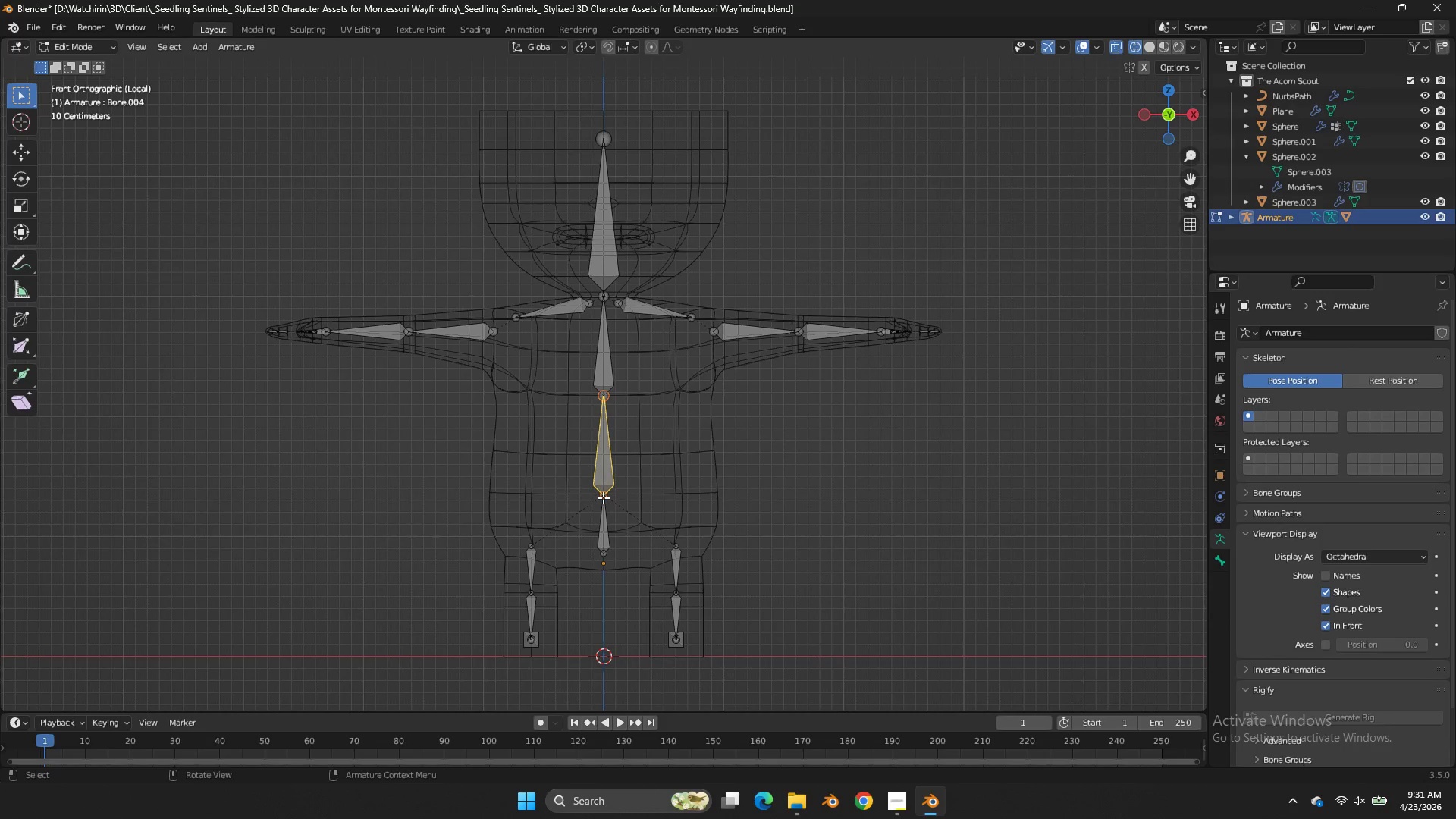 
double_click([603, 497])
 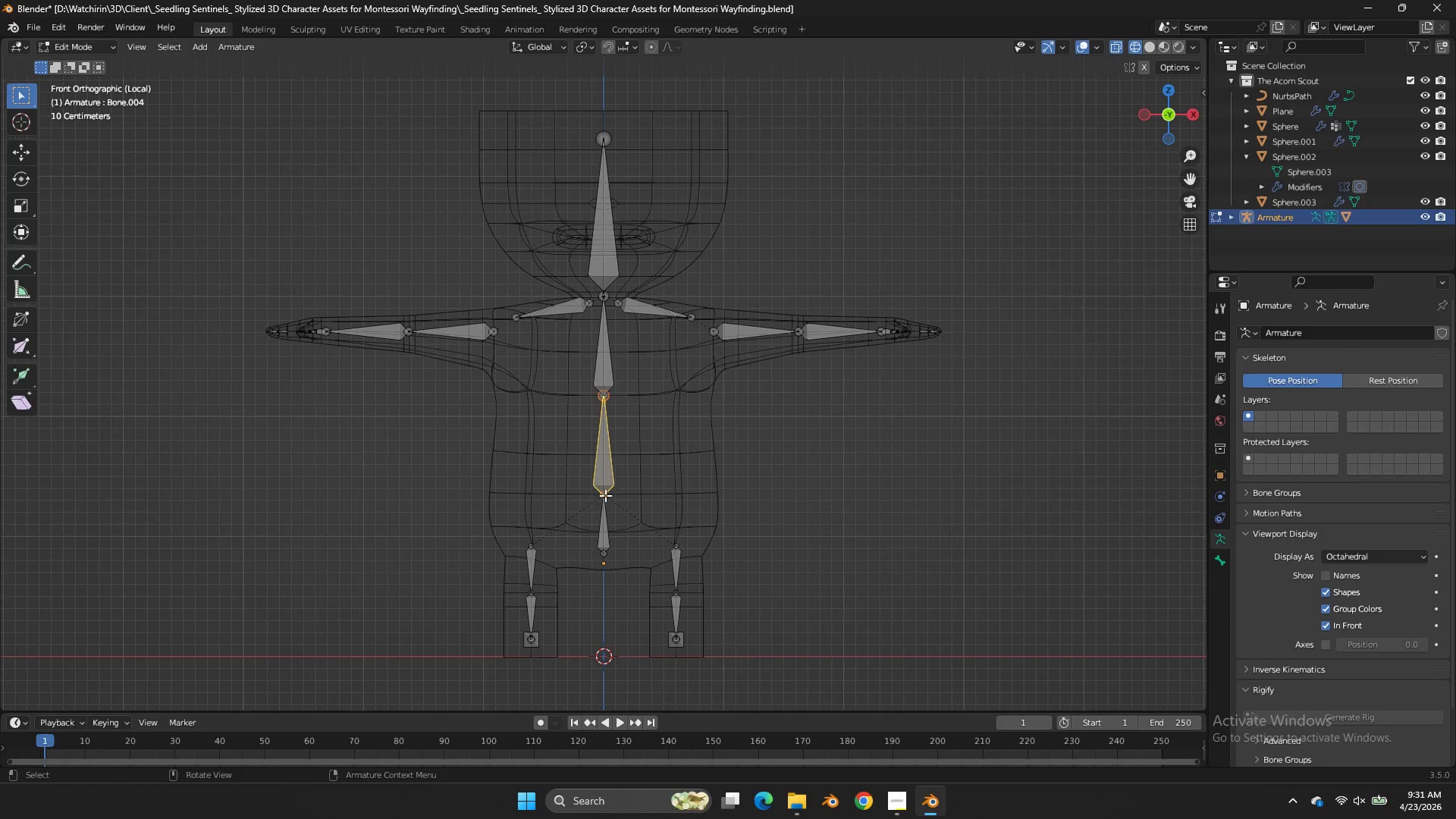 
triple_click([605, 495])
 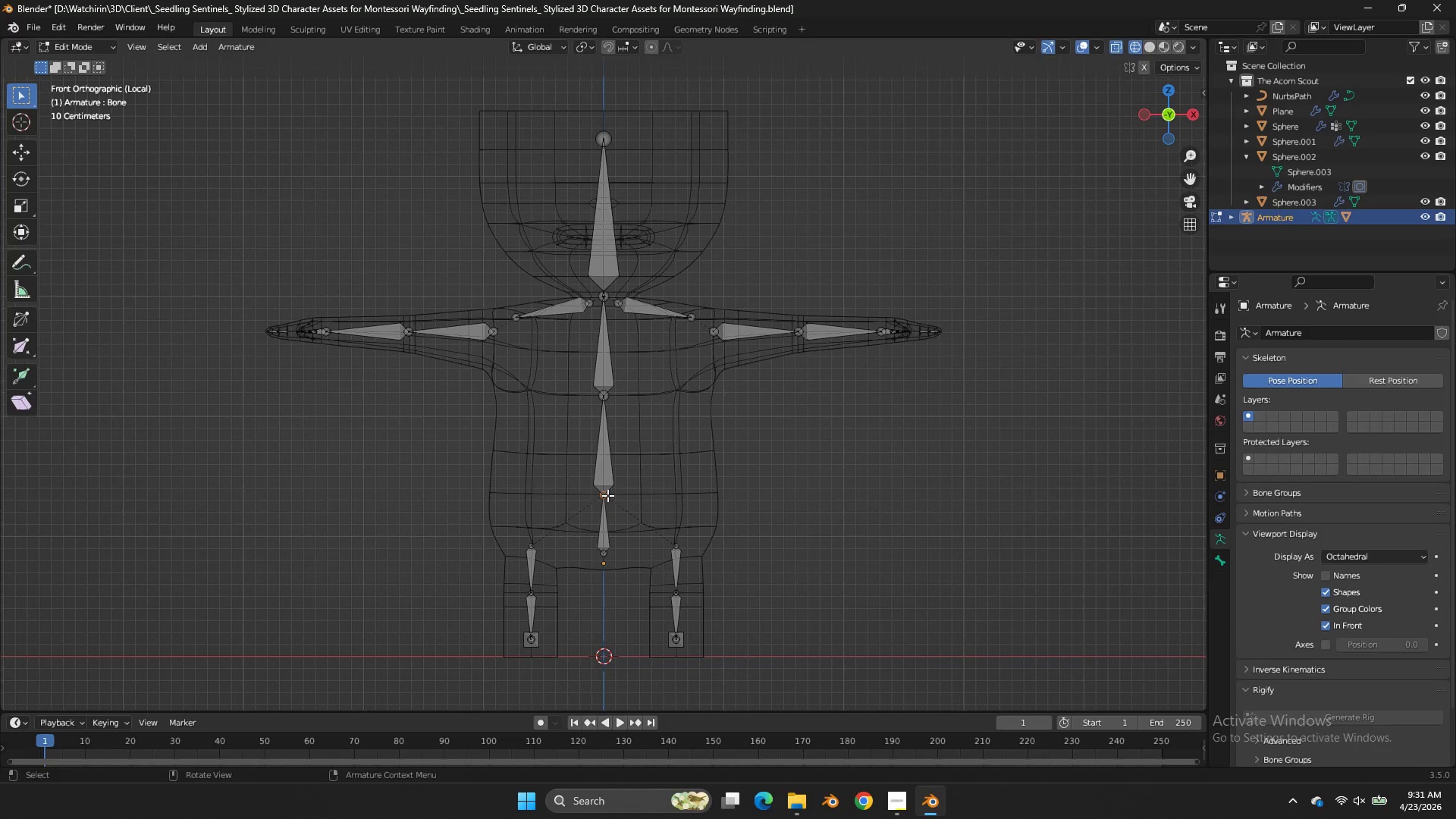 
type(gz)
 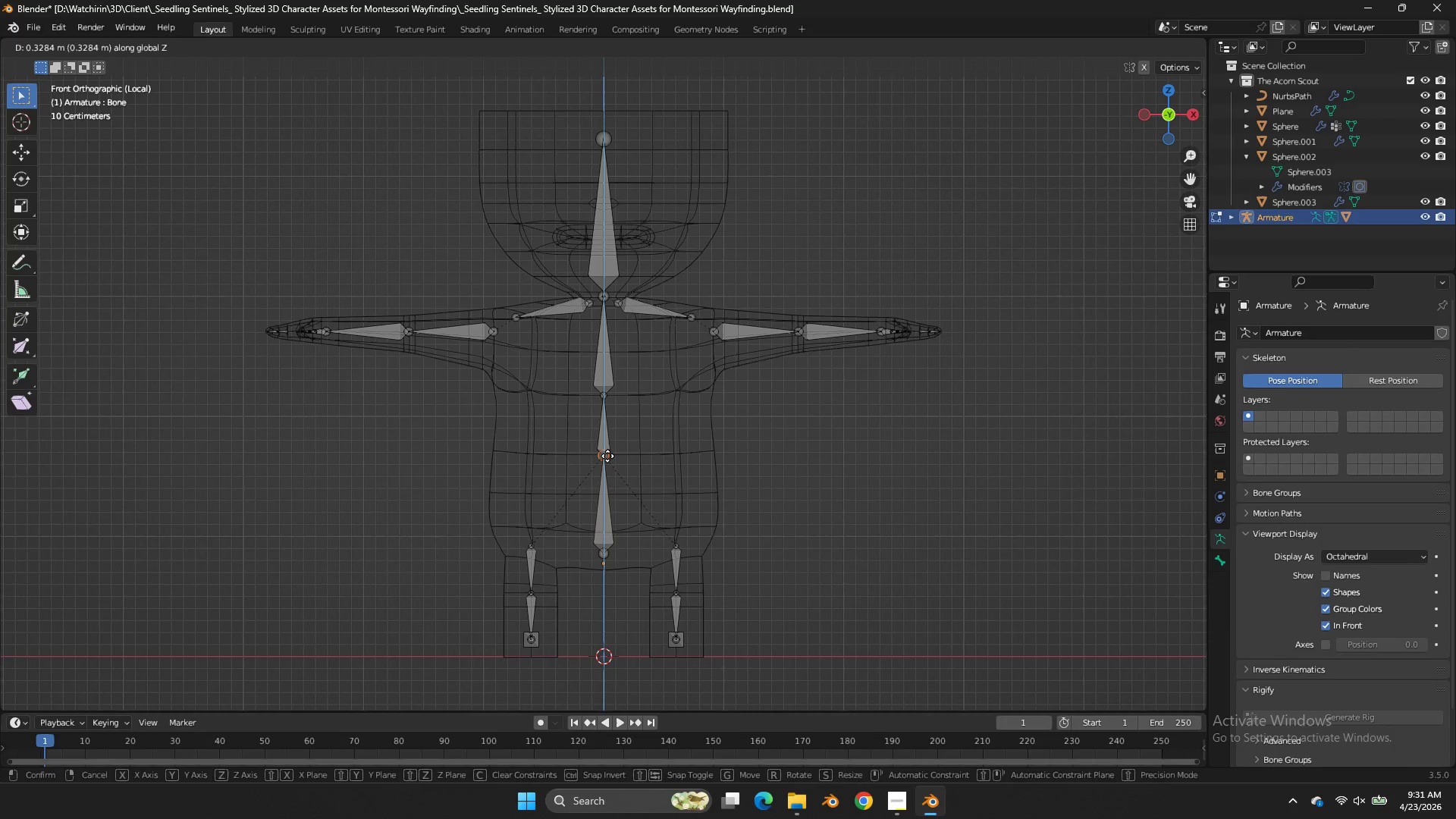 
left_click([607, 456])
 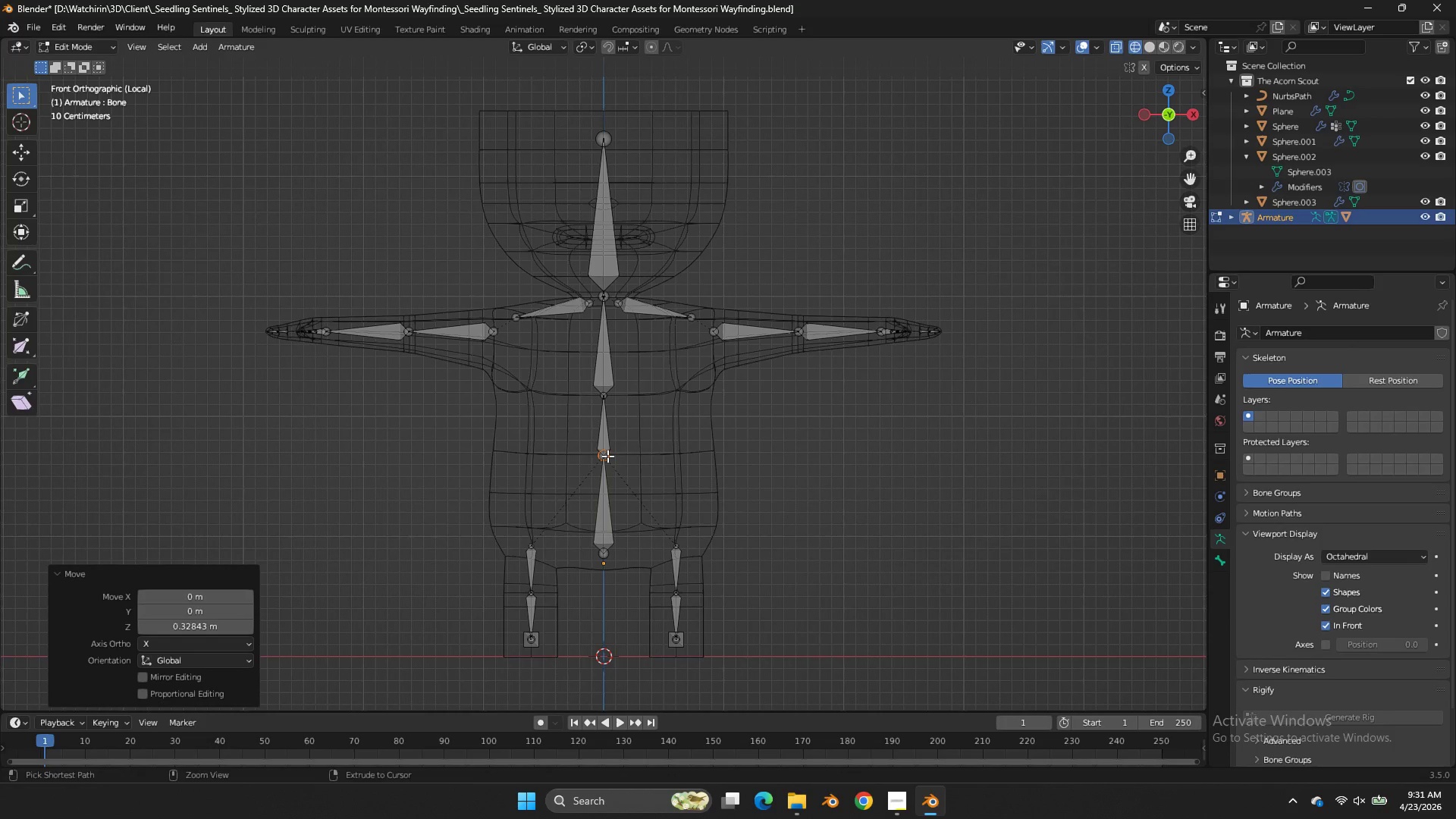 
key(Control+S)
 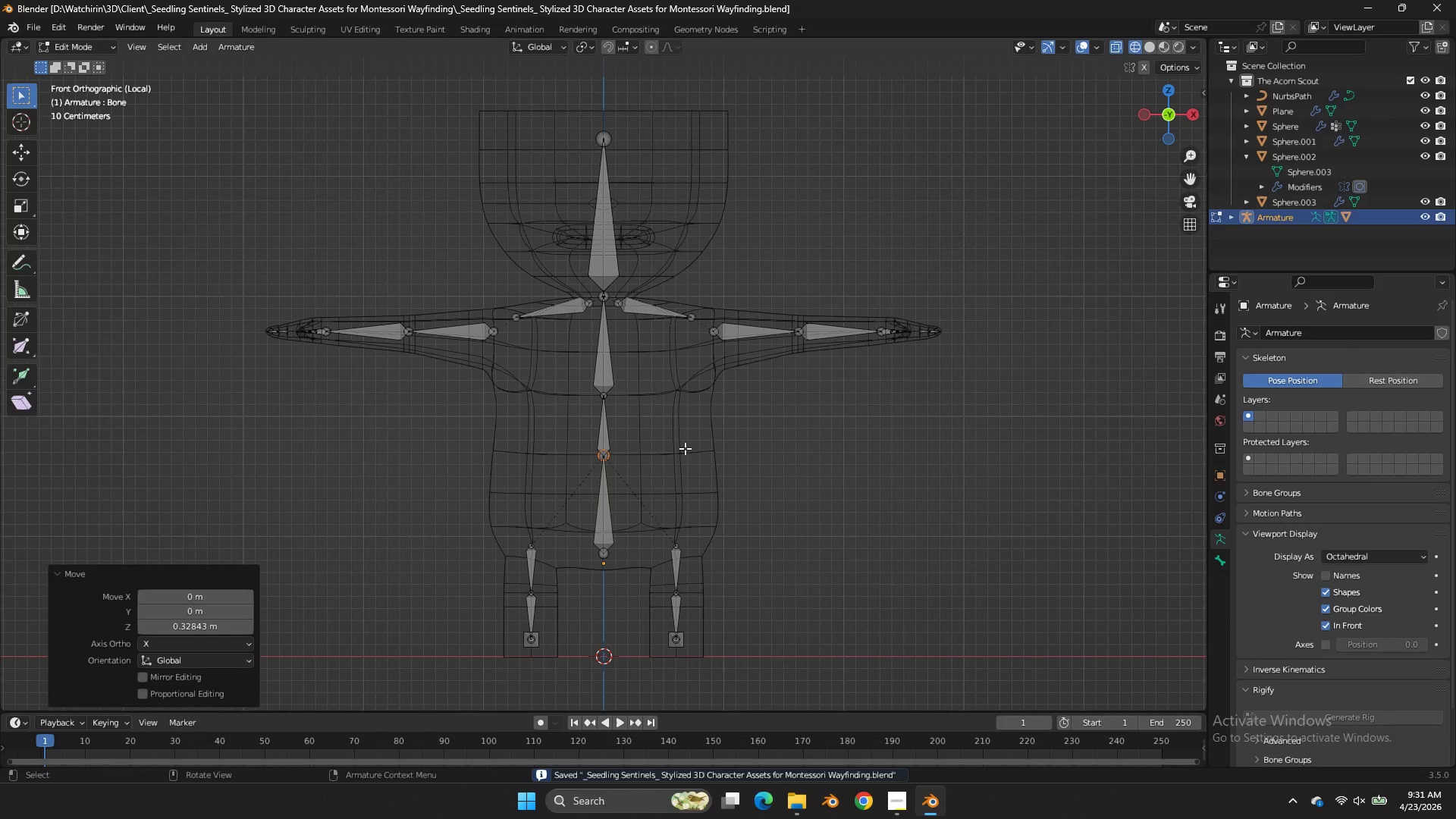 
key(Control+S)
 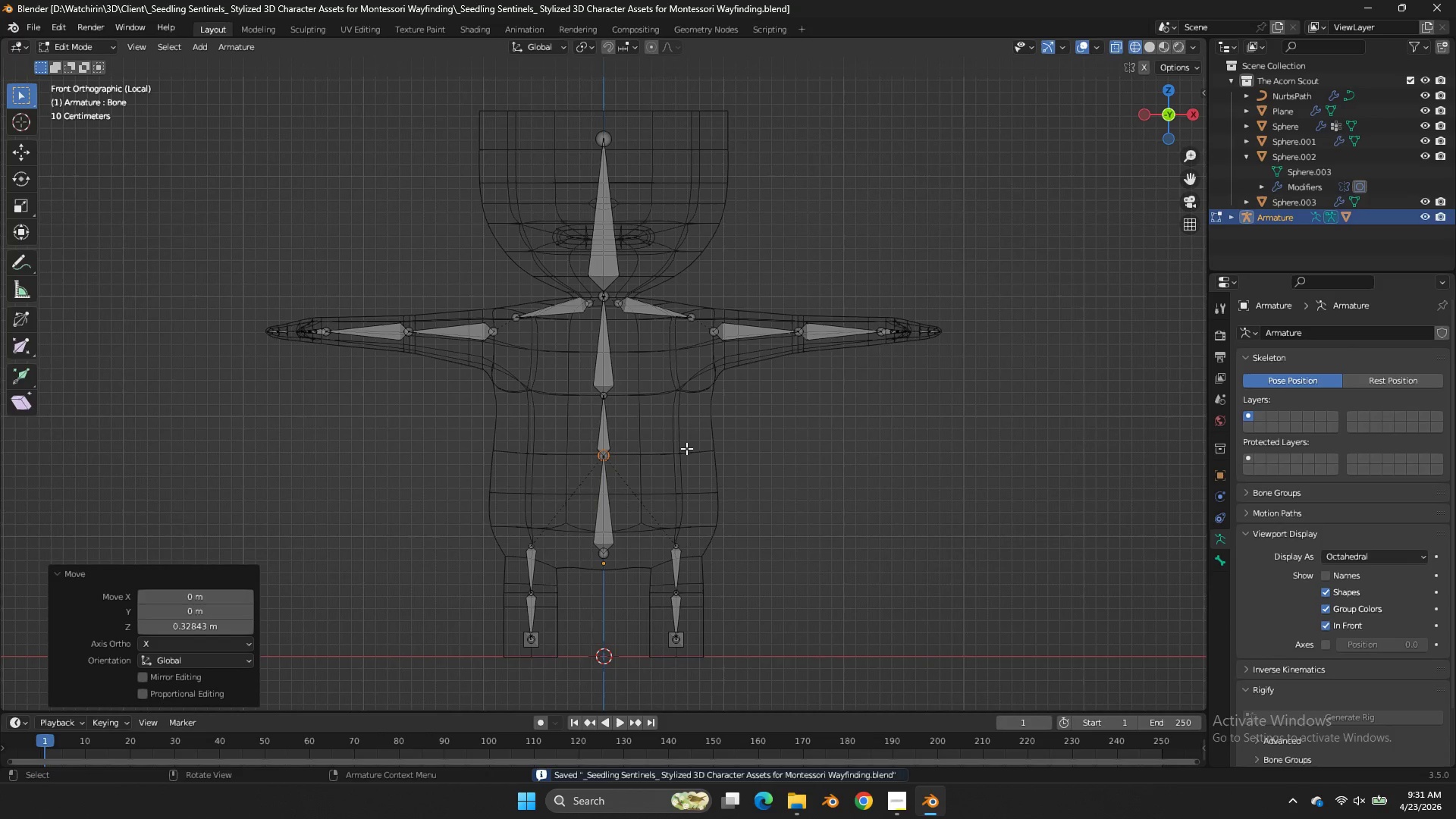 
key(Control+Z)
 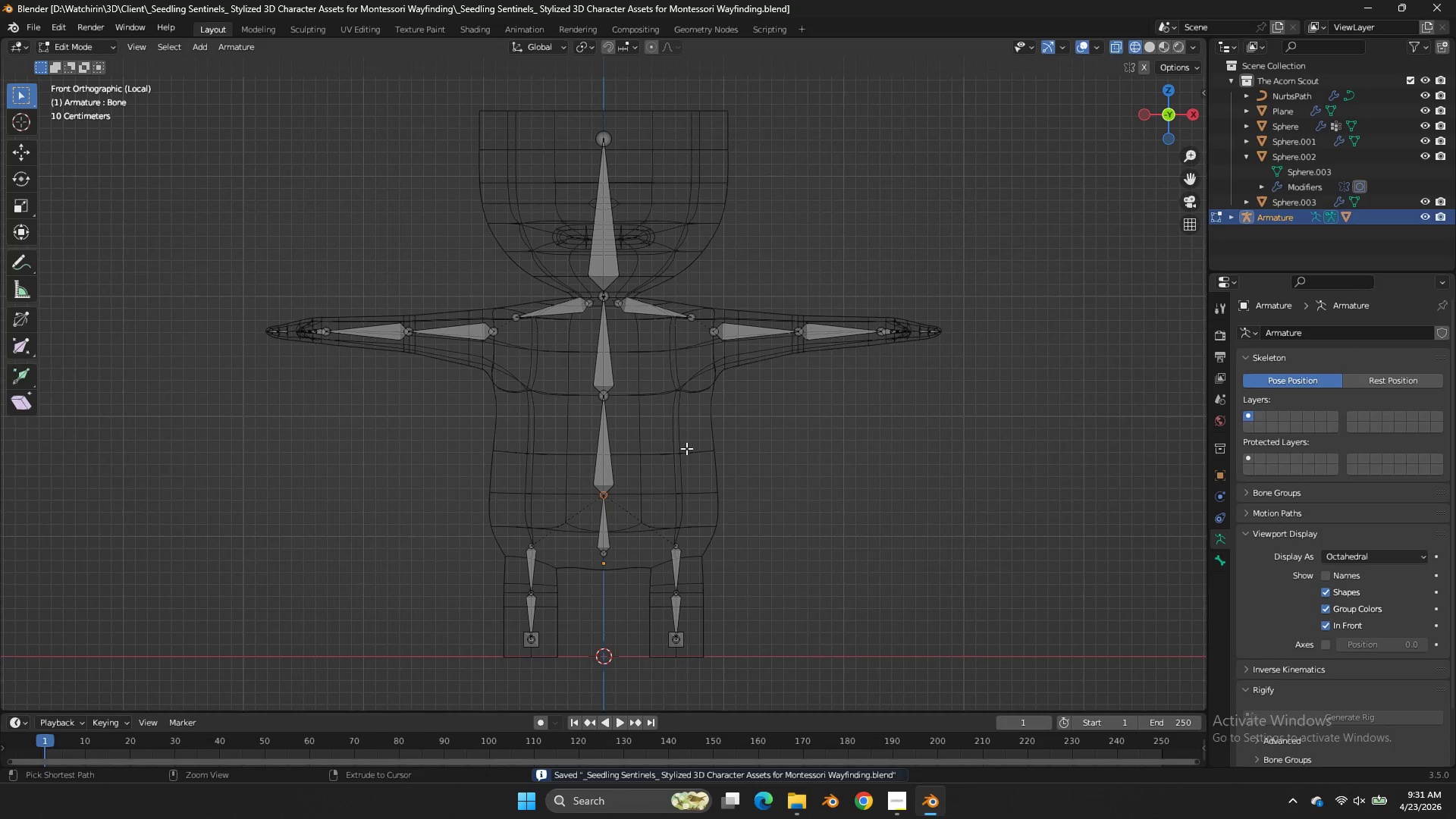 
key(Control+S)
 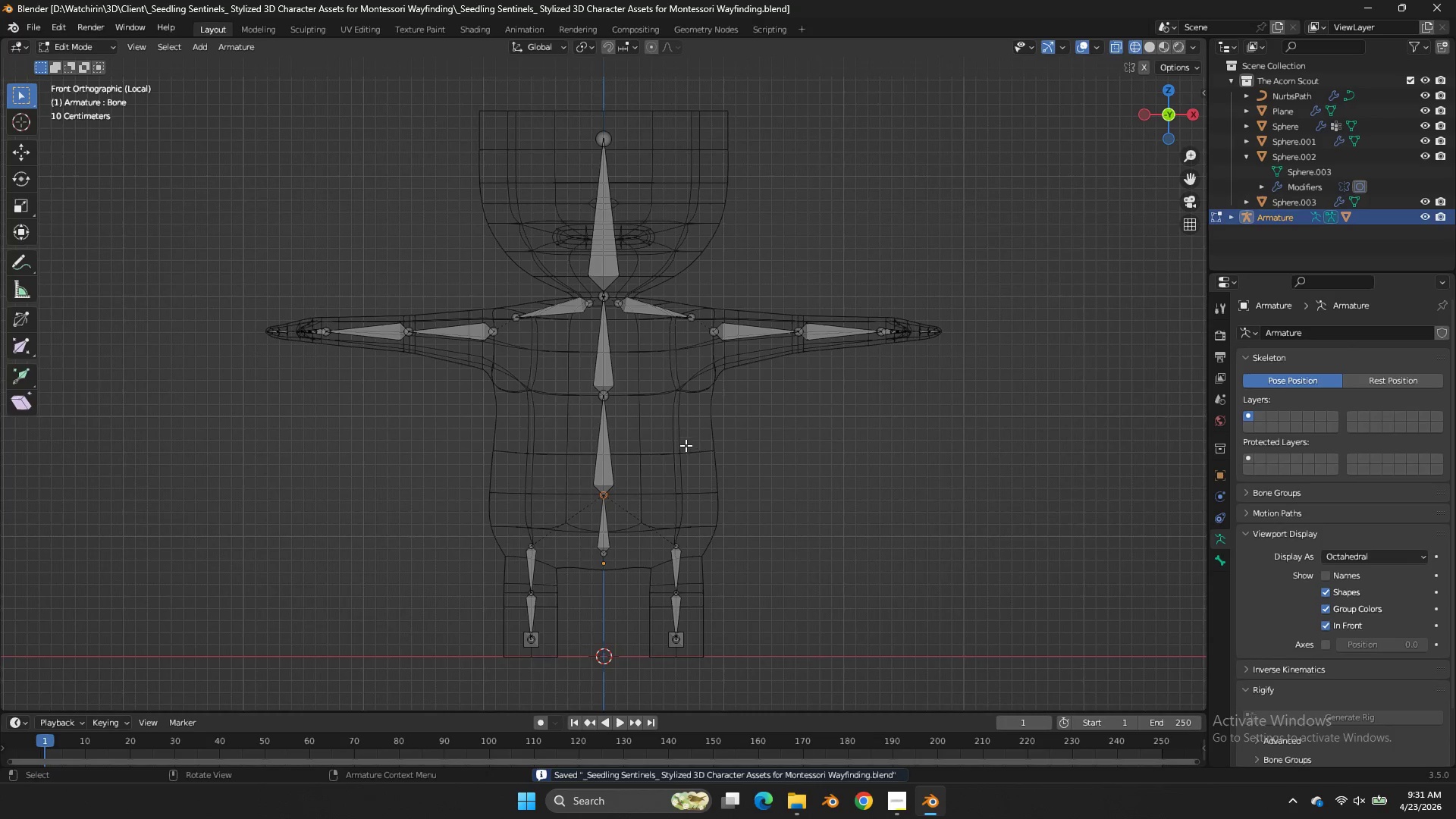 
key(Tab)
 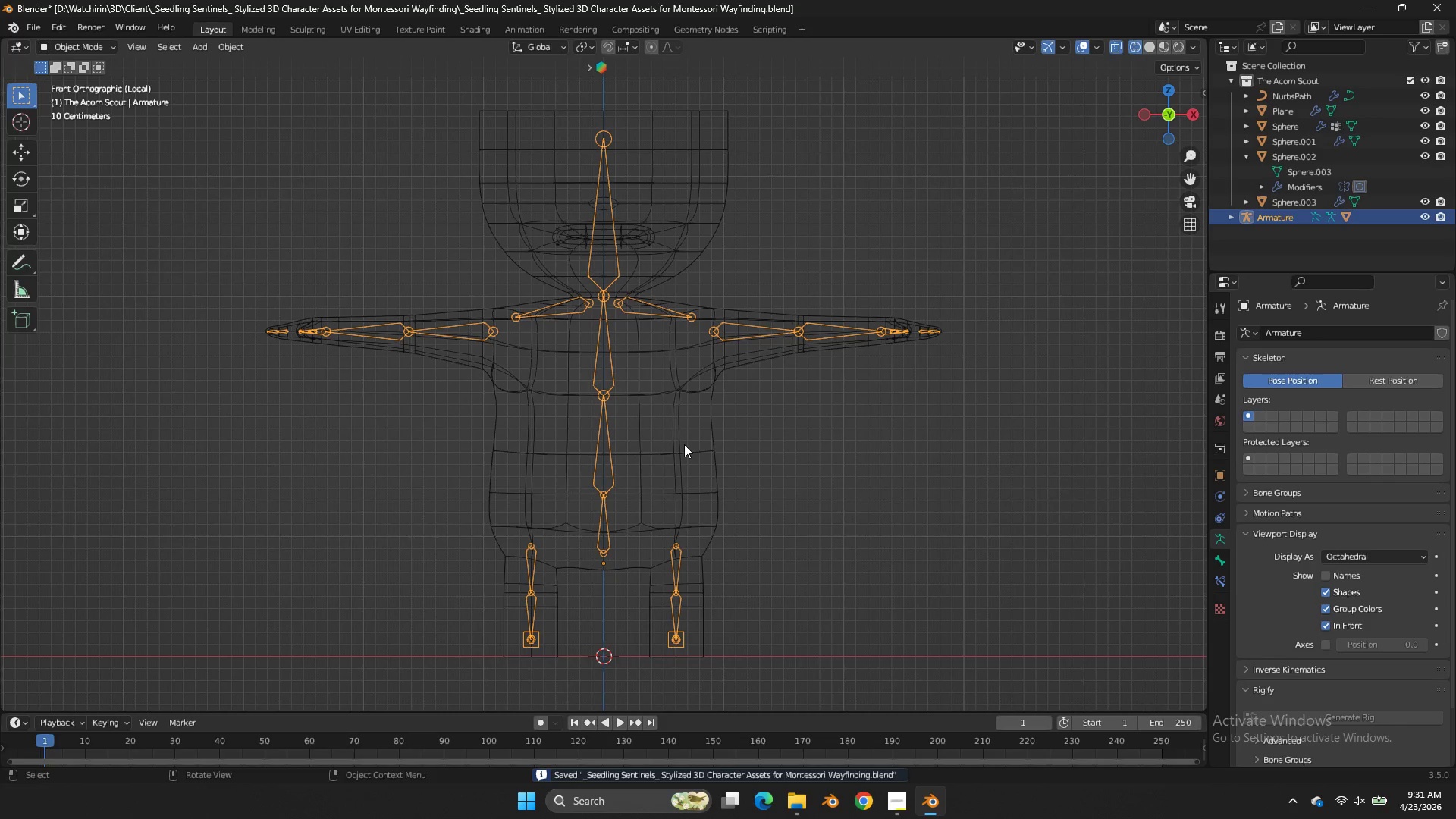 
wait(8.69)
 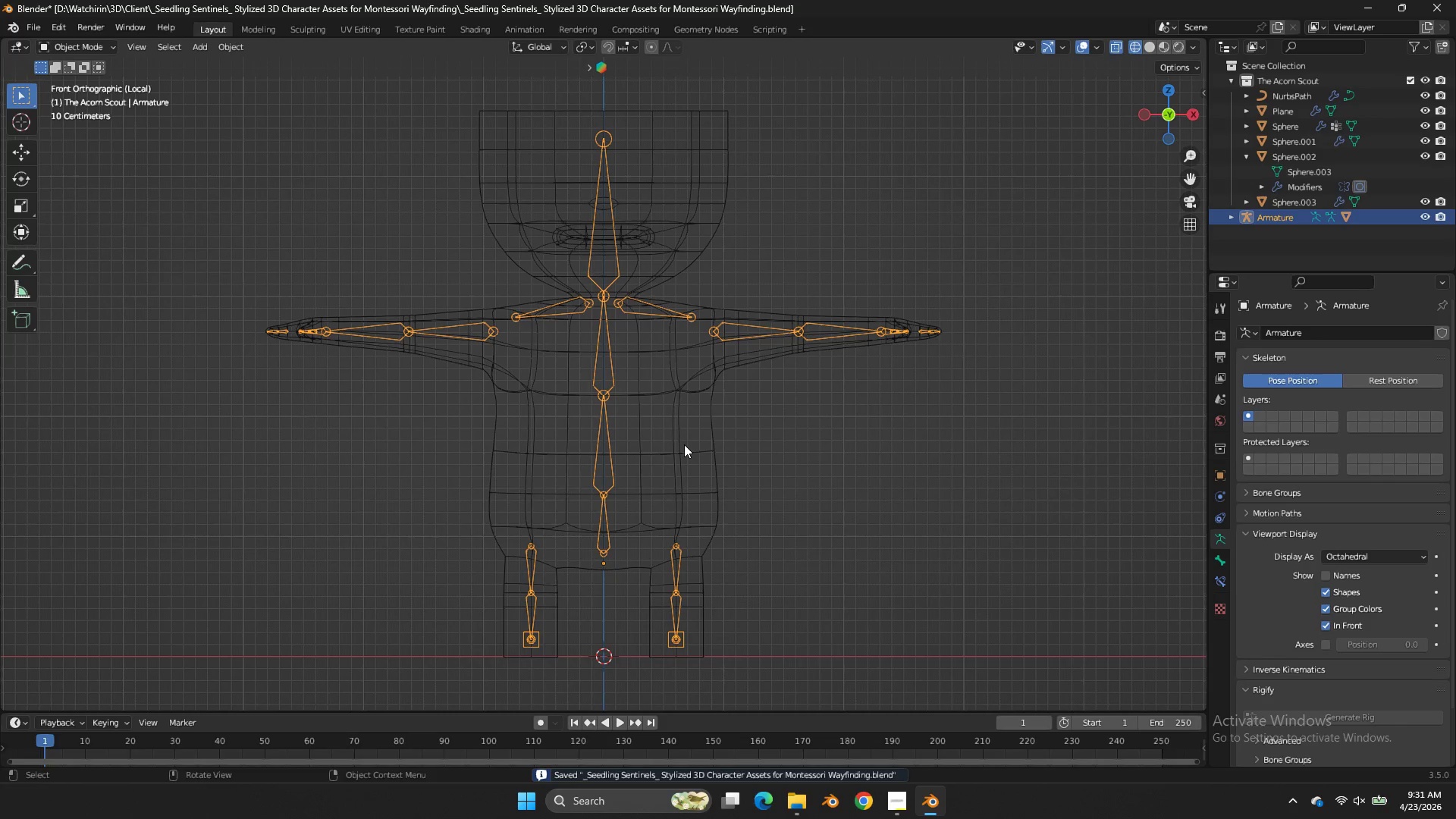 
key(Control+ControlLeft)
 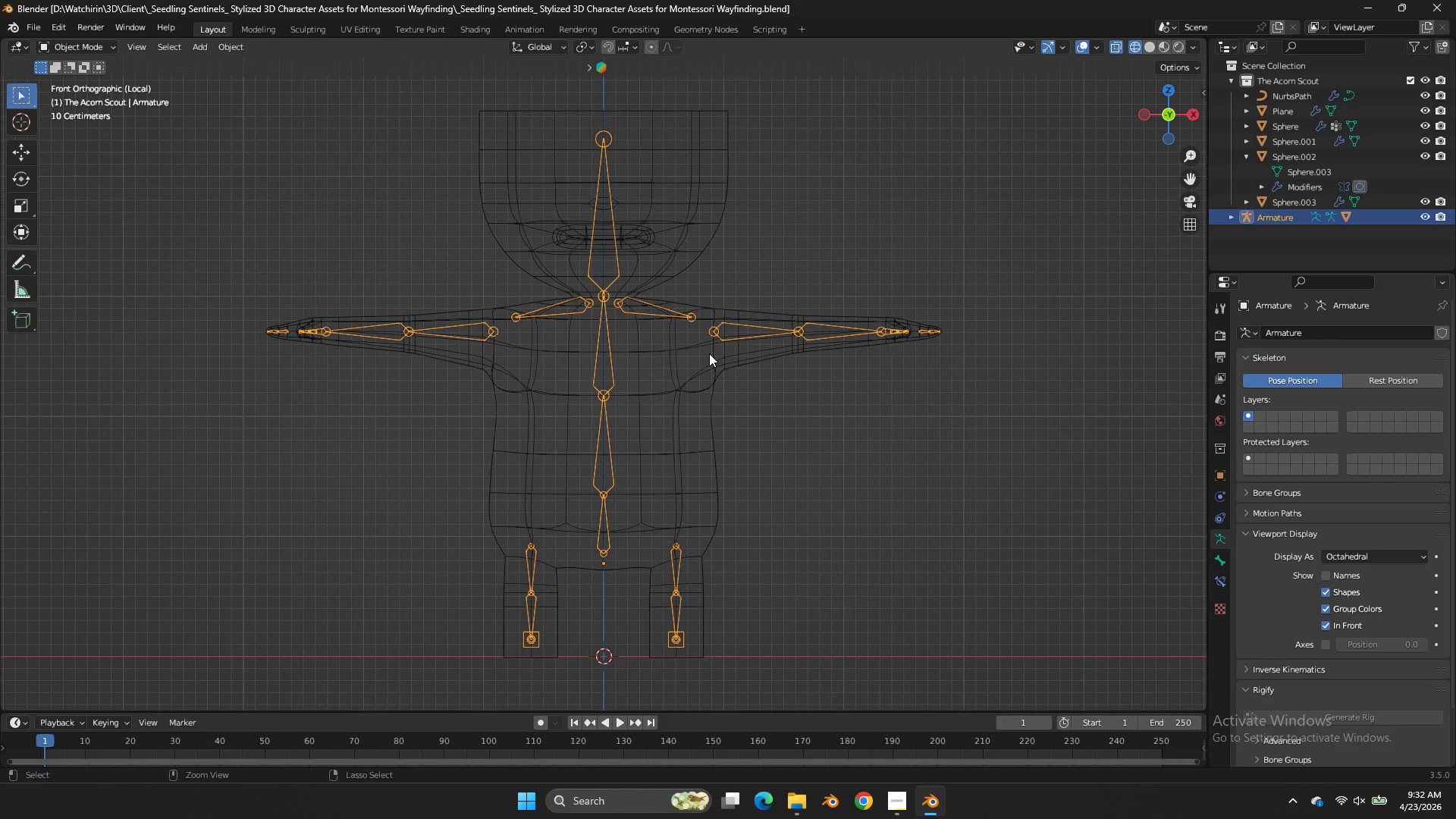 
key(Control+S)
 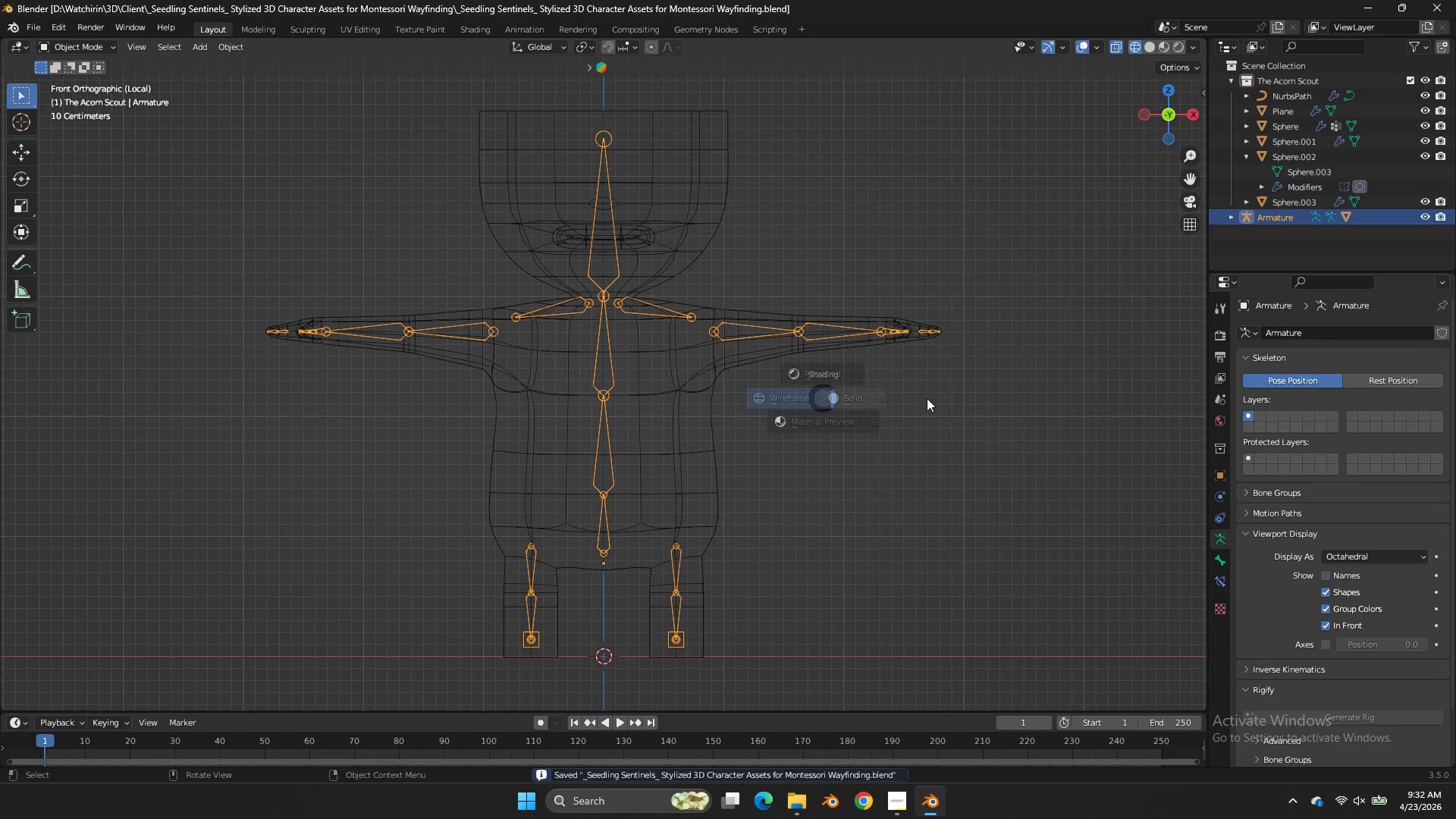 
key(Z)
 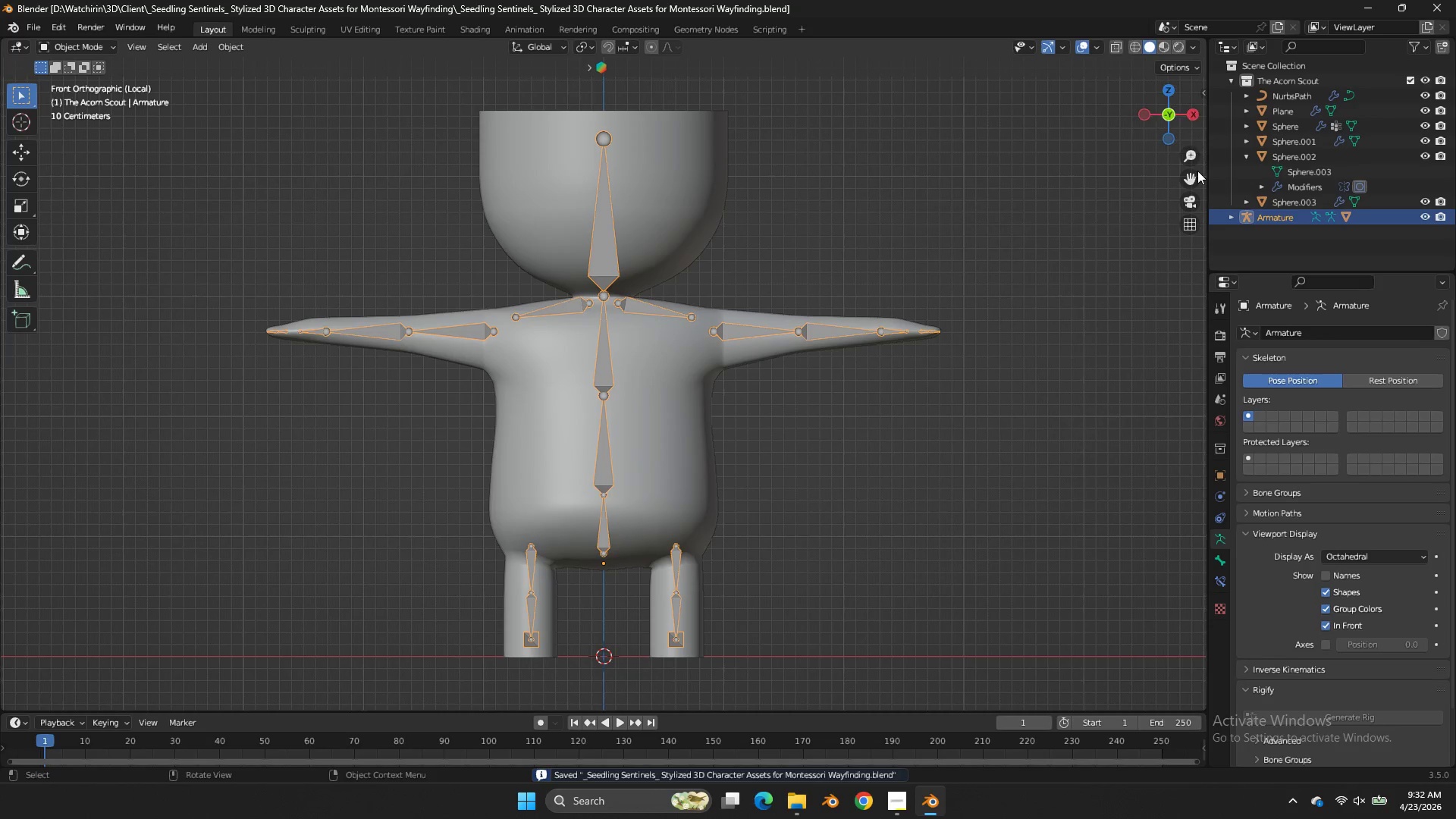 
left_click_drag(start_coordinate=[1191, 171], to_coordinate=[28, 331])
 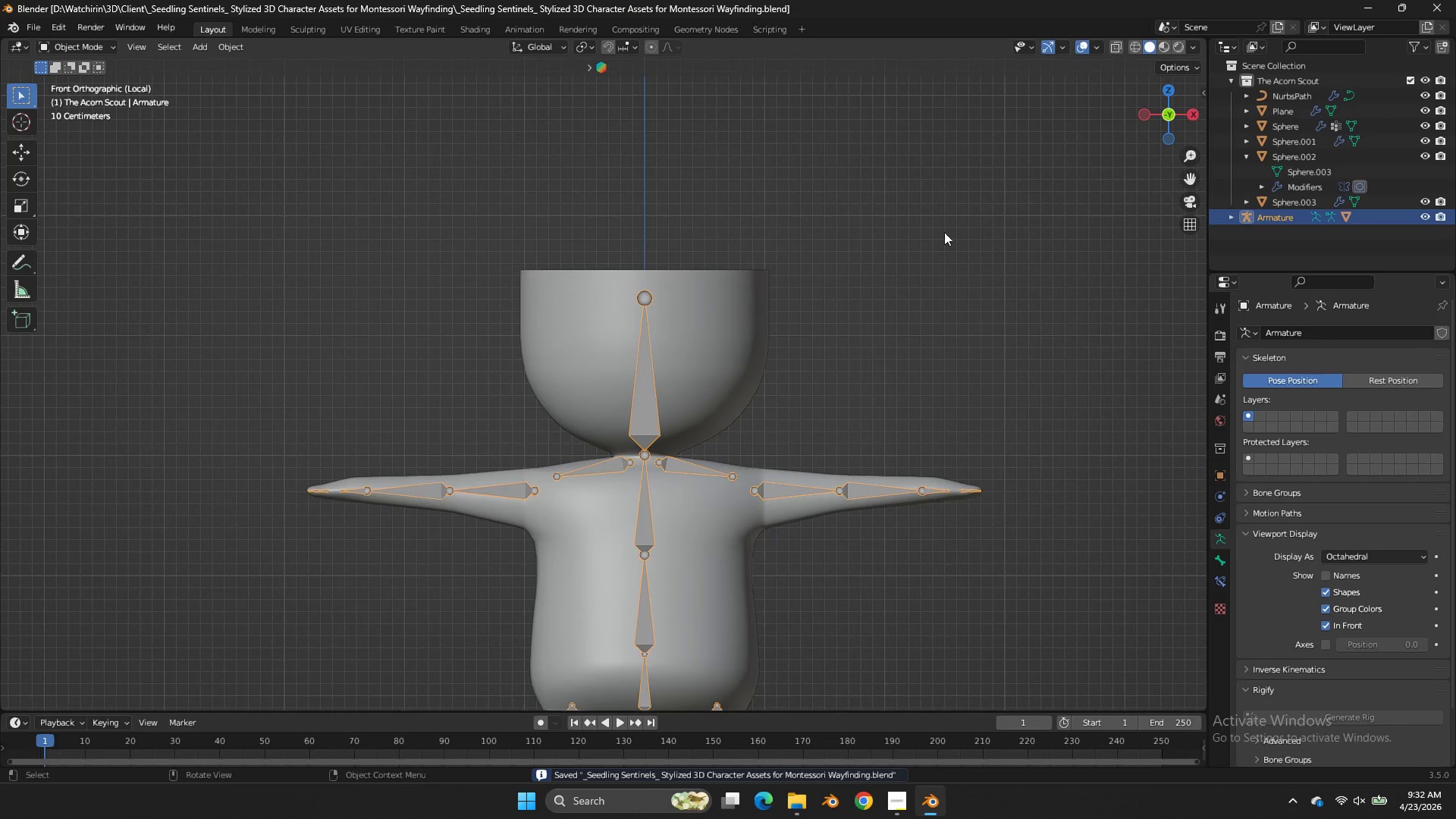 
left_click_drag(start_coordinate=[28, 331], to_coordinate=[1191, 171])
 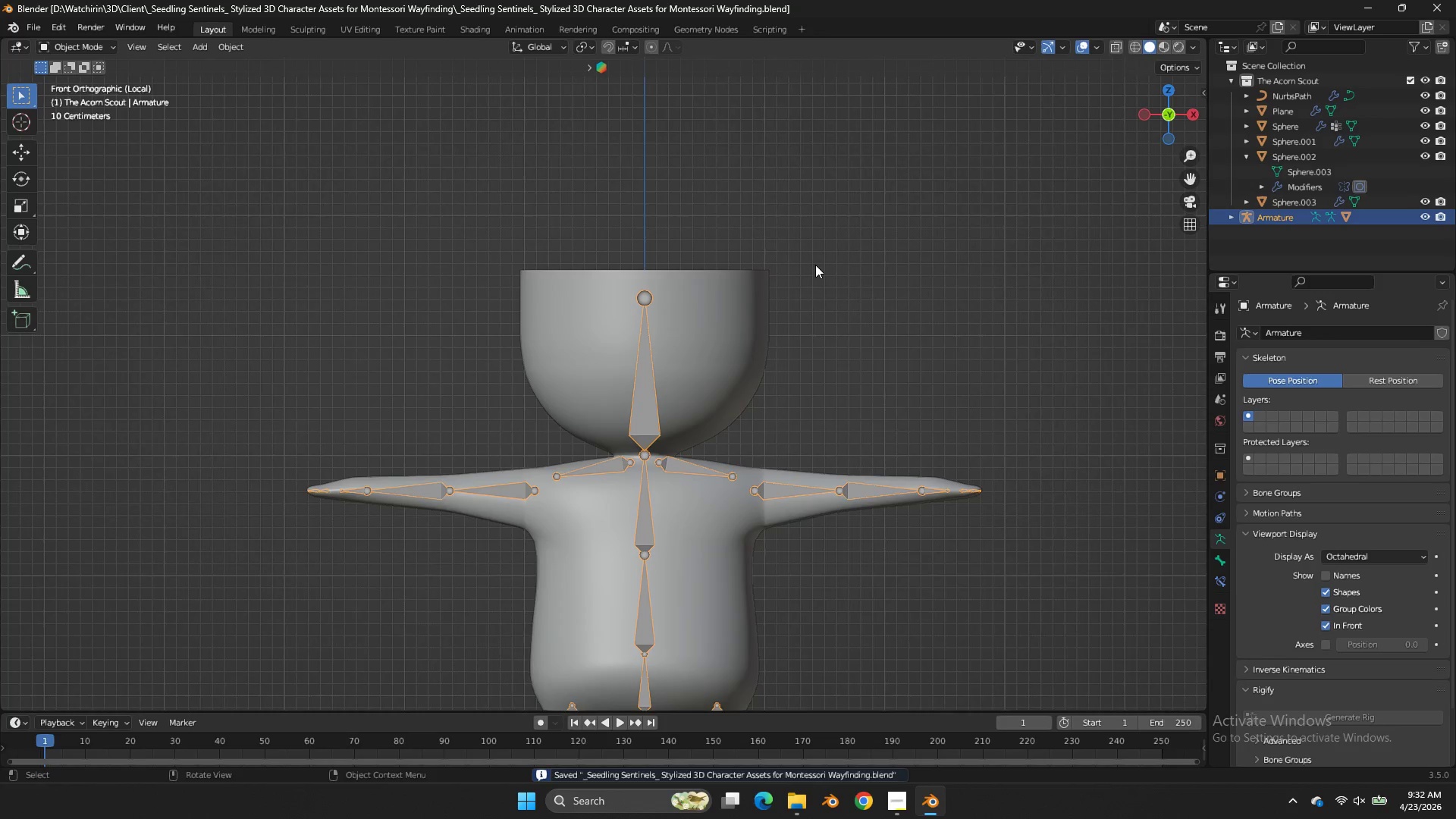 
key(NumpadDivide)
 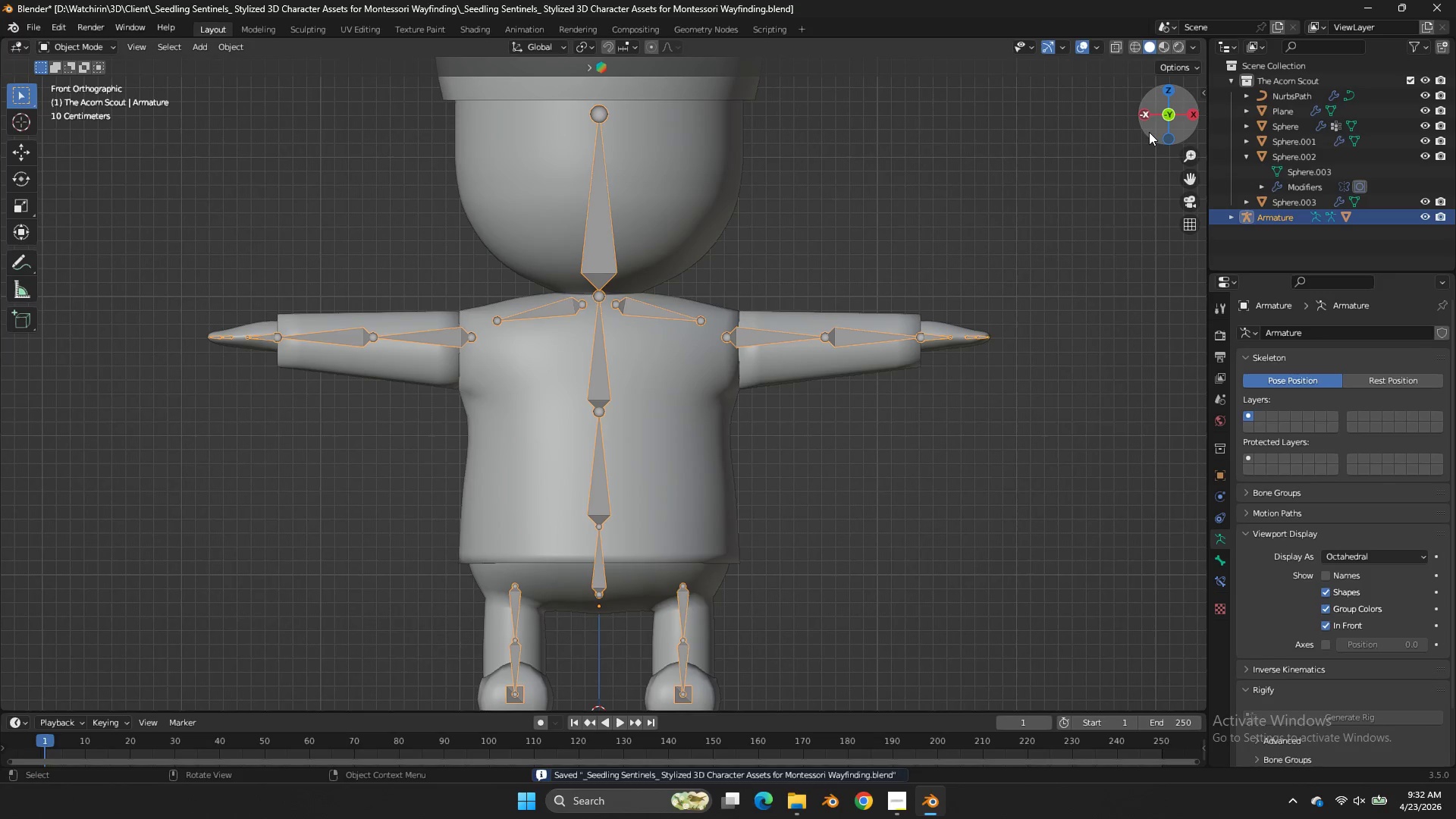 
double_click([1148, 125])
 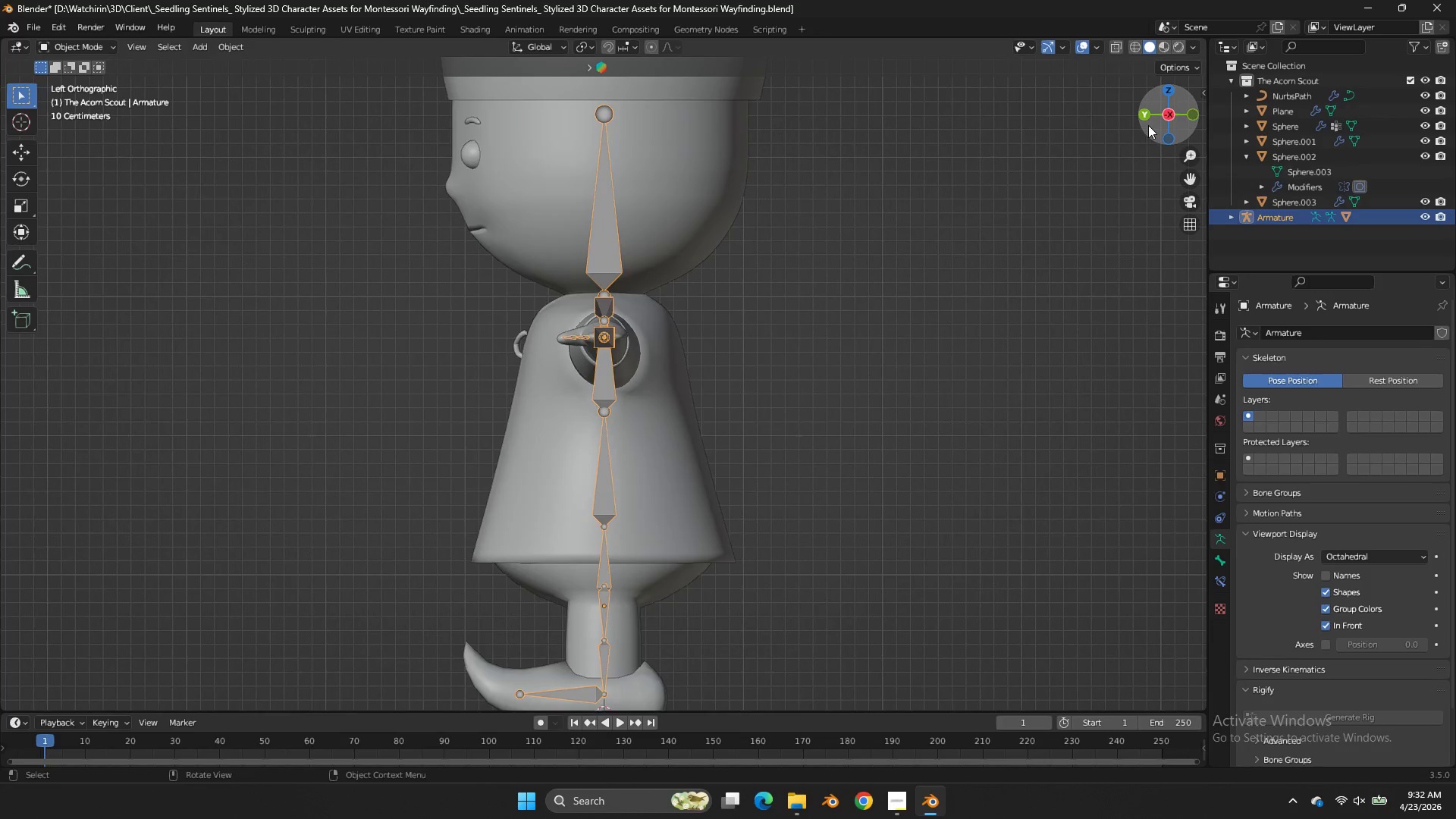 
triple_click([1148, 125])
 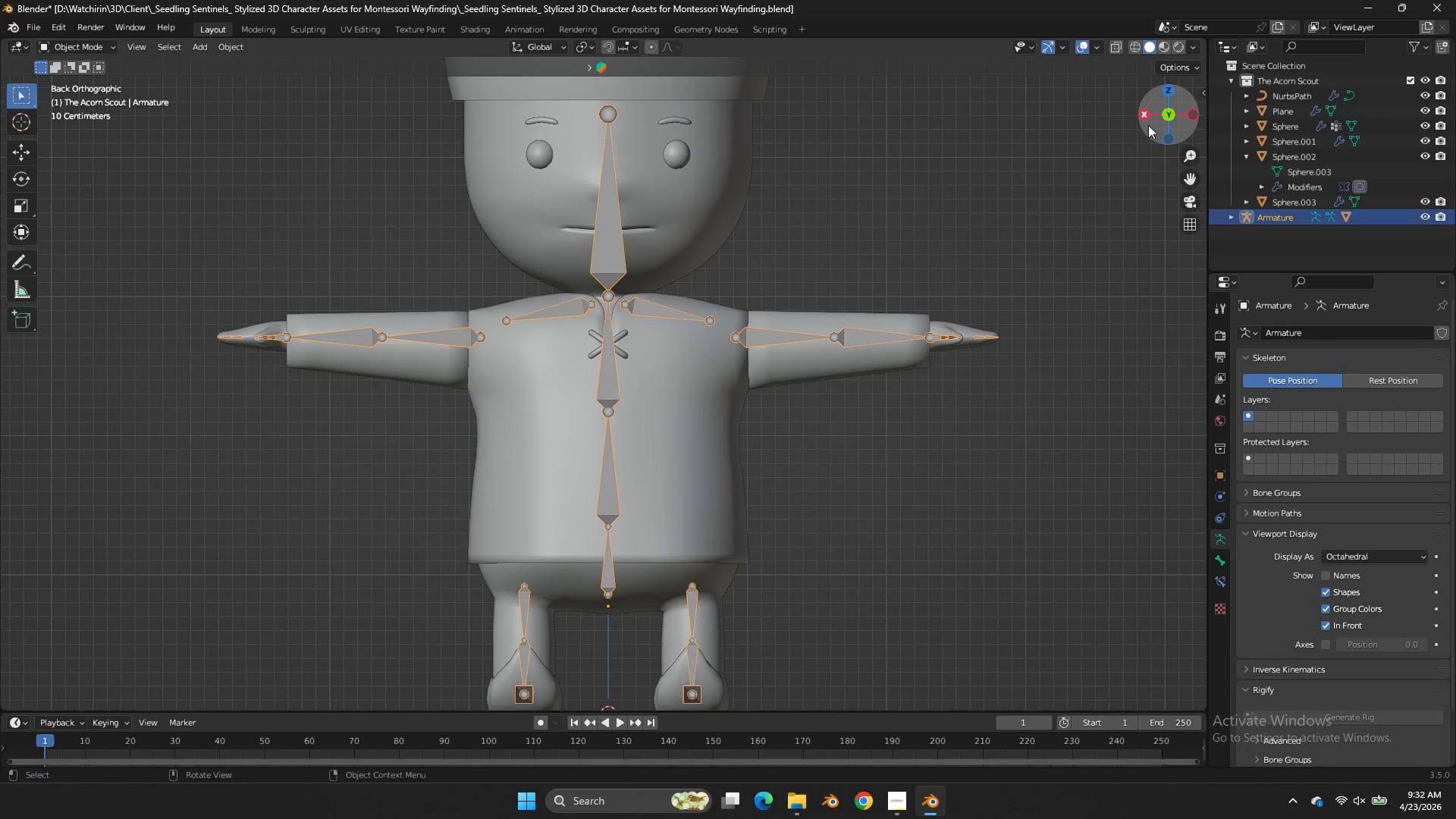 
triple_click([1148, 125])
 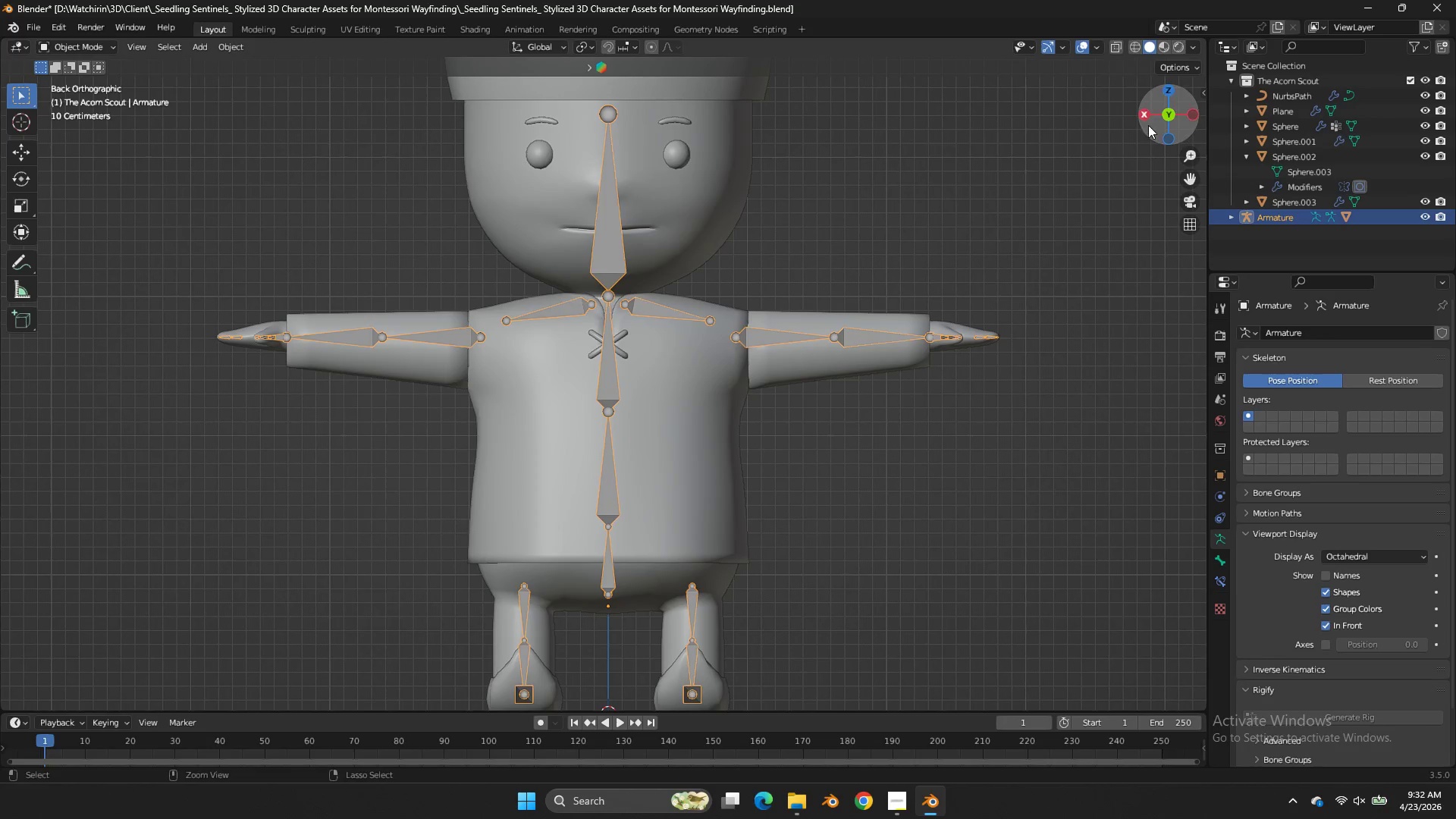 
key(Control+Tab)
 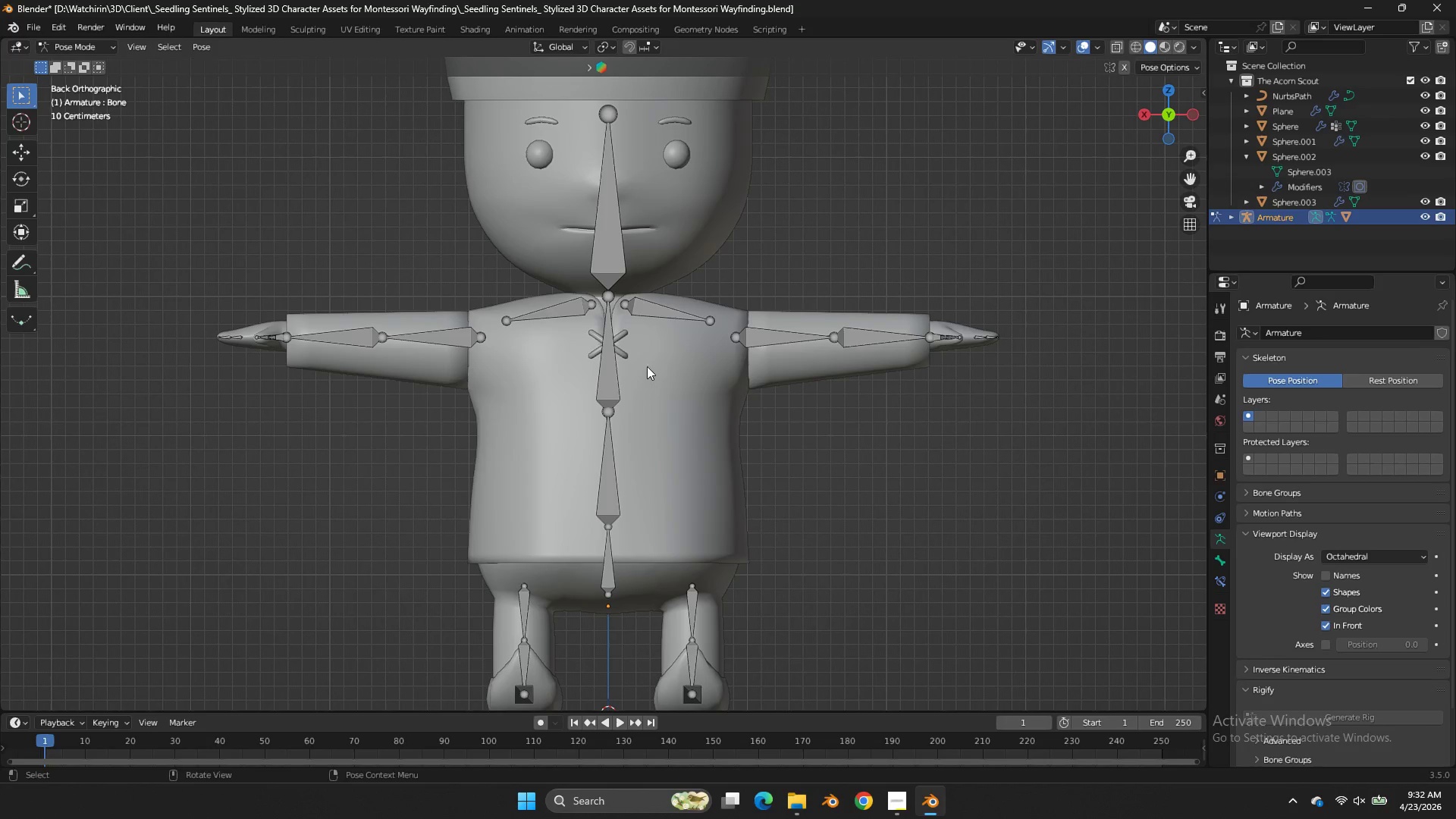 
double_click([638, 342])
 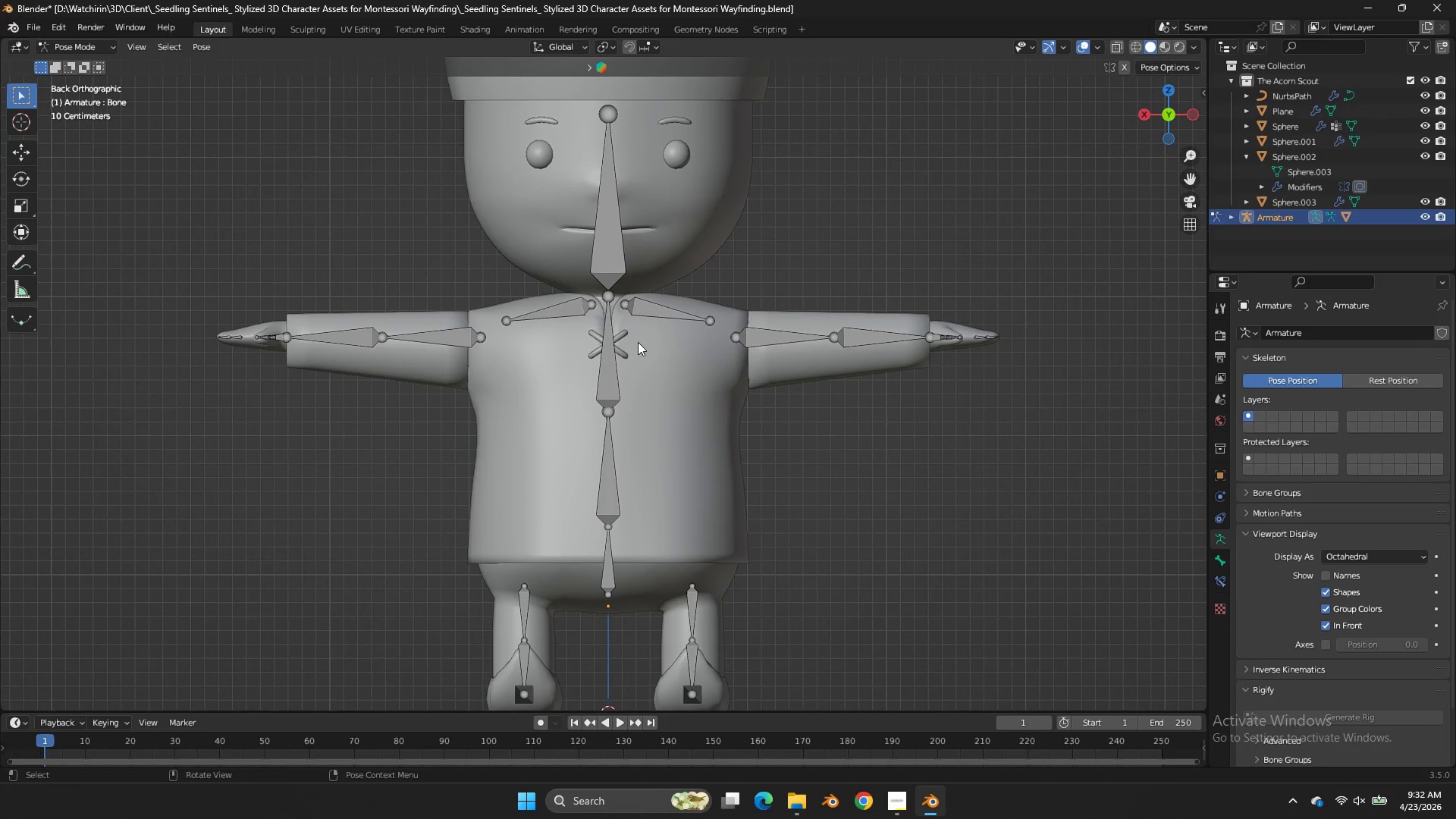 
triple_click([638, 342])
 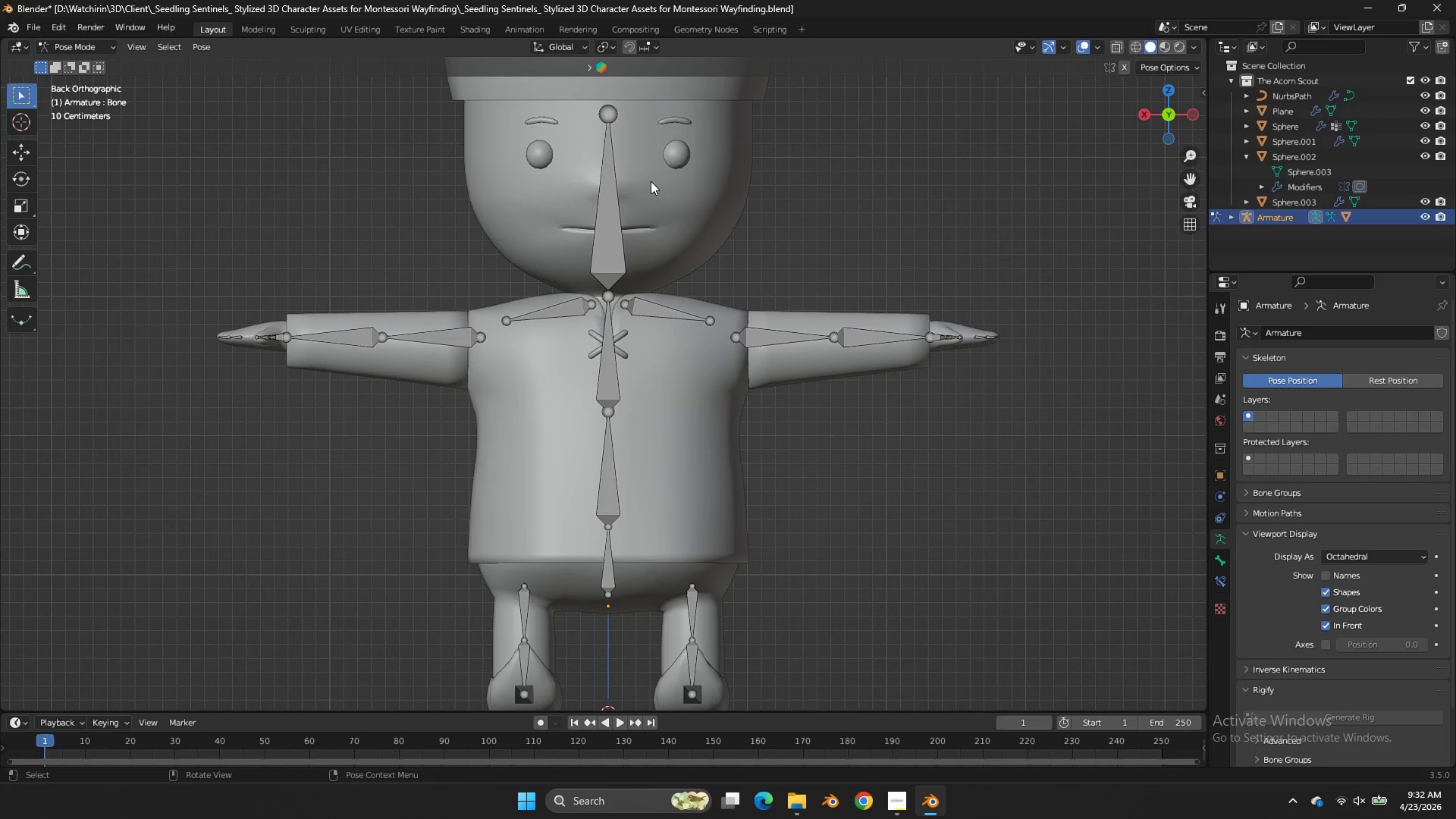 
triple_click([651, 181])
 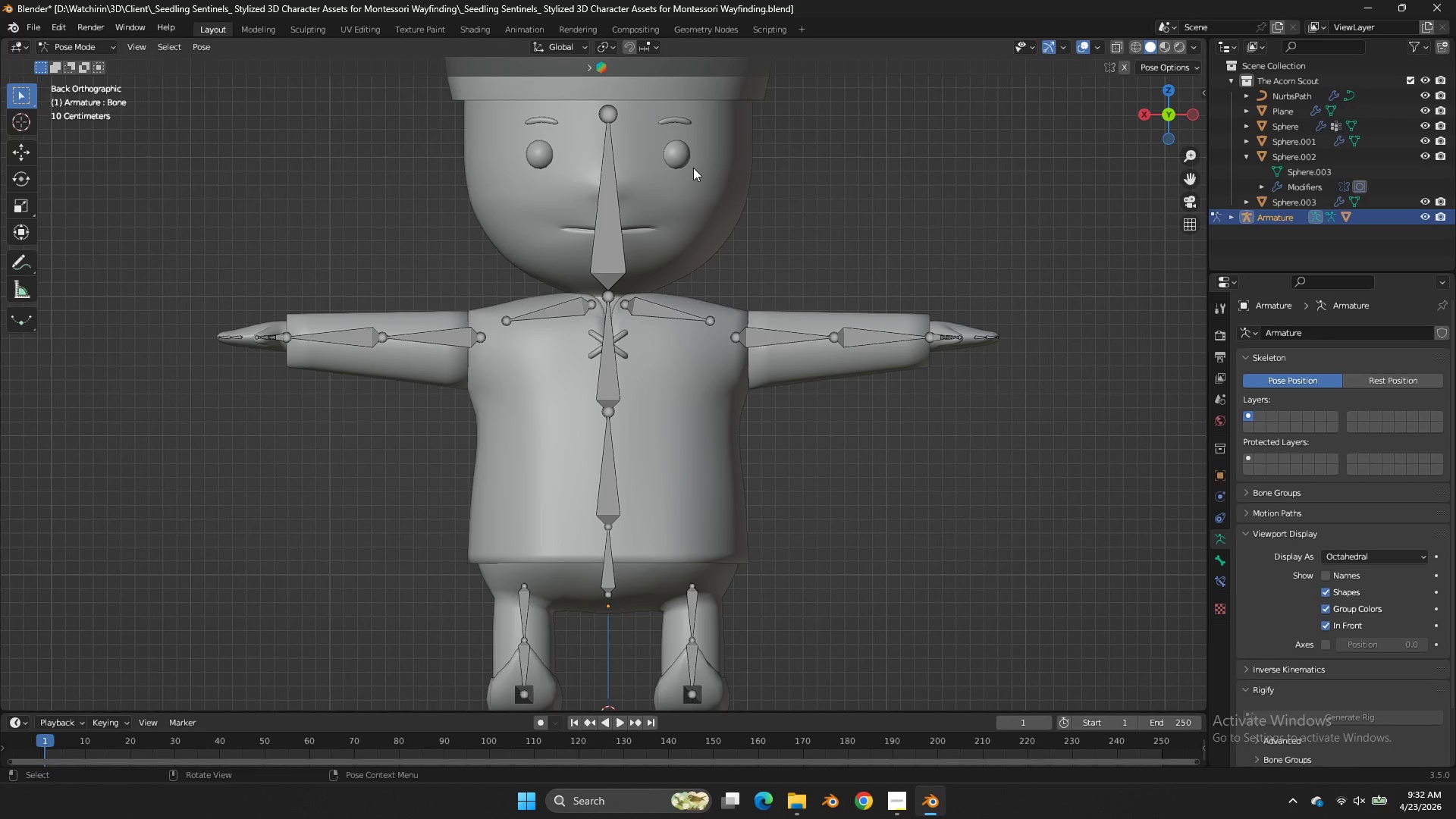 
triple_click([693, 168])
 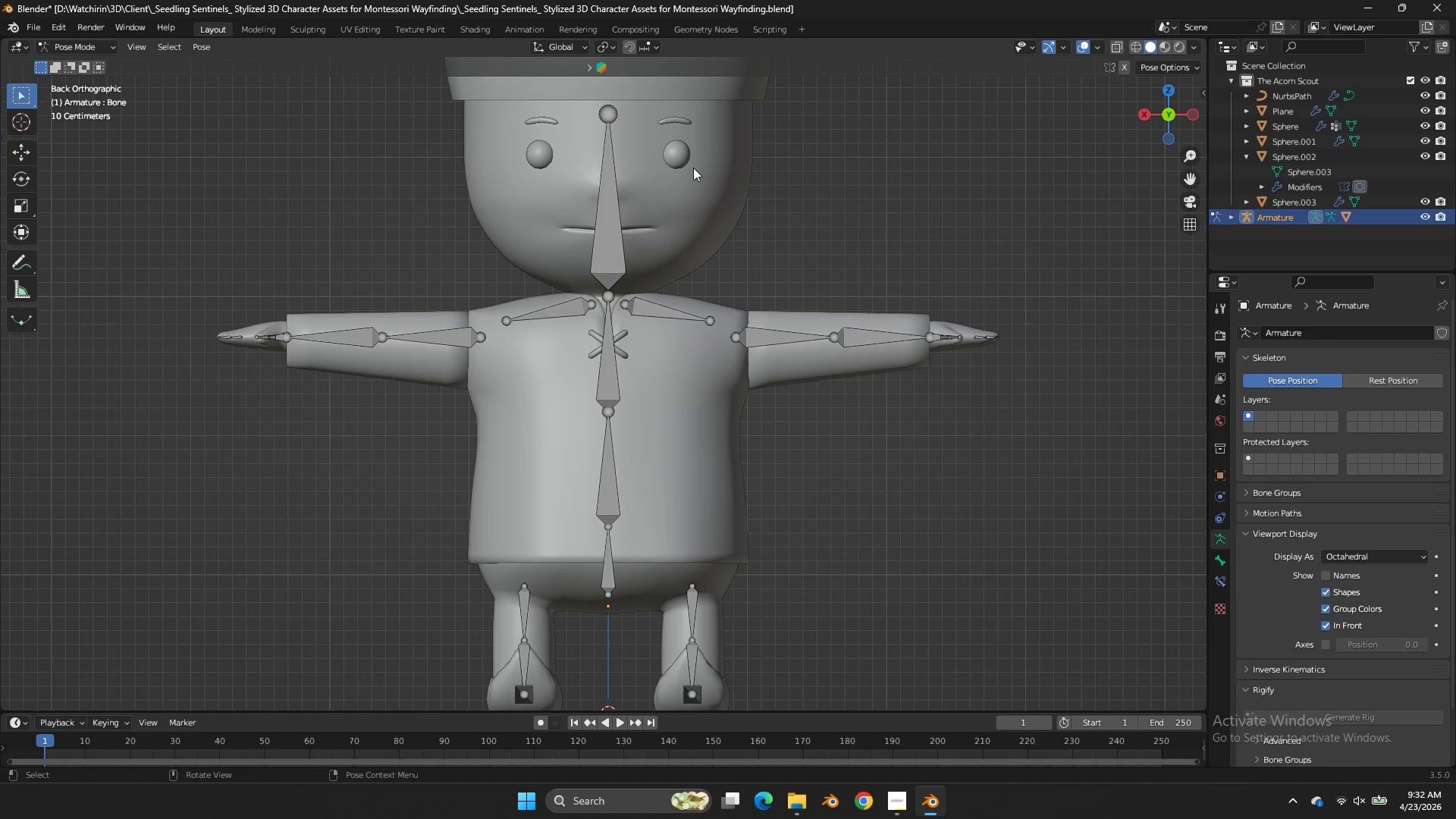 
triple_click([693, 168])
 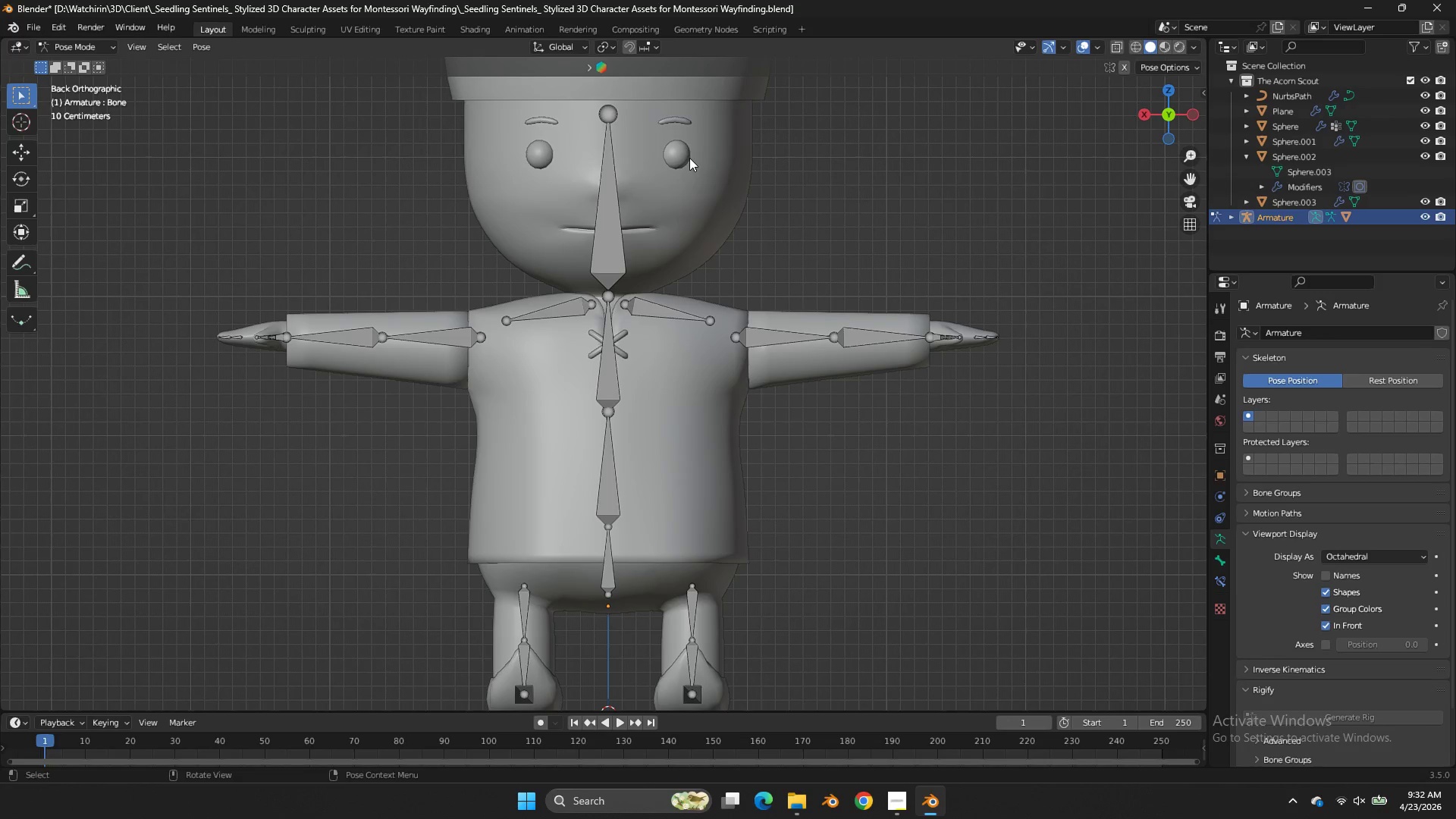 
triple_click([689, 158])
 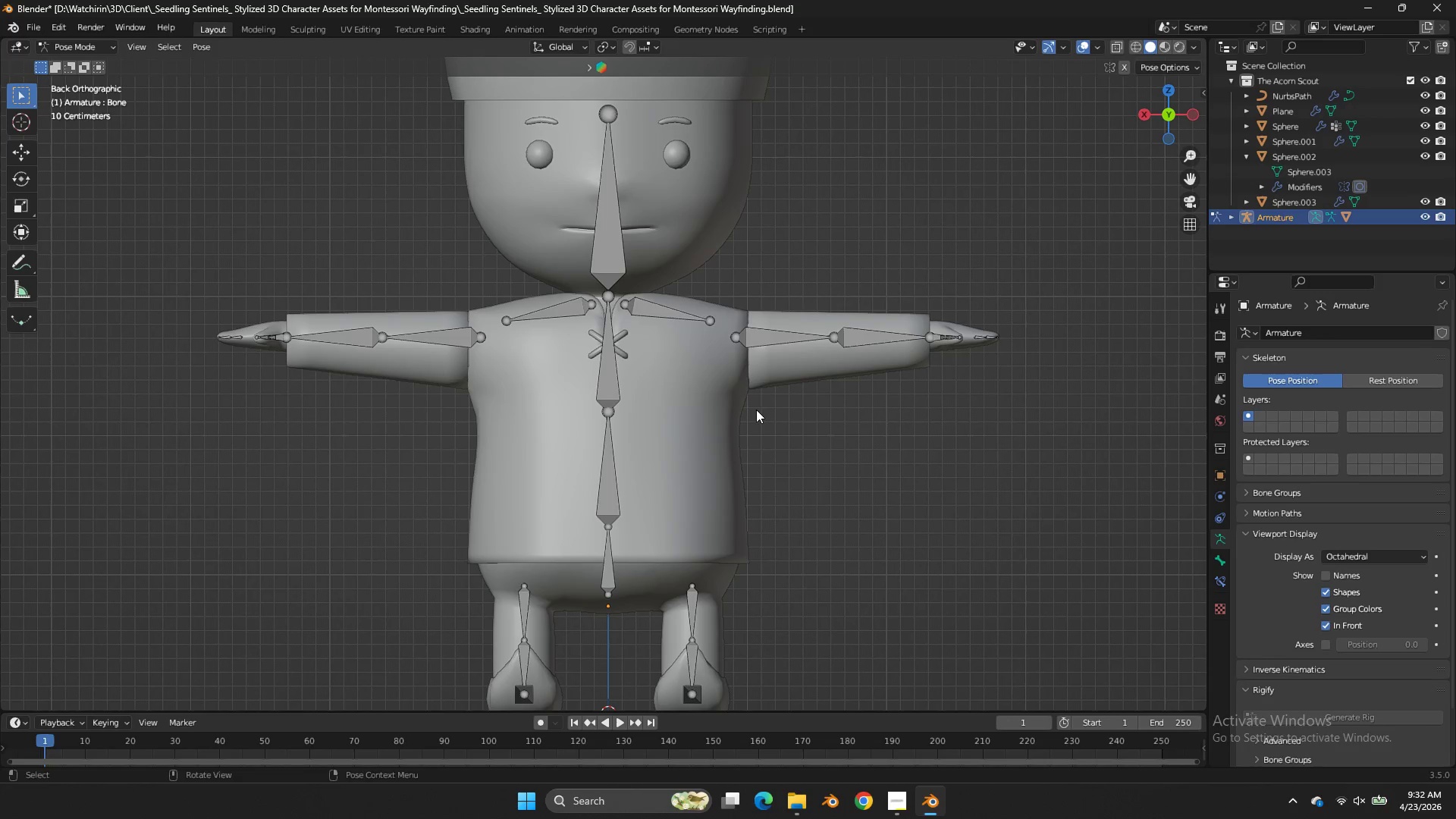 
triple_click([689, 158])
 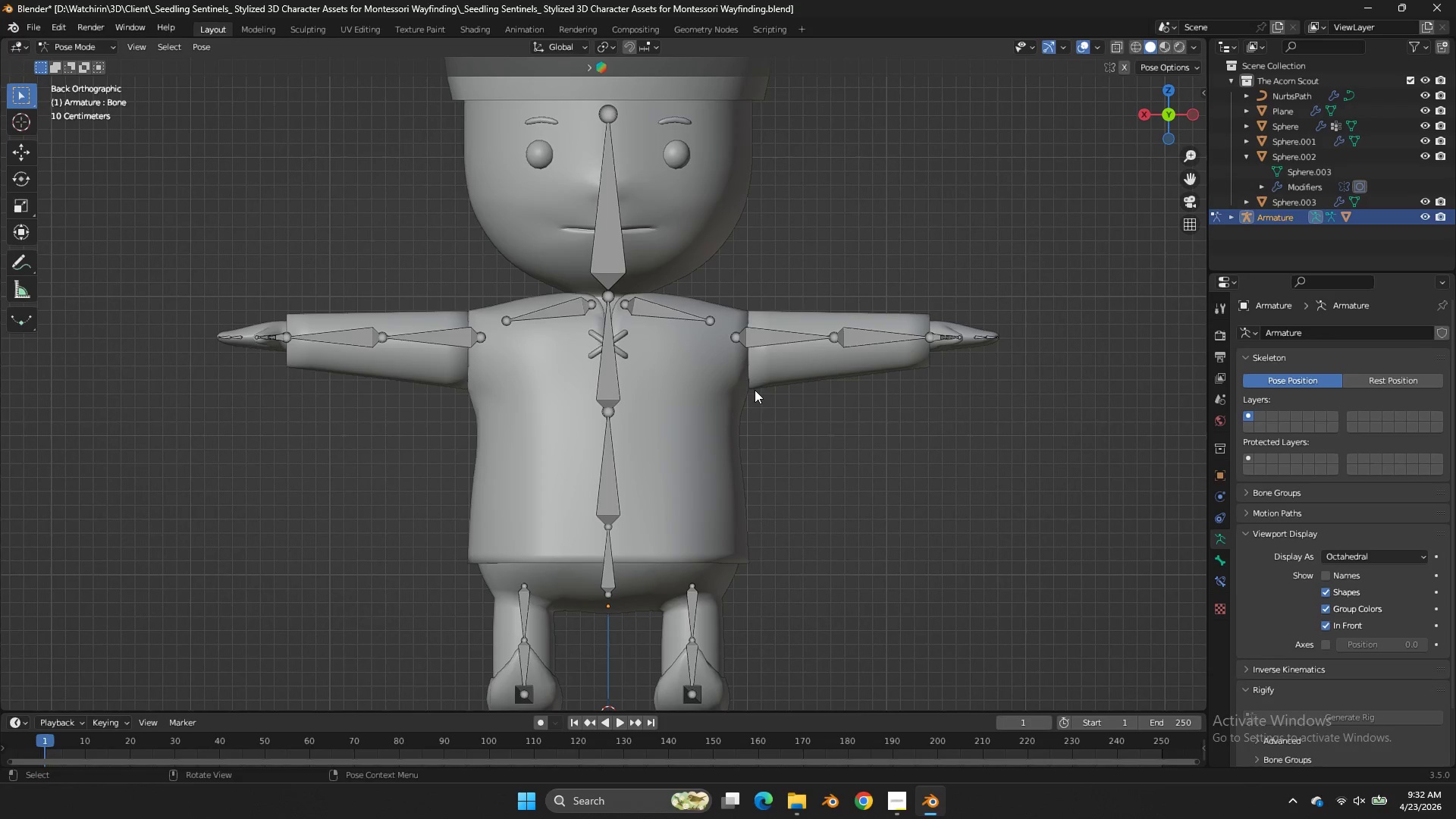 
type(zzz)
 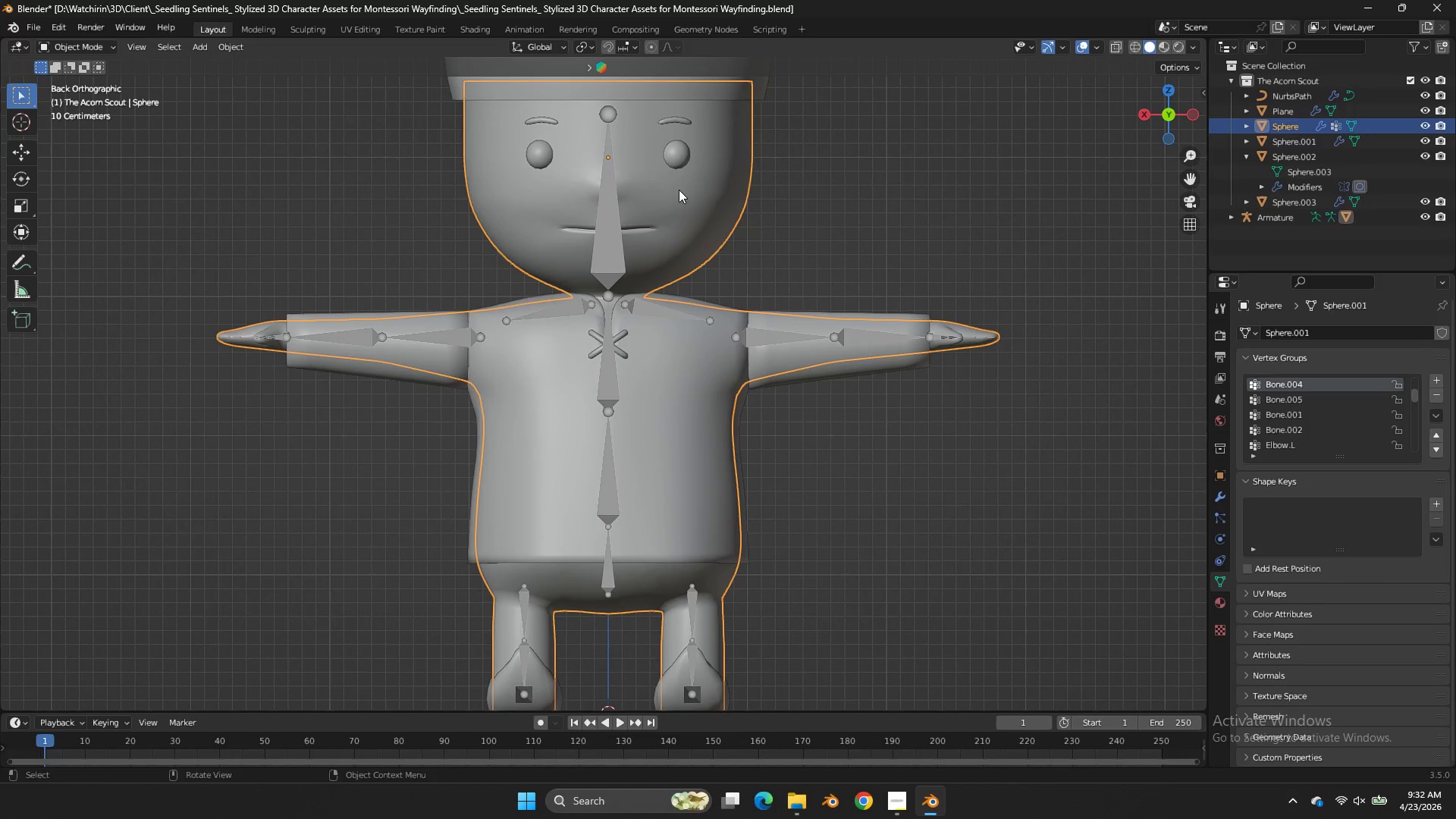 
hold_key(key=ControlLeft, duration=0.73)
 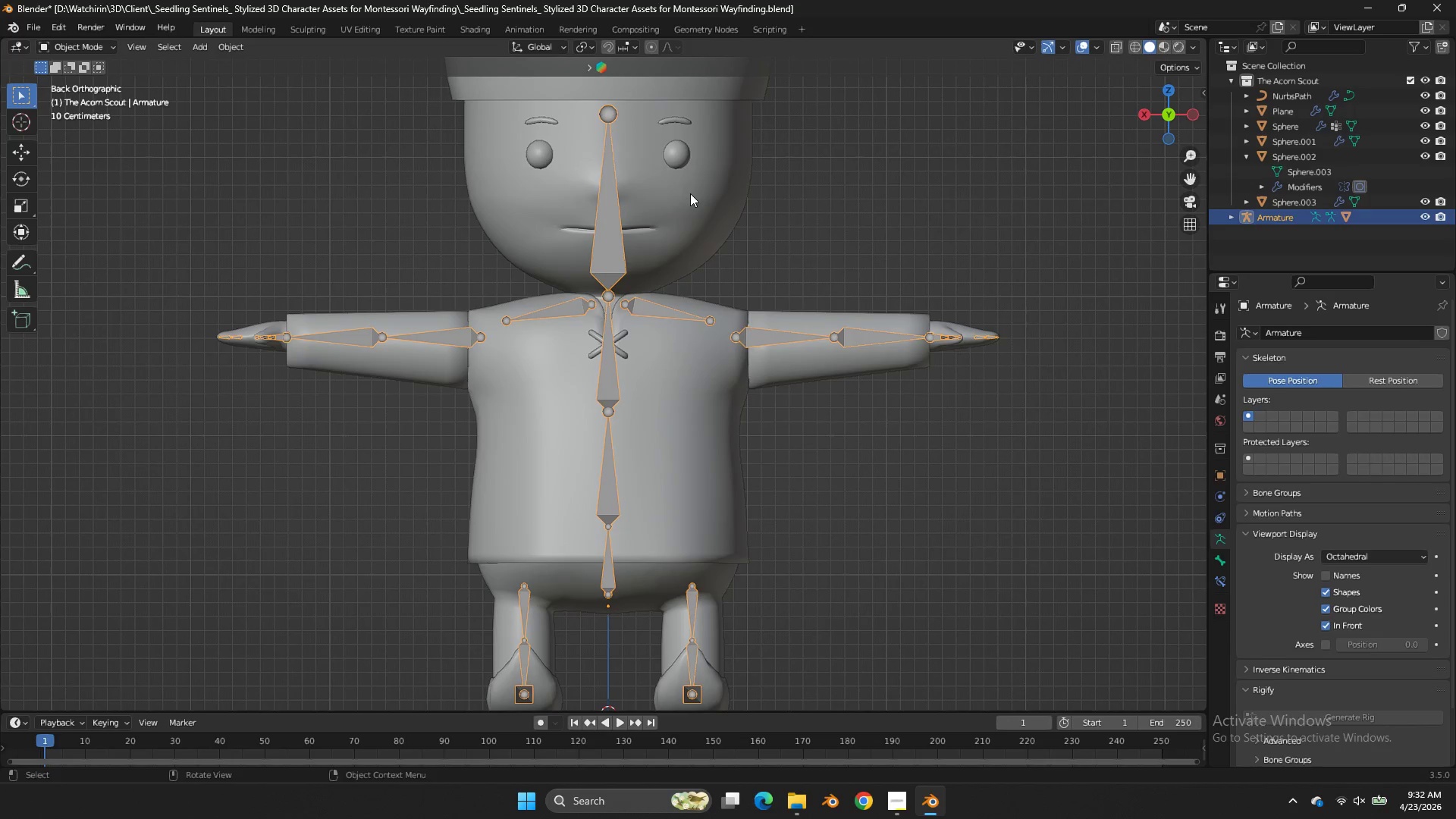 
hold_key(key=Tab, duration=0.42)
 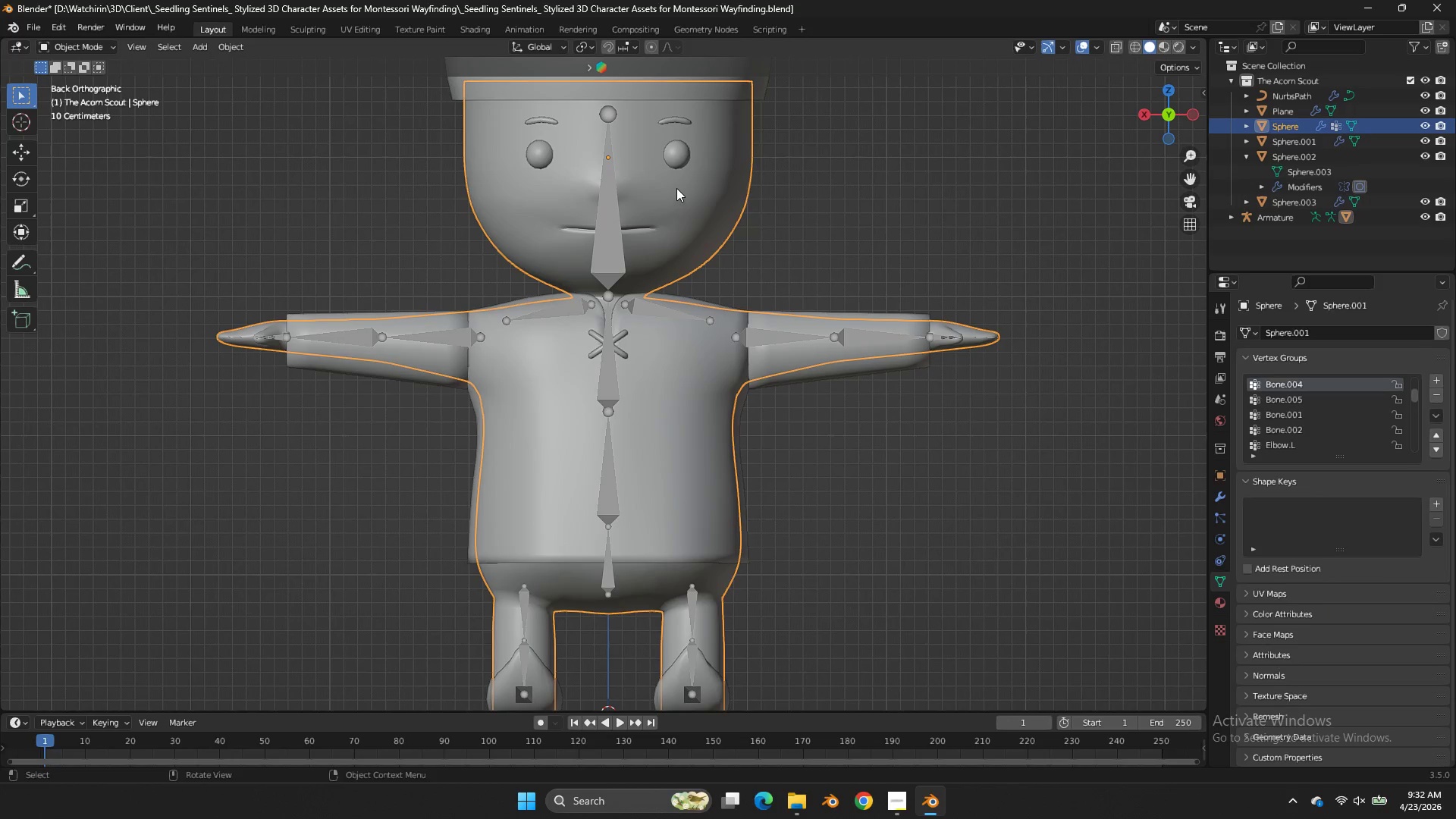 
triple_click([675, 144])
 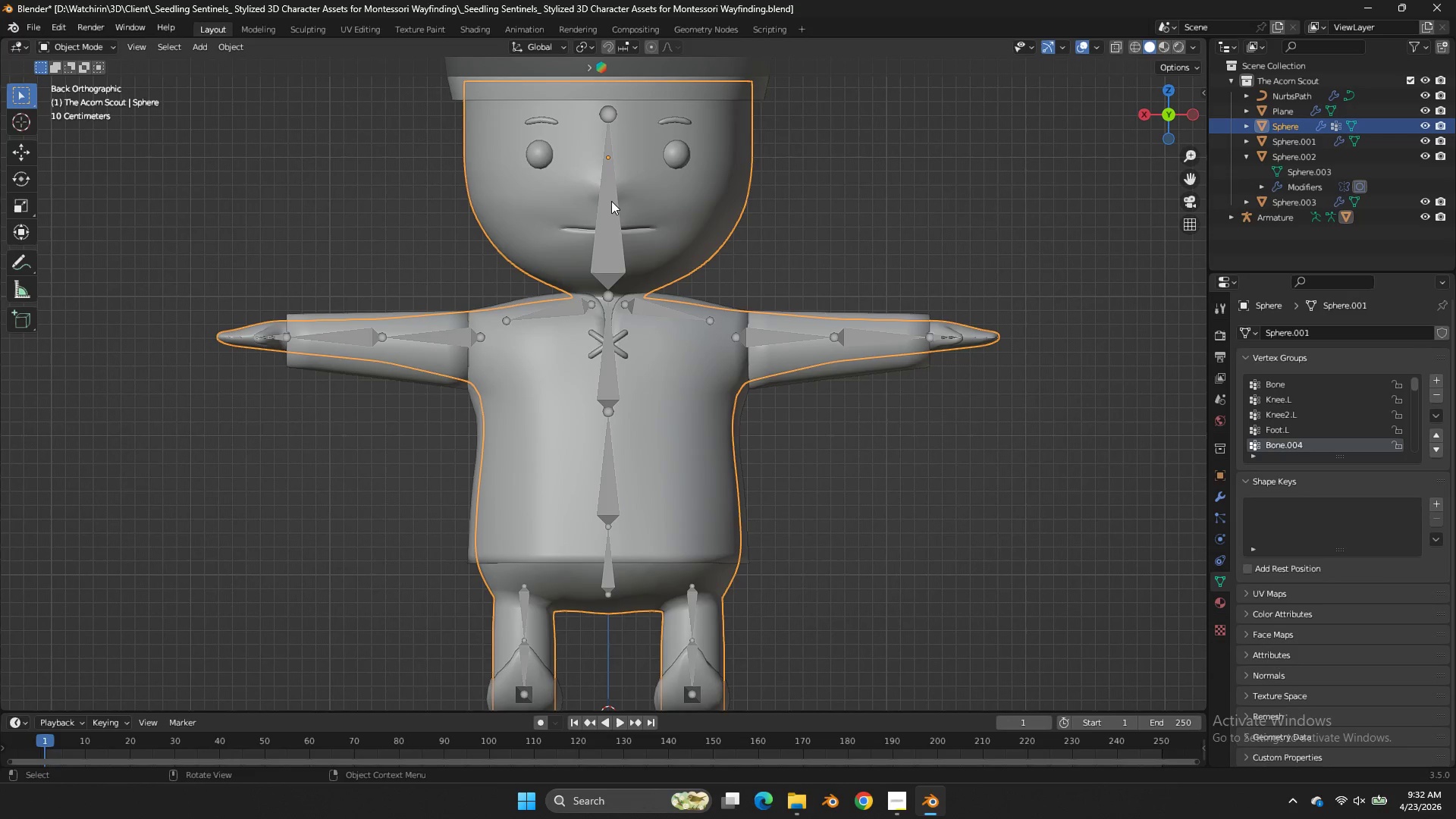 
triple_click([675, 144])
 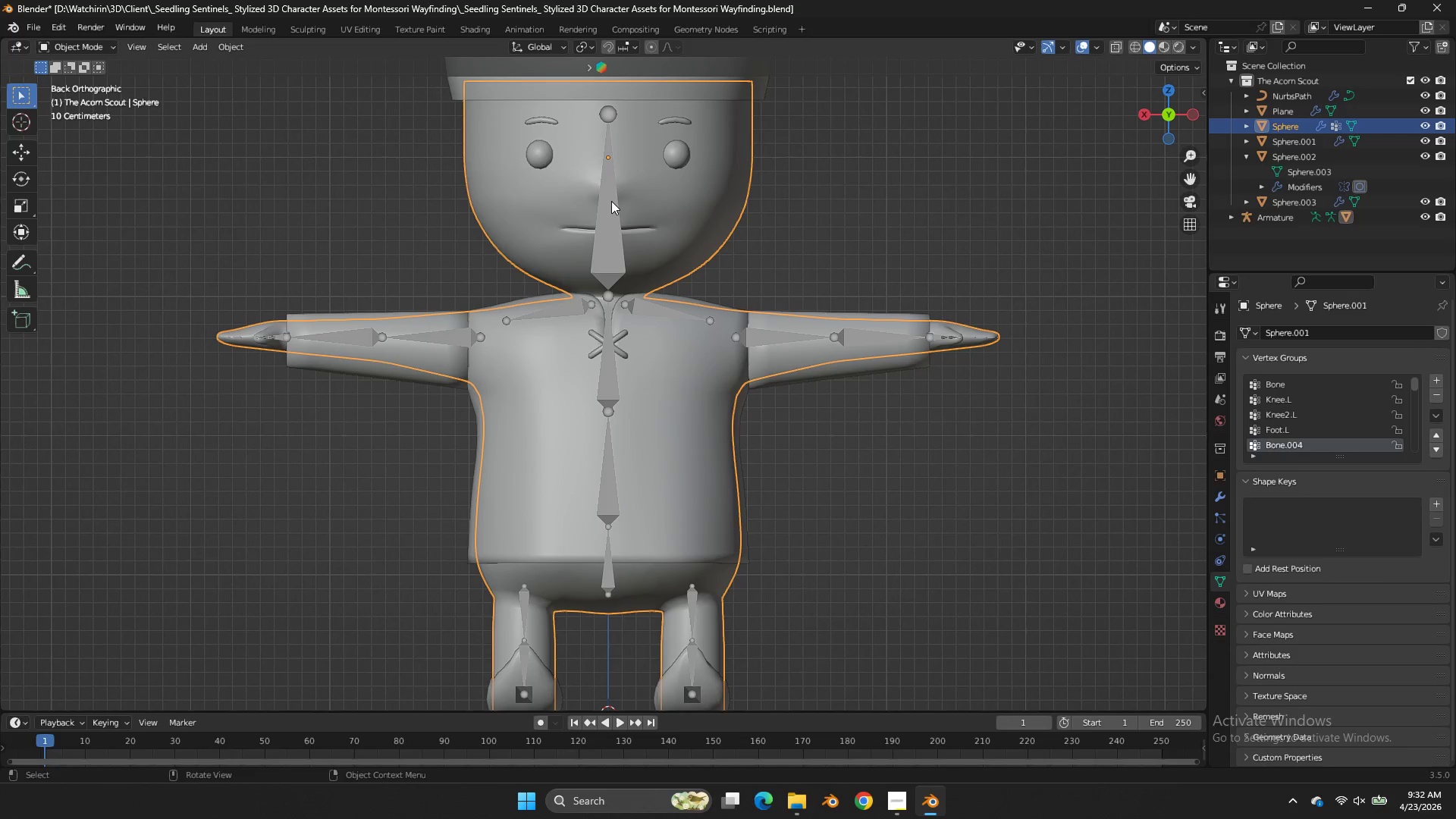 
double_click([607, 202])
 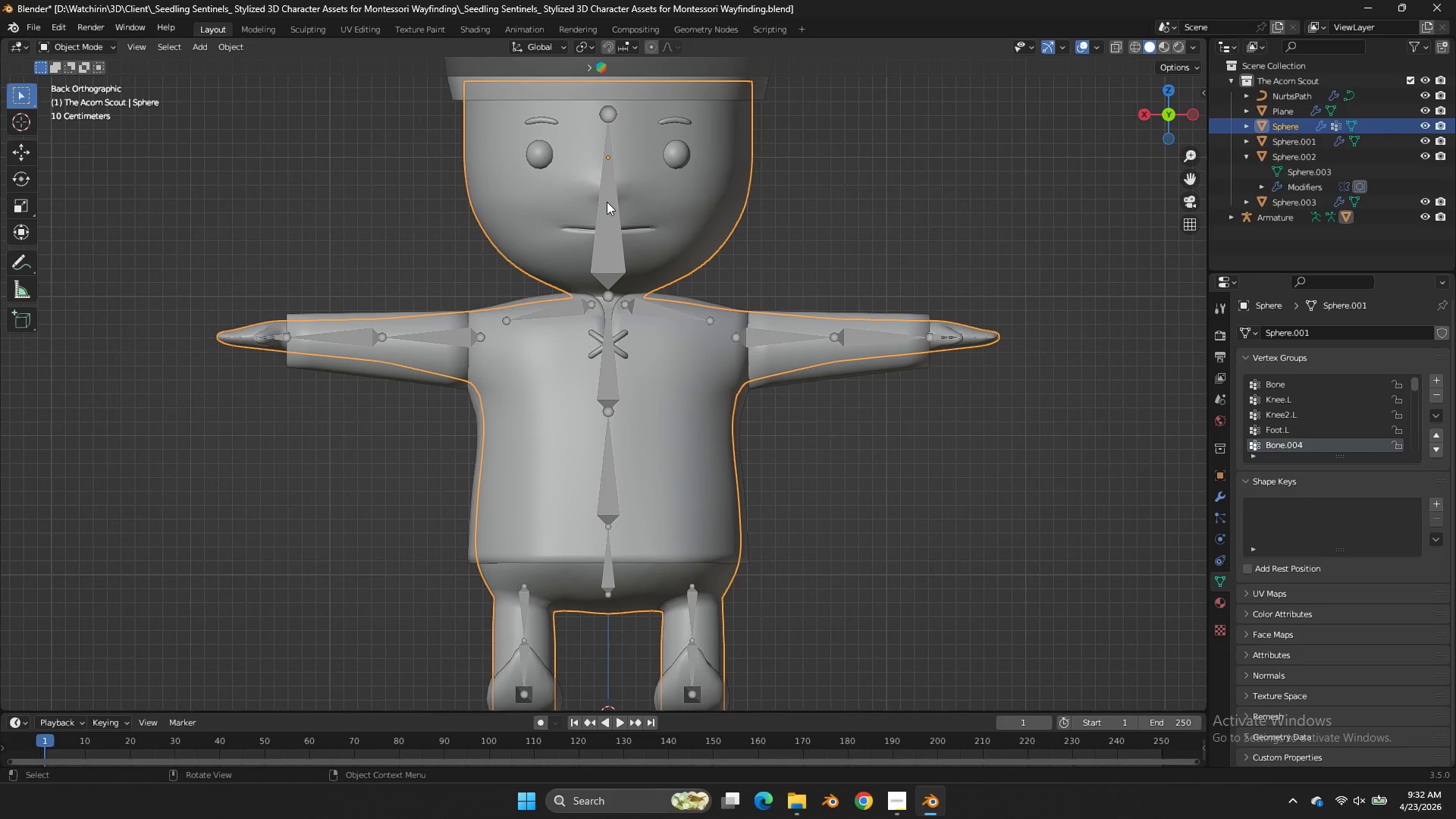 
triple_click([607, 202])
 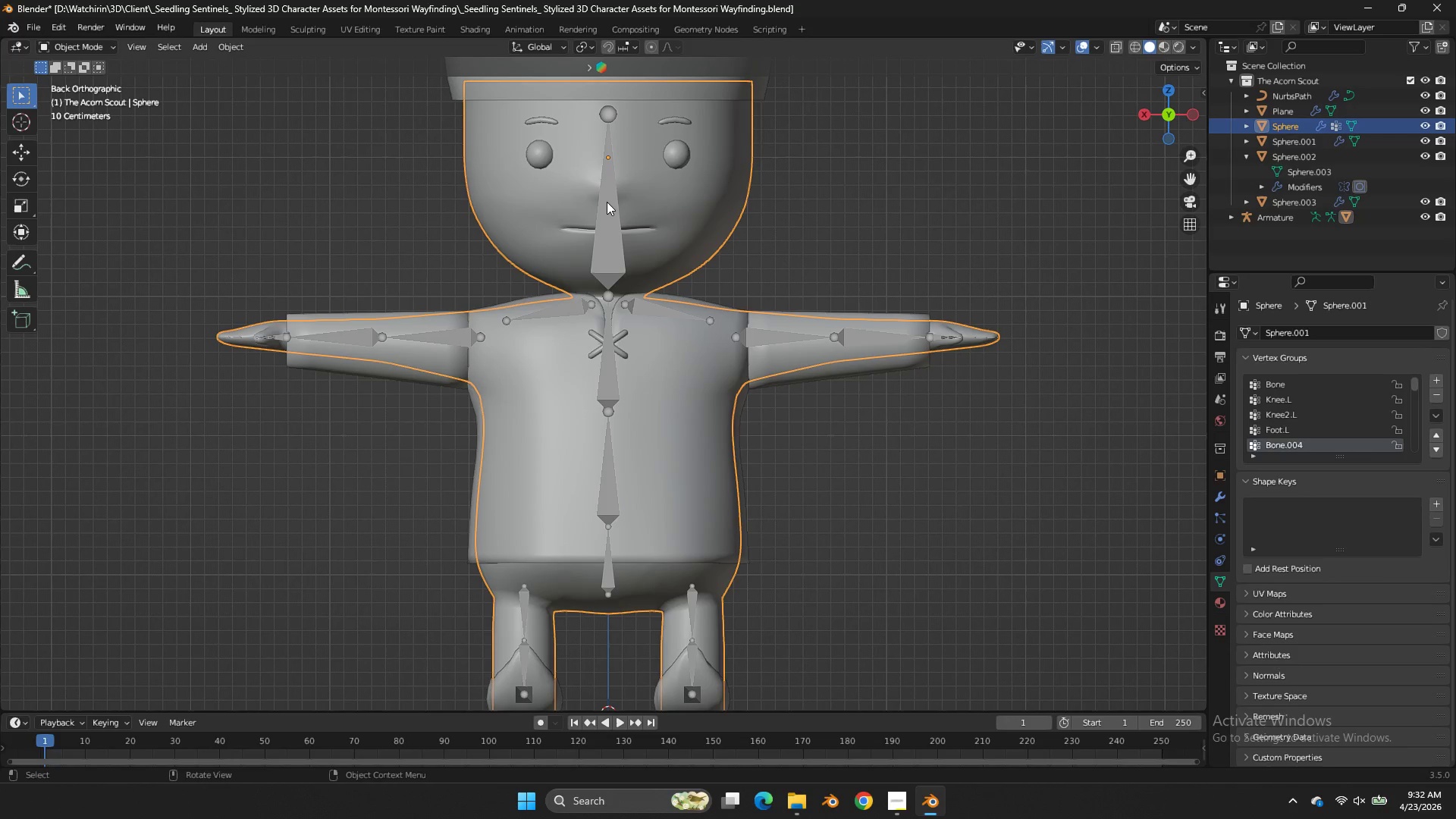 
triple_click([607, 202])
 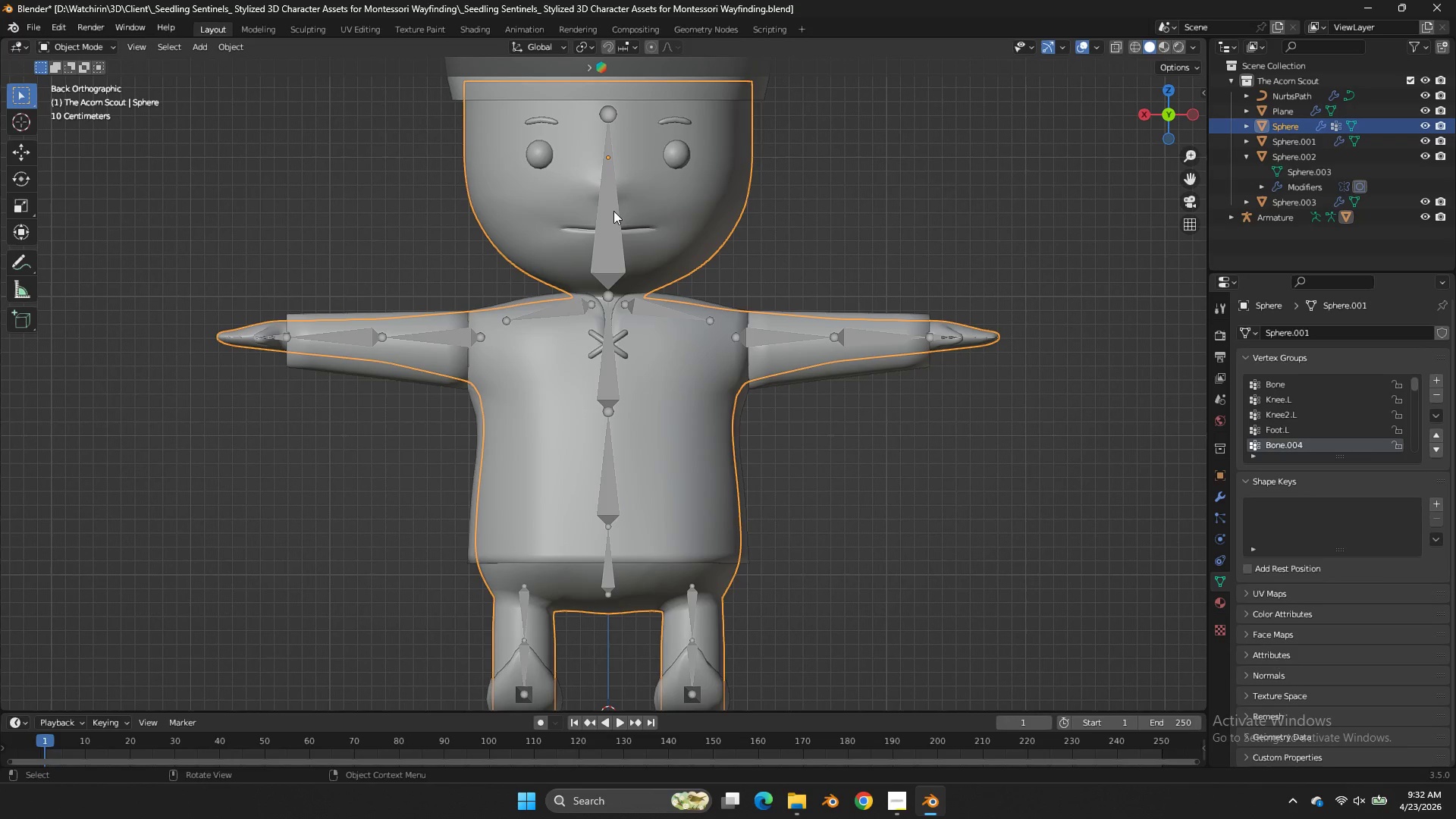 
triple_click([613, 211])
 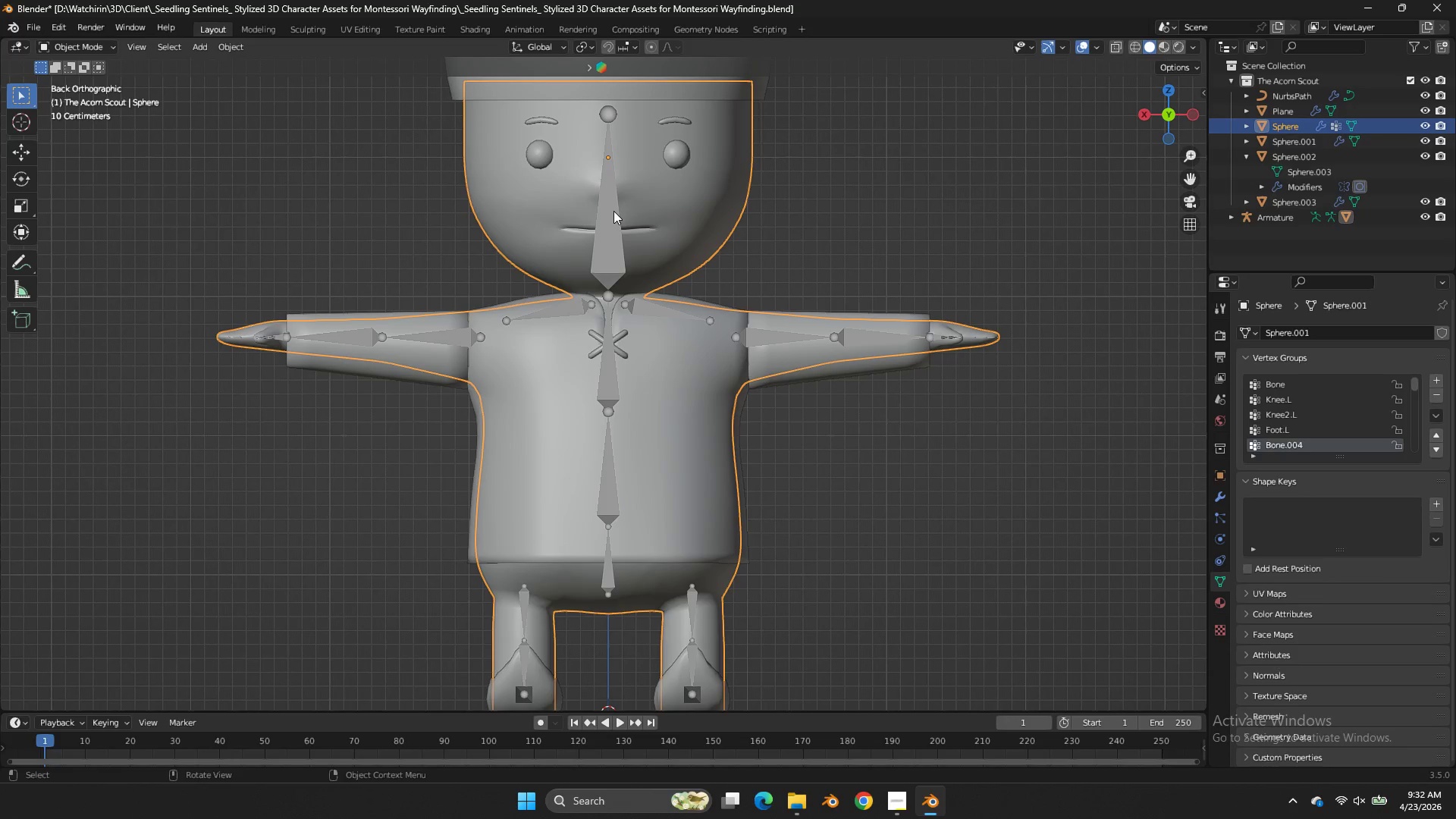 
triple_click([613, 211])
 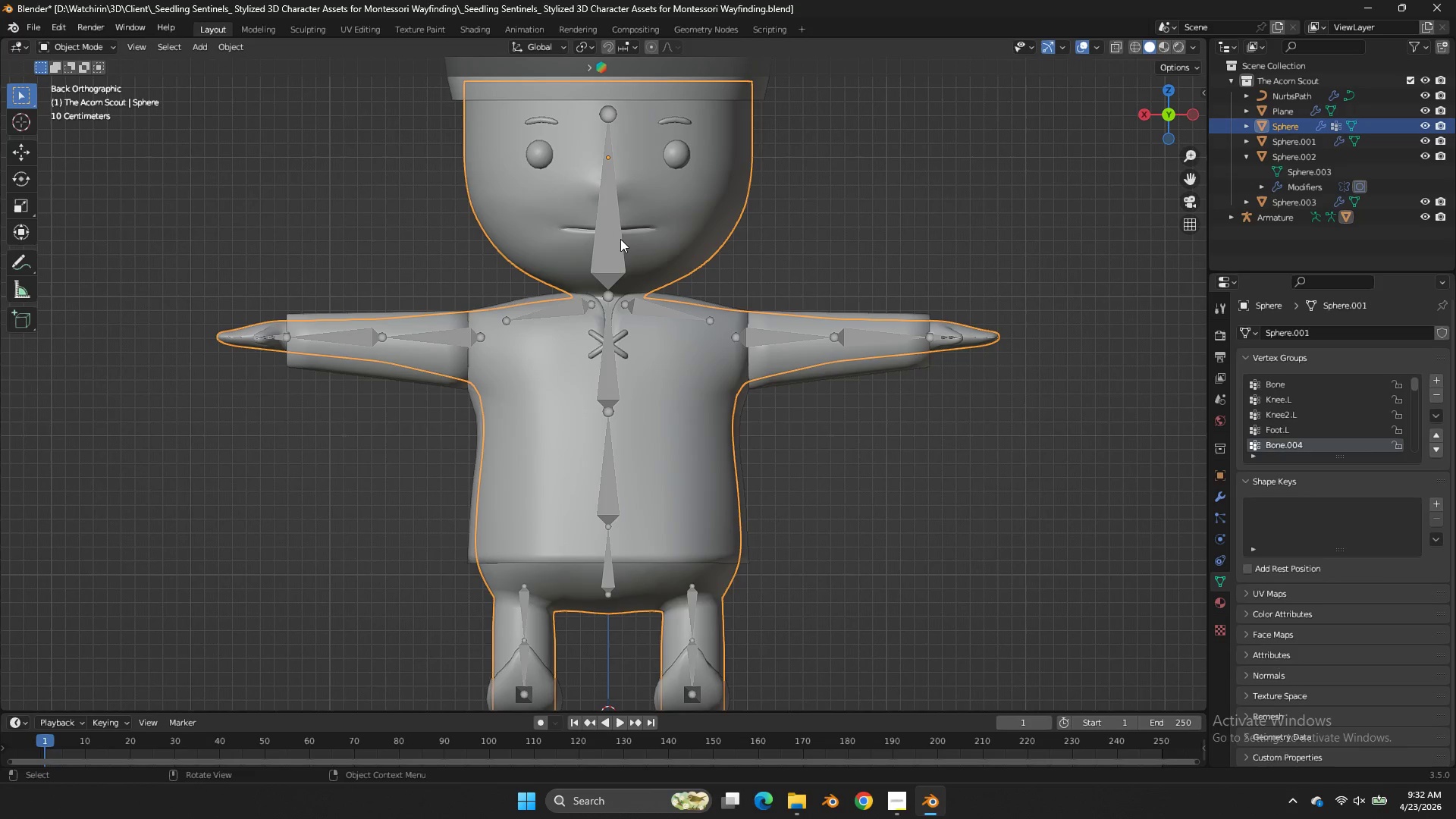 
triple_click([620, 239])
 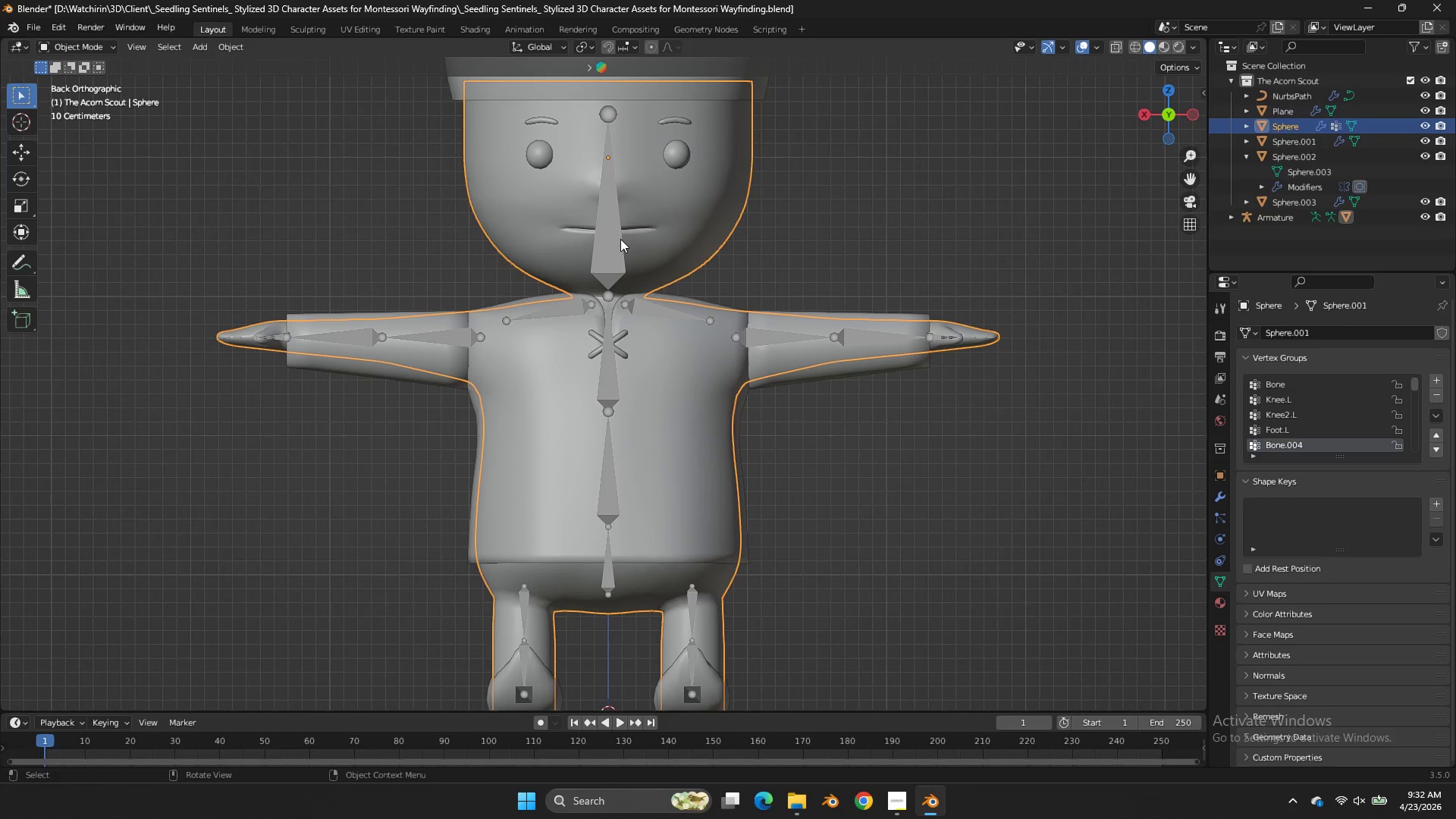 
triple_click([620, 239])
 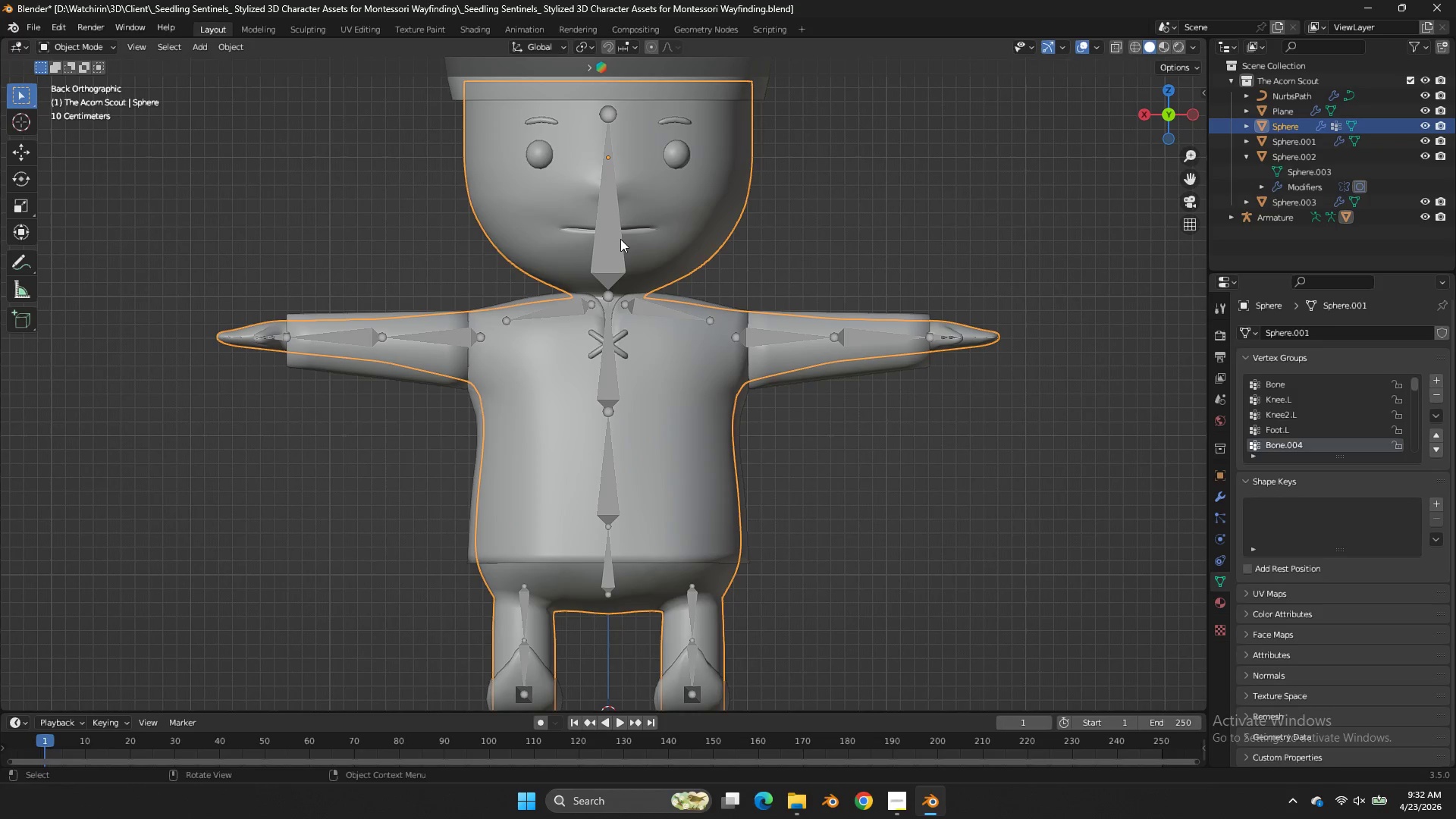 
triple_click([620, 239])
 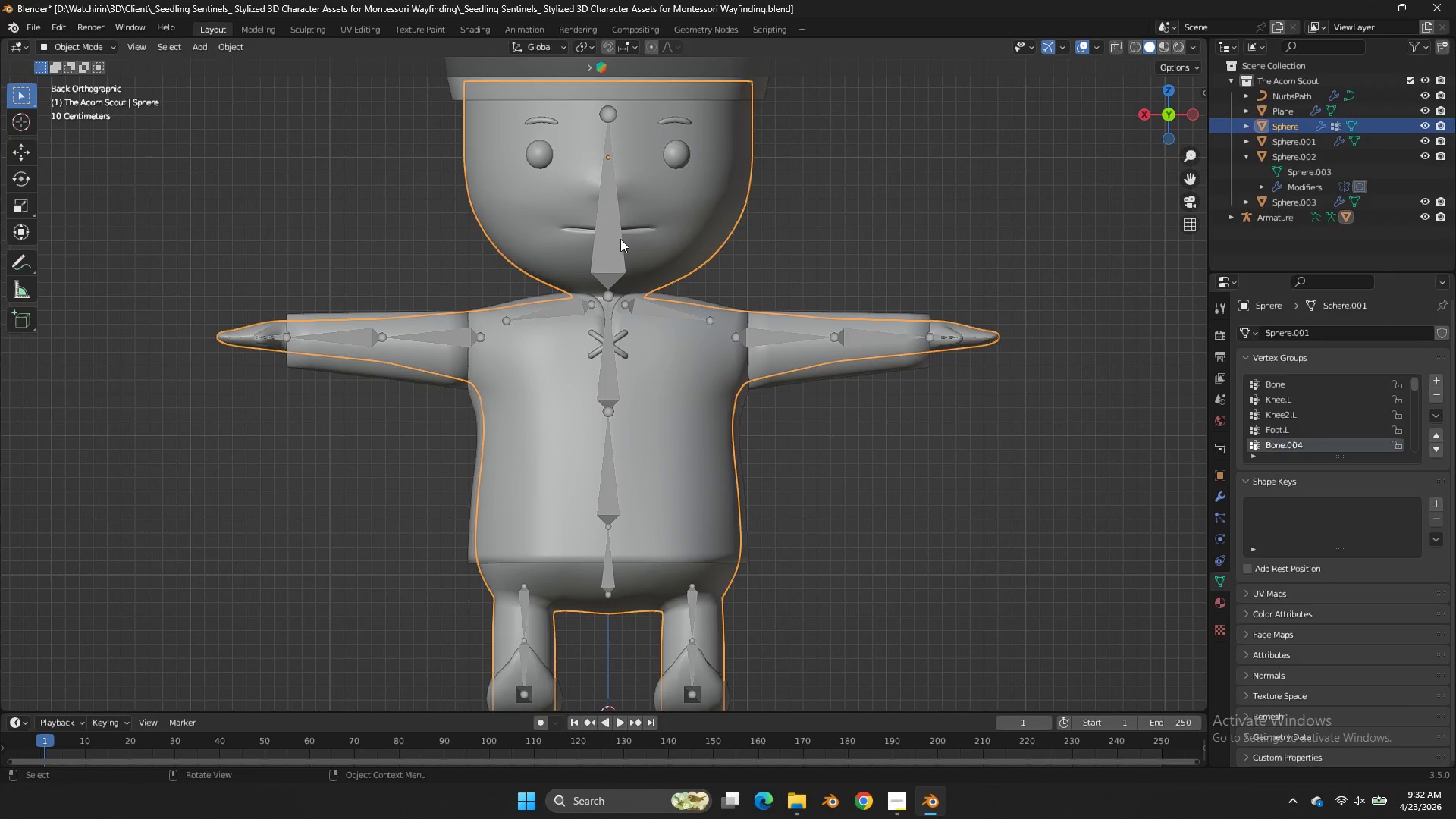 
triple_click([620, 239])
 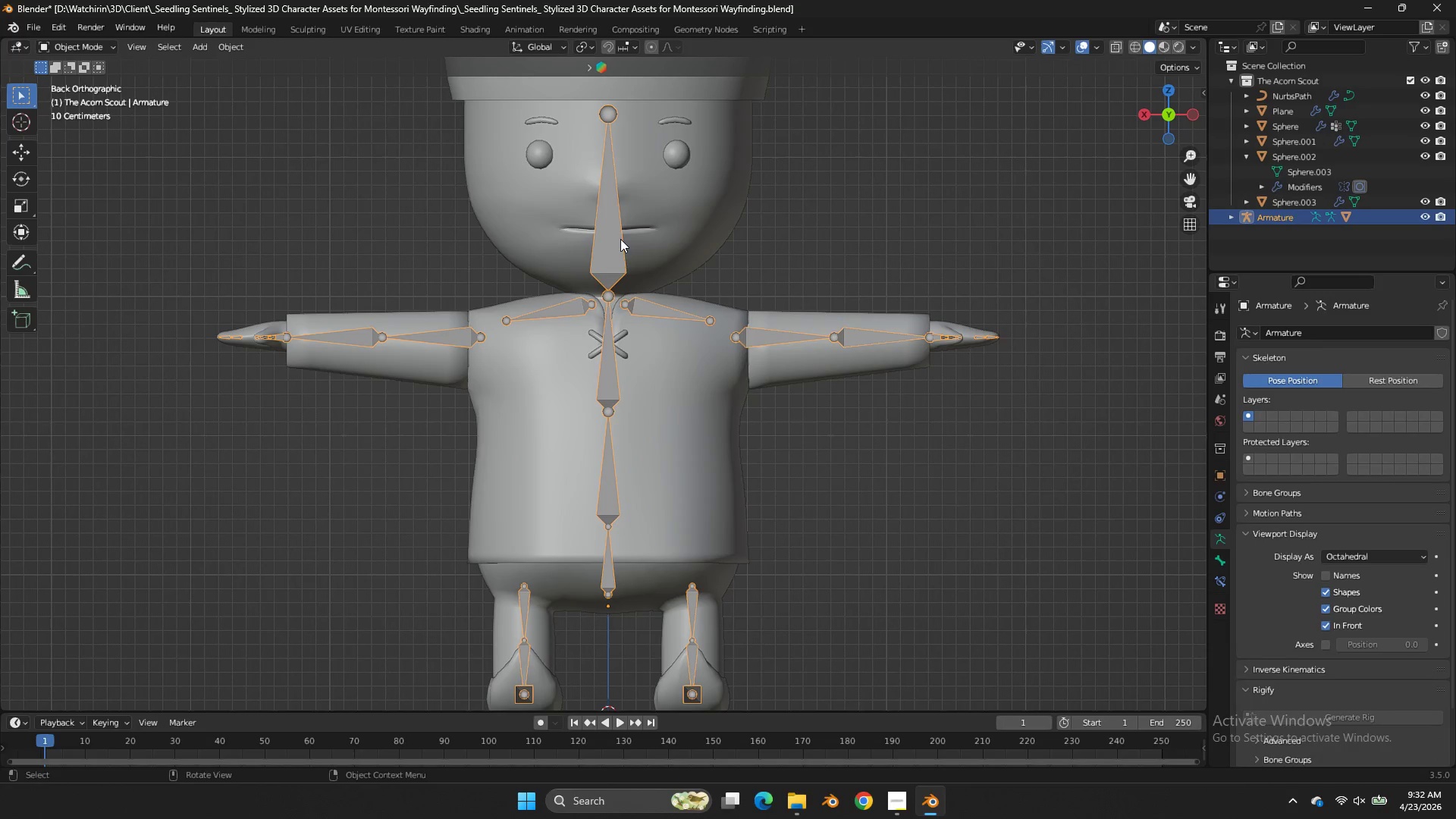 
triple_click([620, 239])
 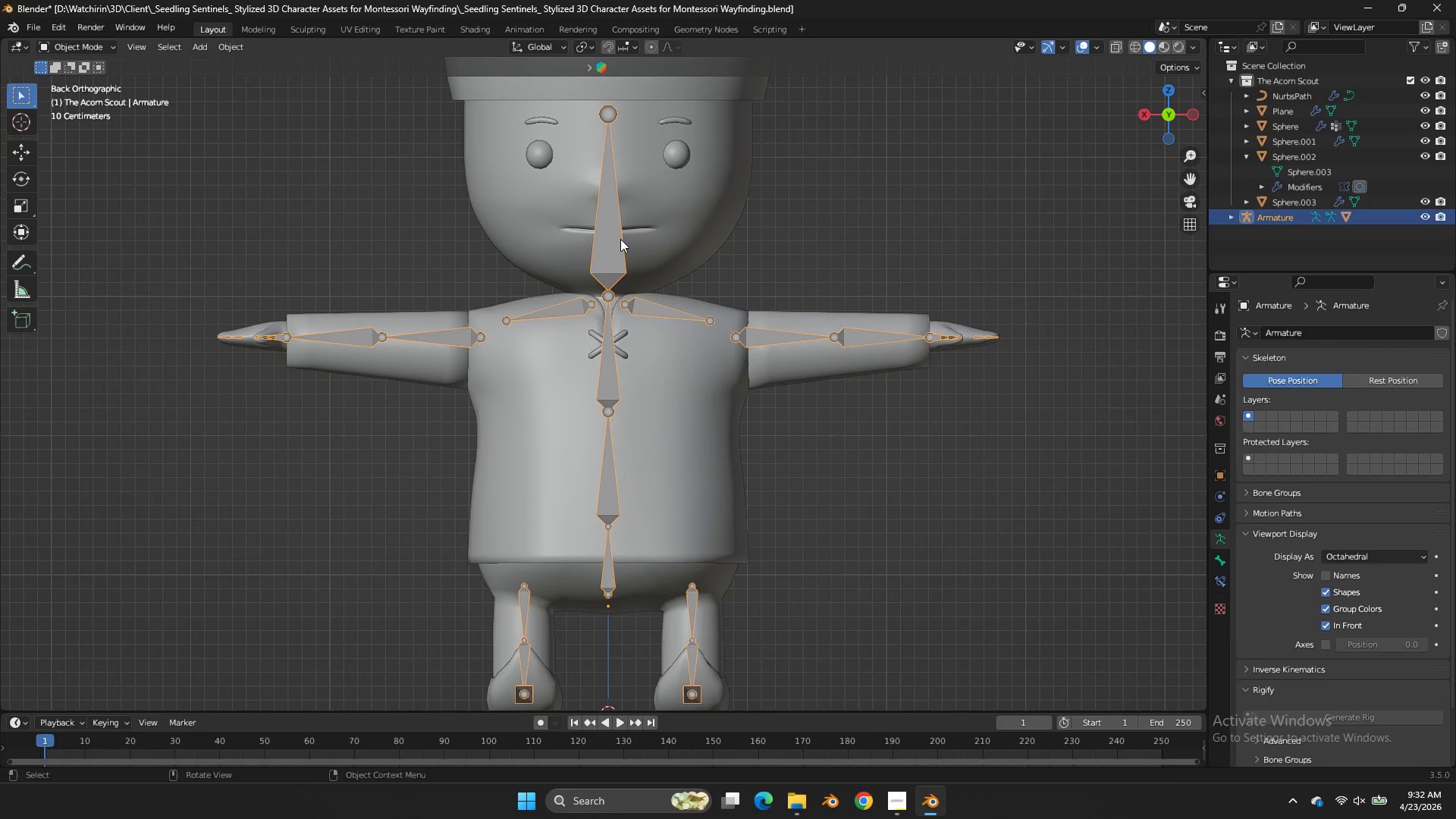 
triple_click([620, 239])
 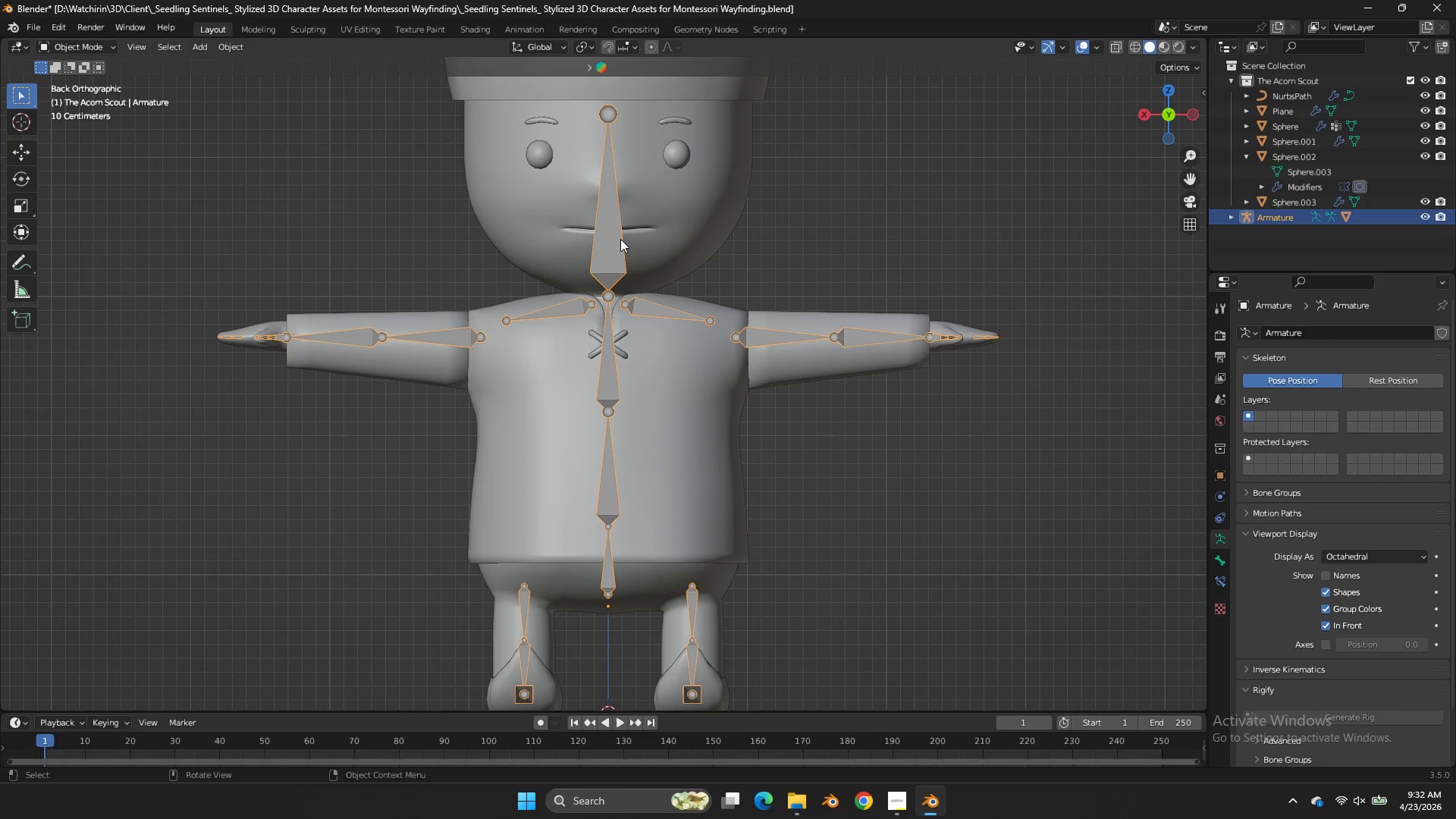 
triple_click([620, 239])
 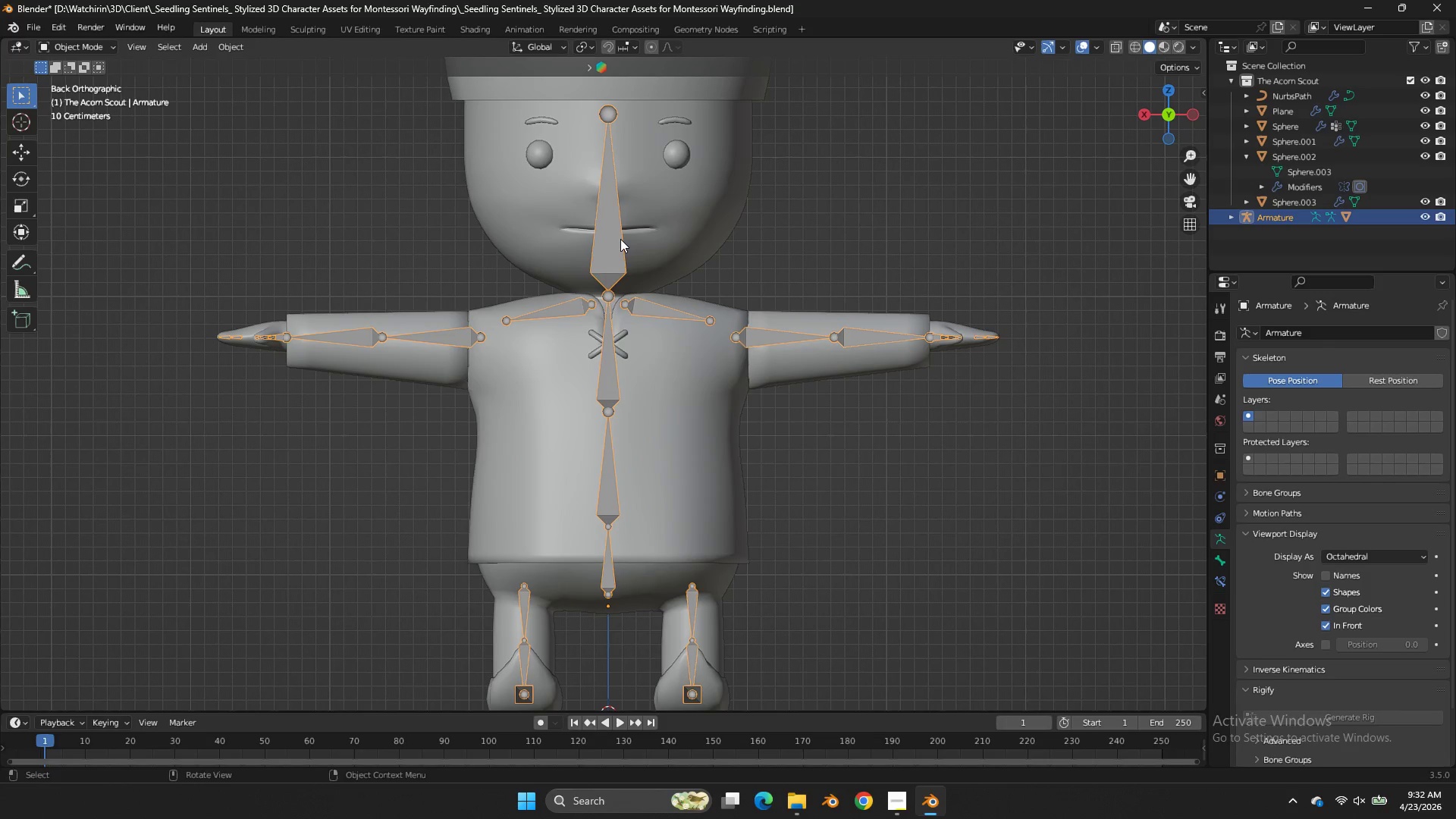 
triple_click([620, 239])
 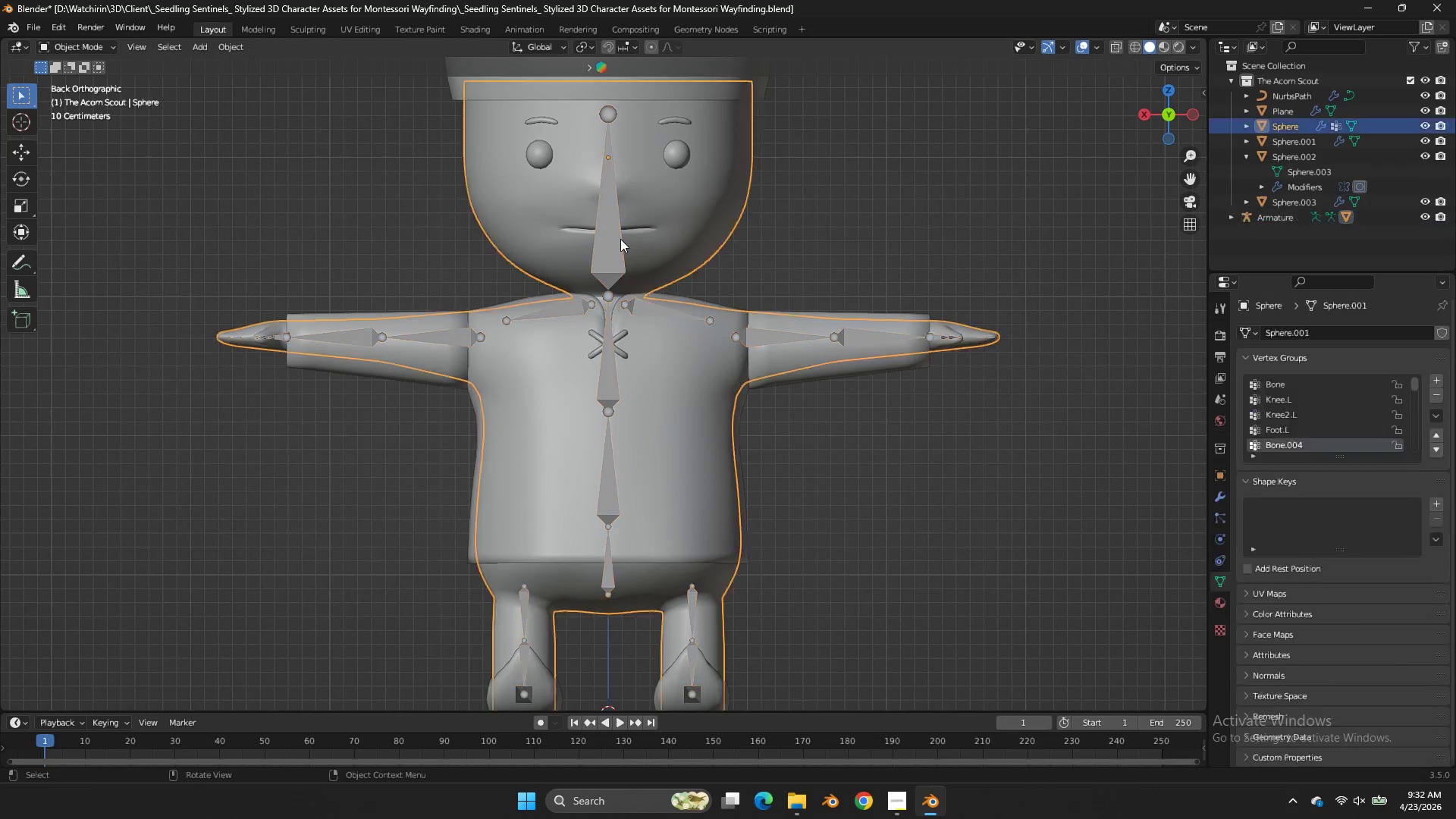 
triple_click([620, 239])
 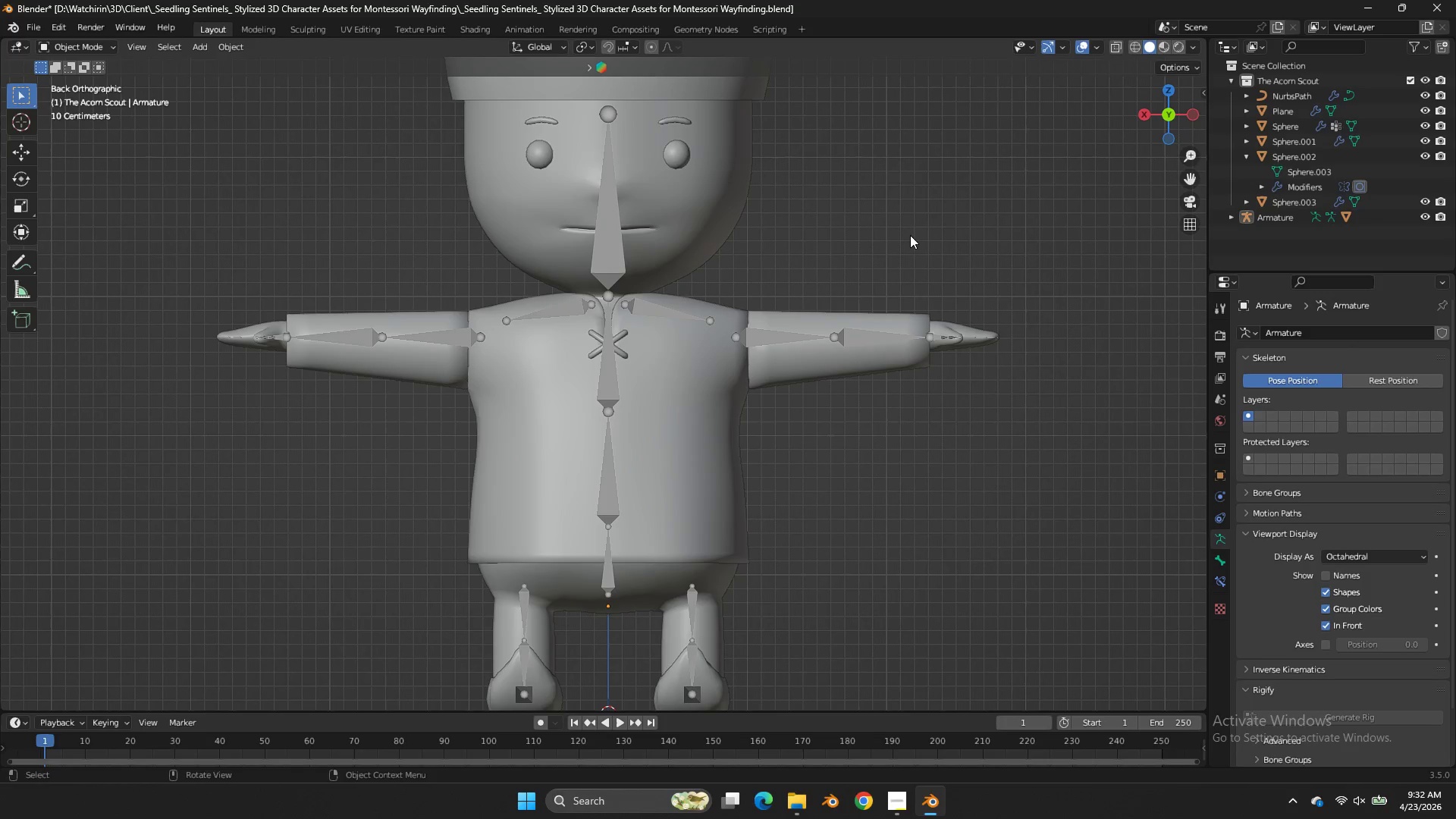 
triple_click([620, 239])
 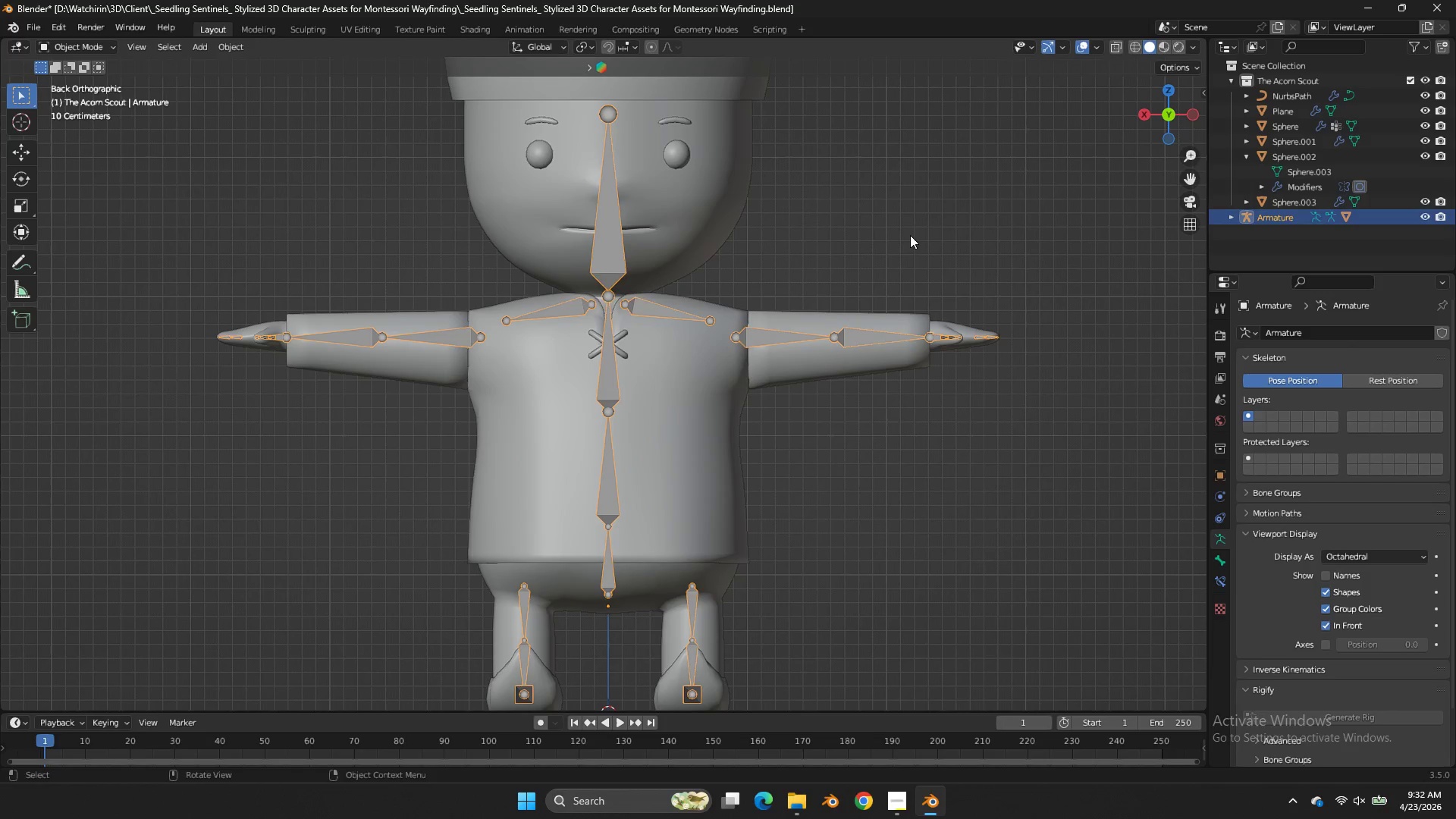 
triple_click([910, 235])
 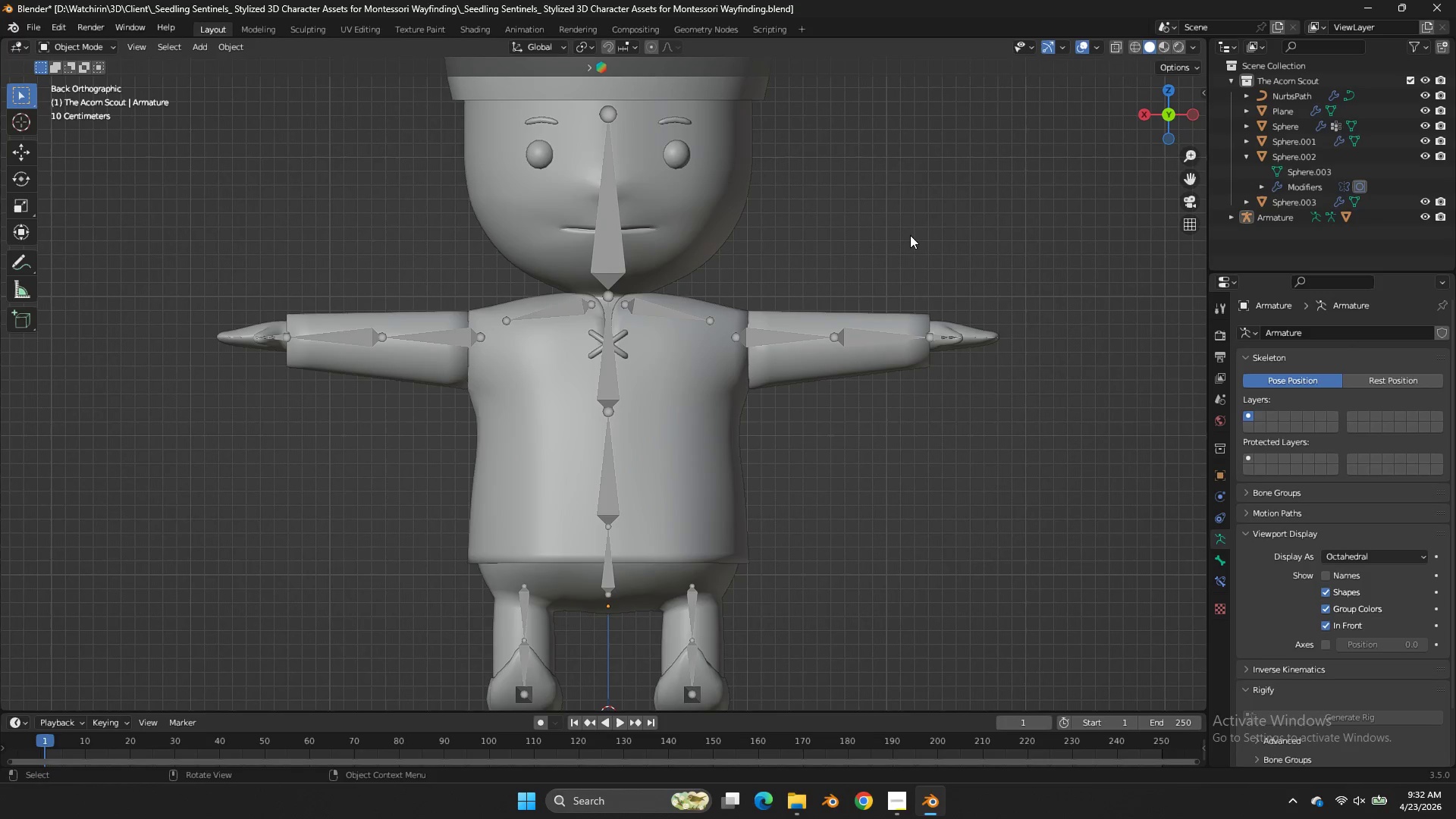 
triple_click([910, 235])
 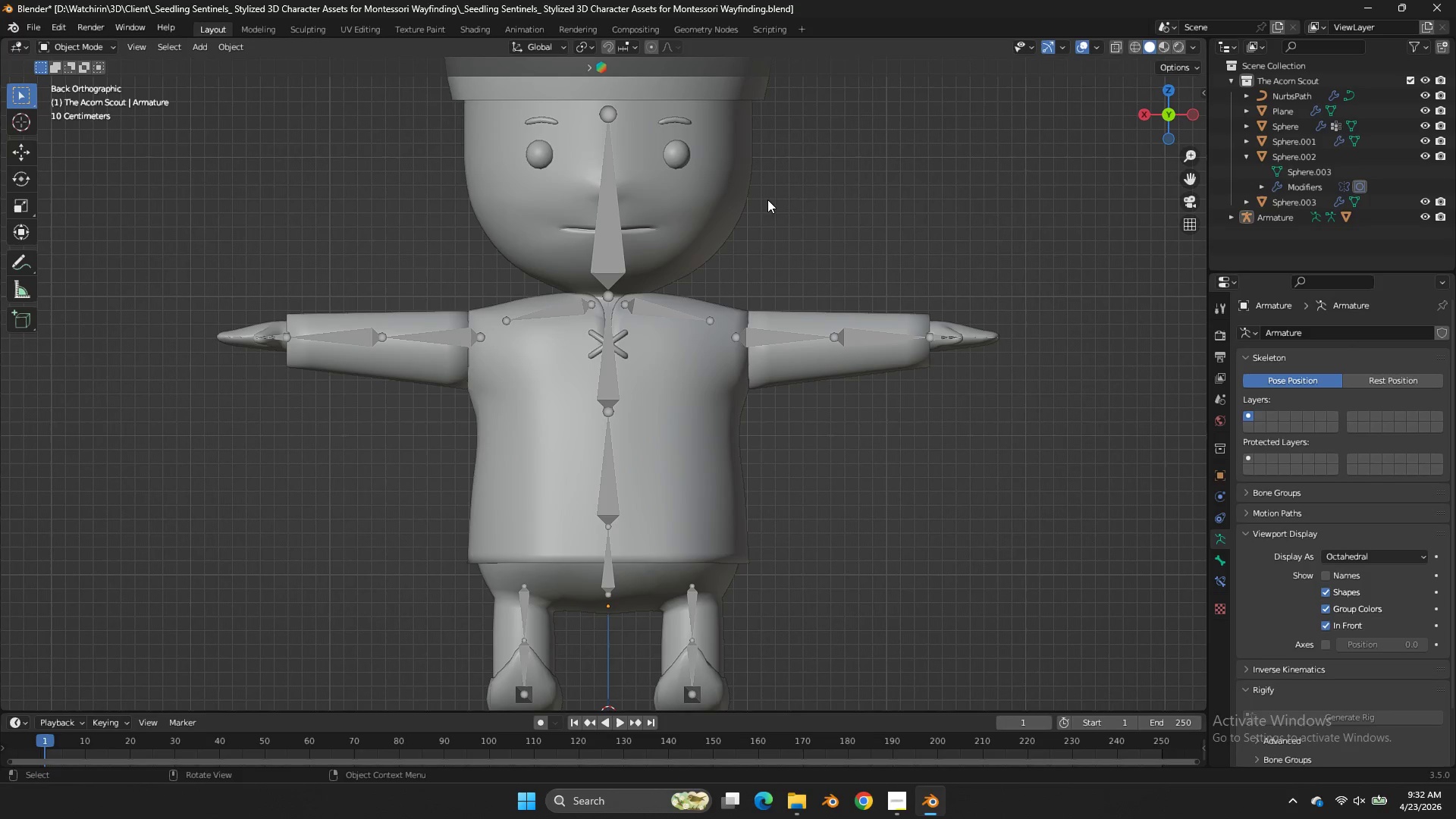 
left_click([767, 199])
 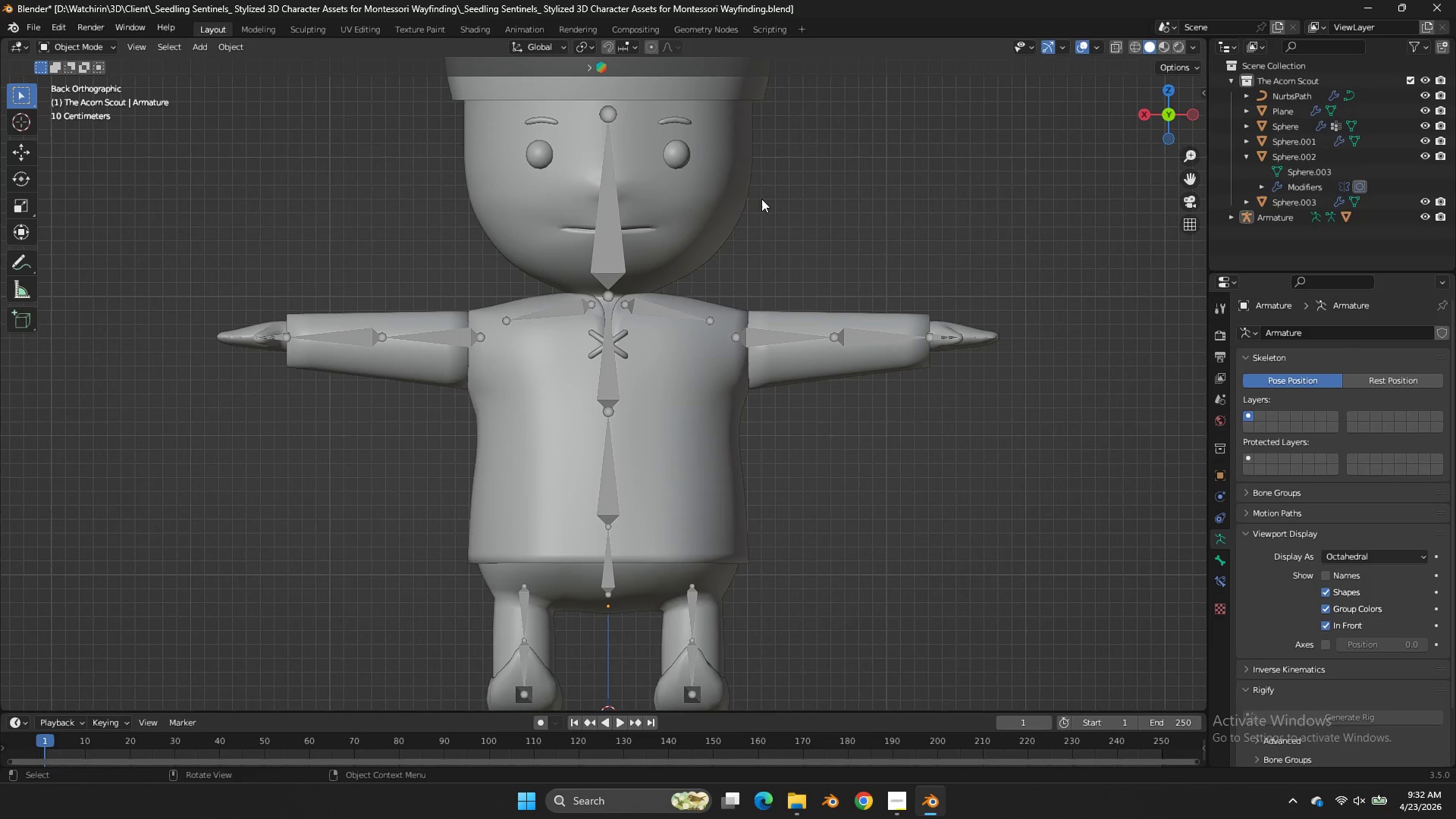 
triple_click([761, 199])
 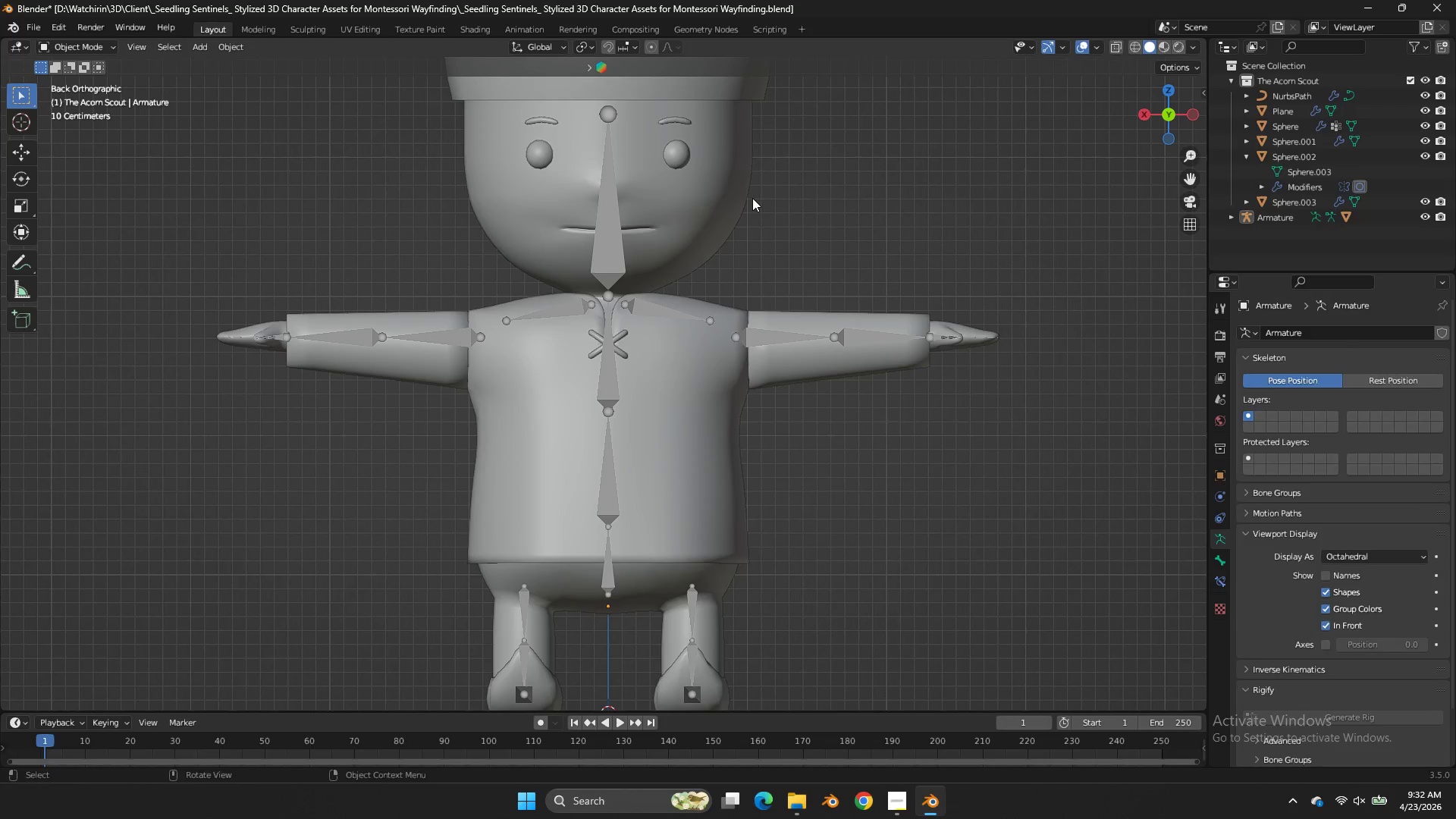 
triple_click([752, 198])
 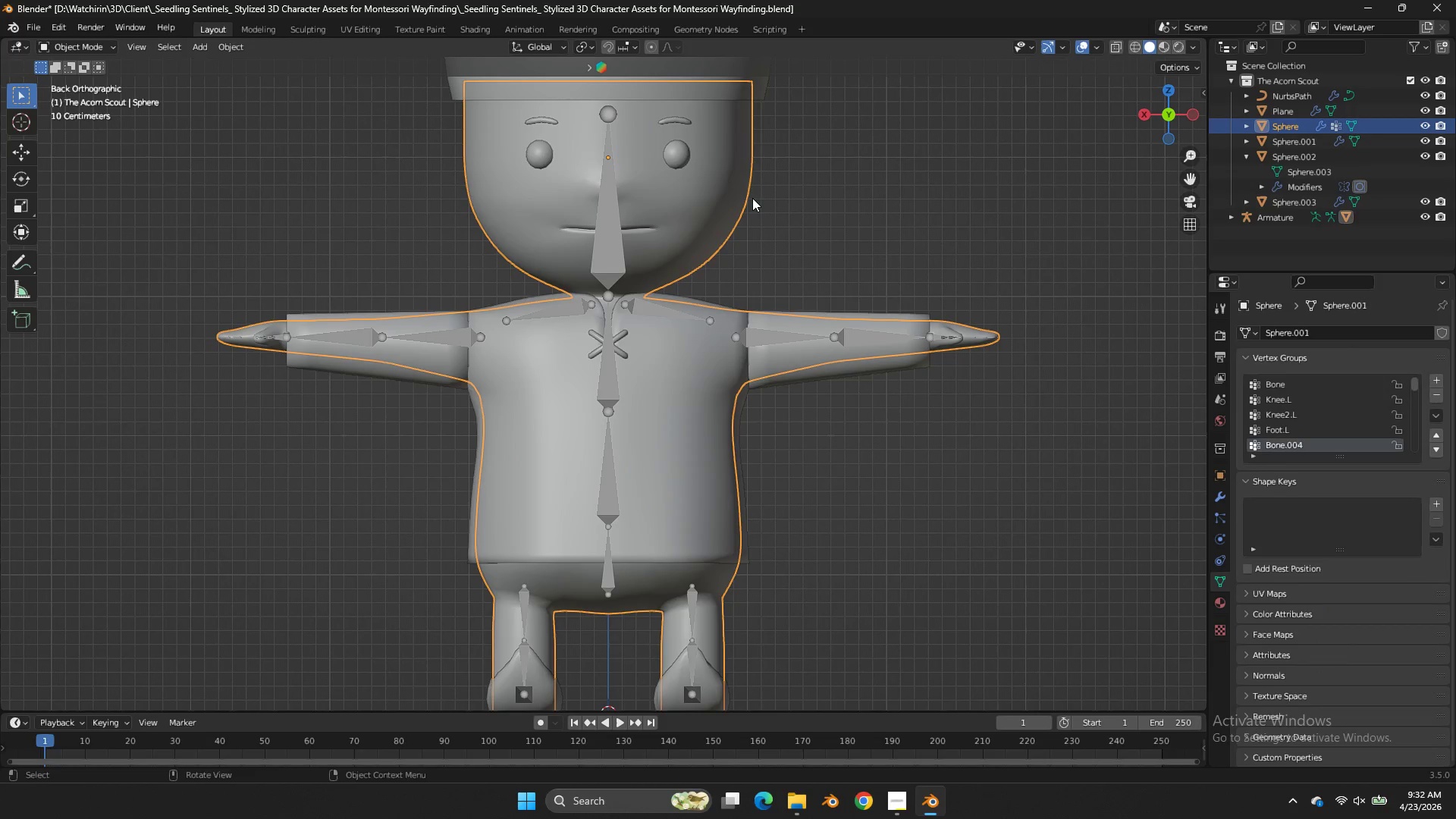 
triple_click([752, 198])
 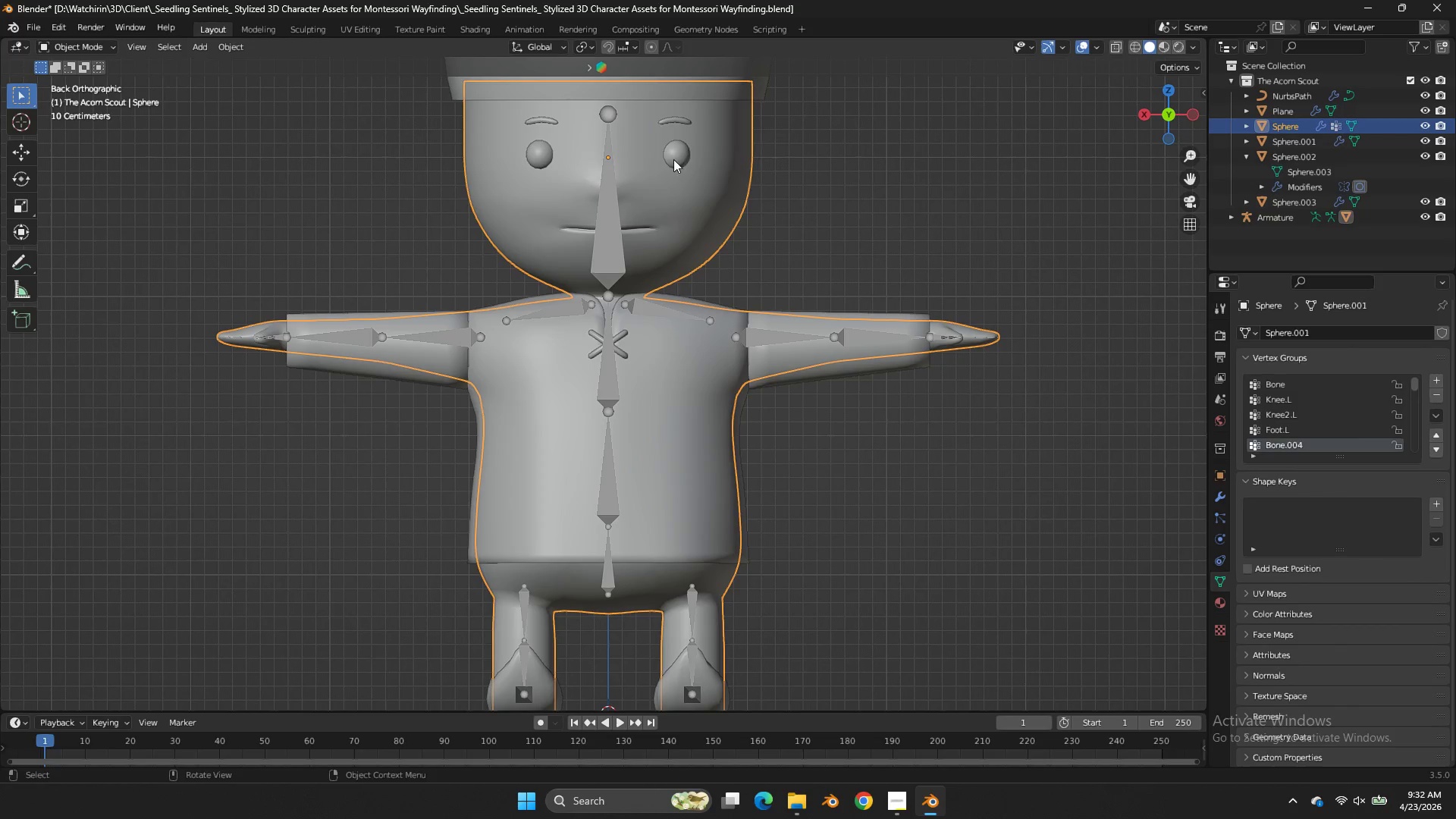 
double_click([673, 159])
 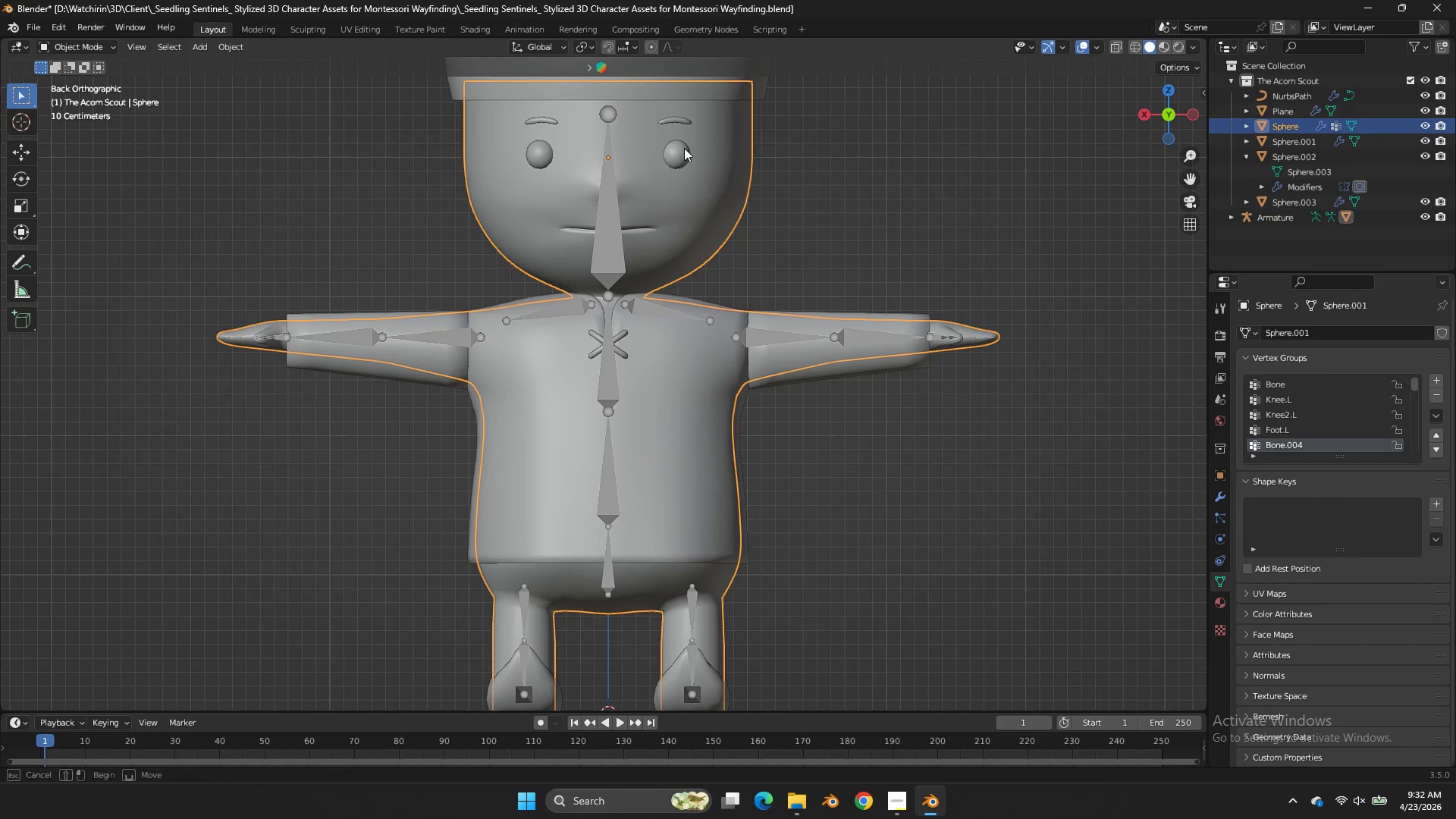 
left_click_drag(start_coordinate=[682, 149], to_coordinate=[686, 147])
 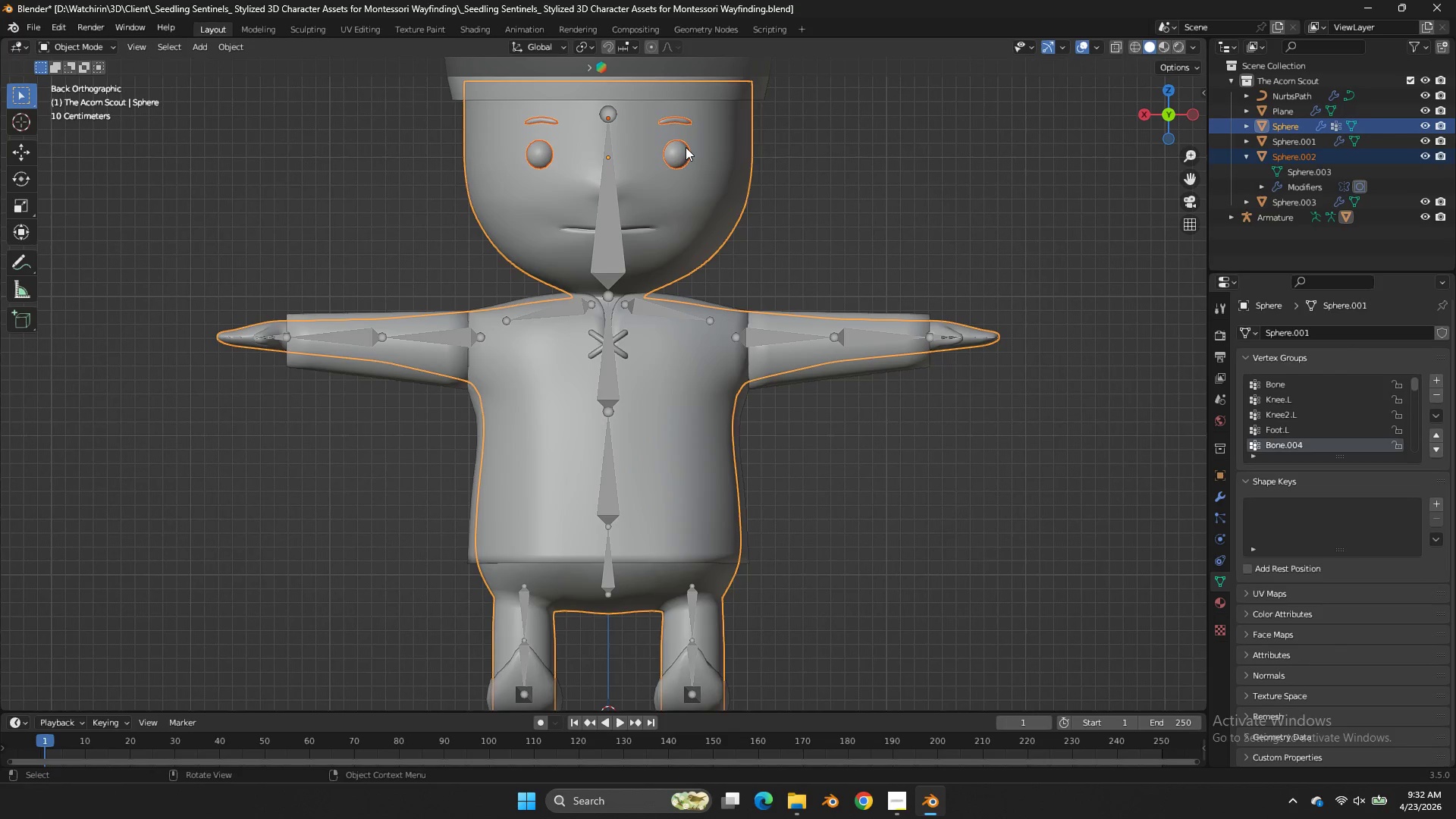 
left_click_drag(start_coordinate=[686, 147], to_coordinate=[689, 146])
 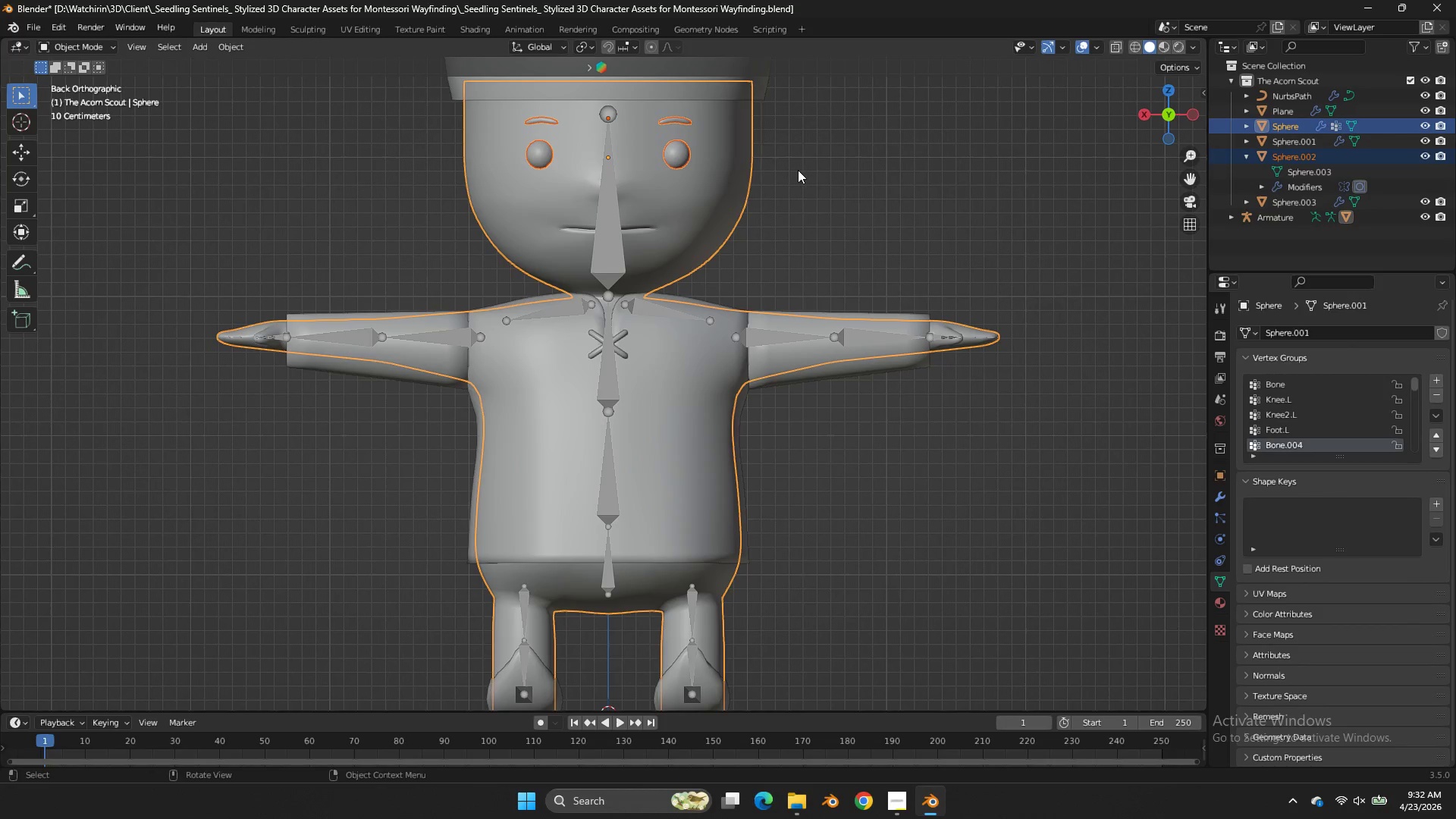 
double_click([798, 170])
 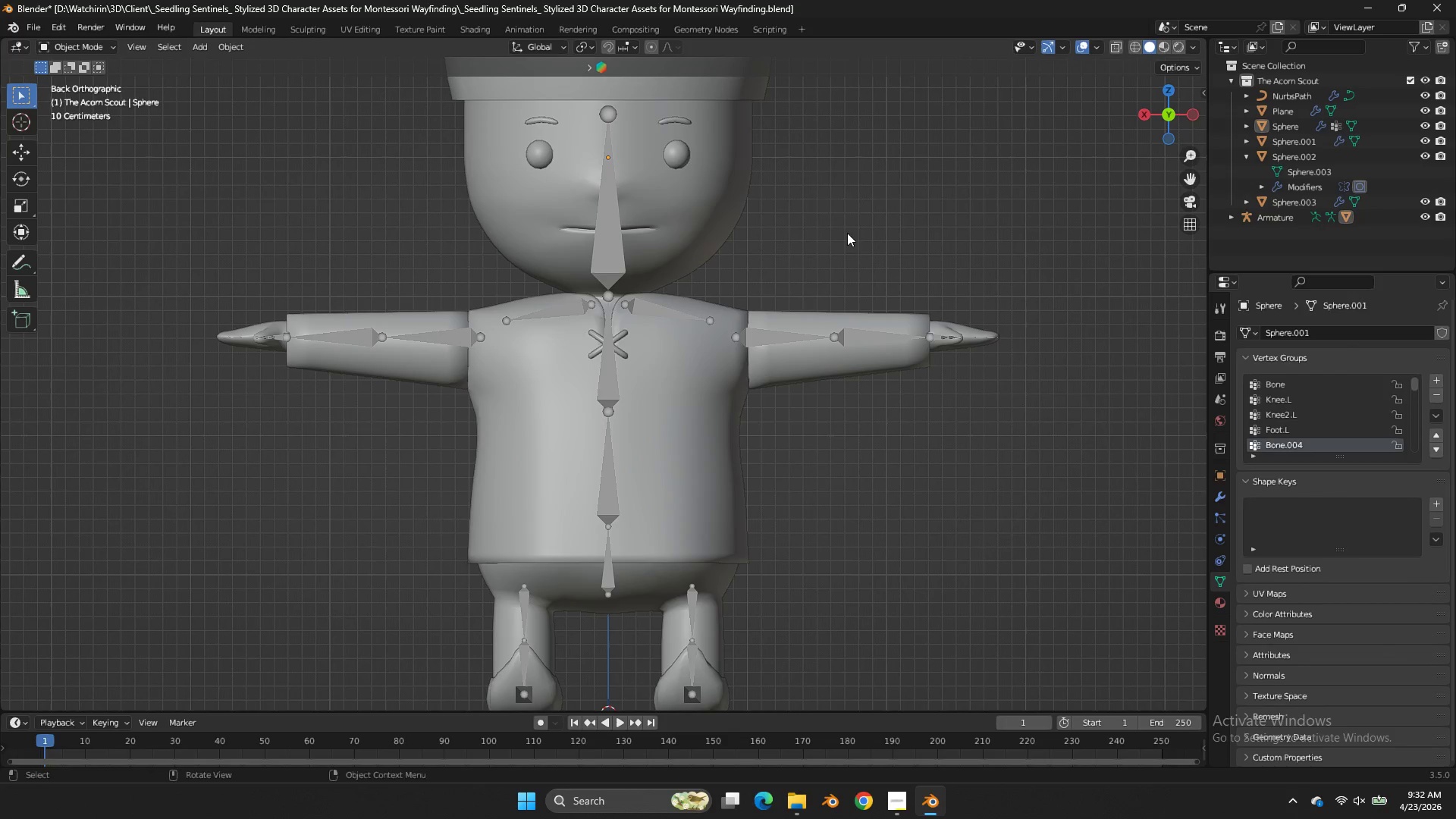 
left_click_drag(start_coordinate=[825, 167], to_coordinate=[847, 233])
 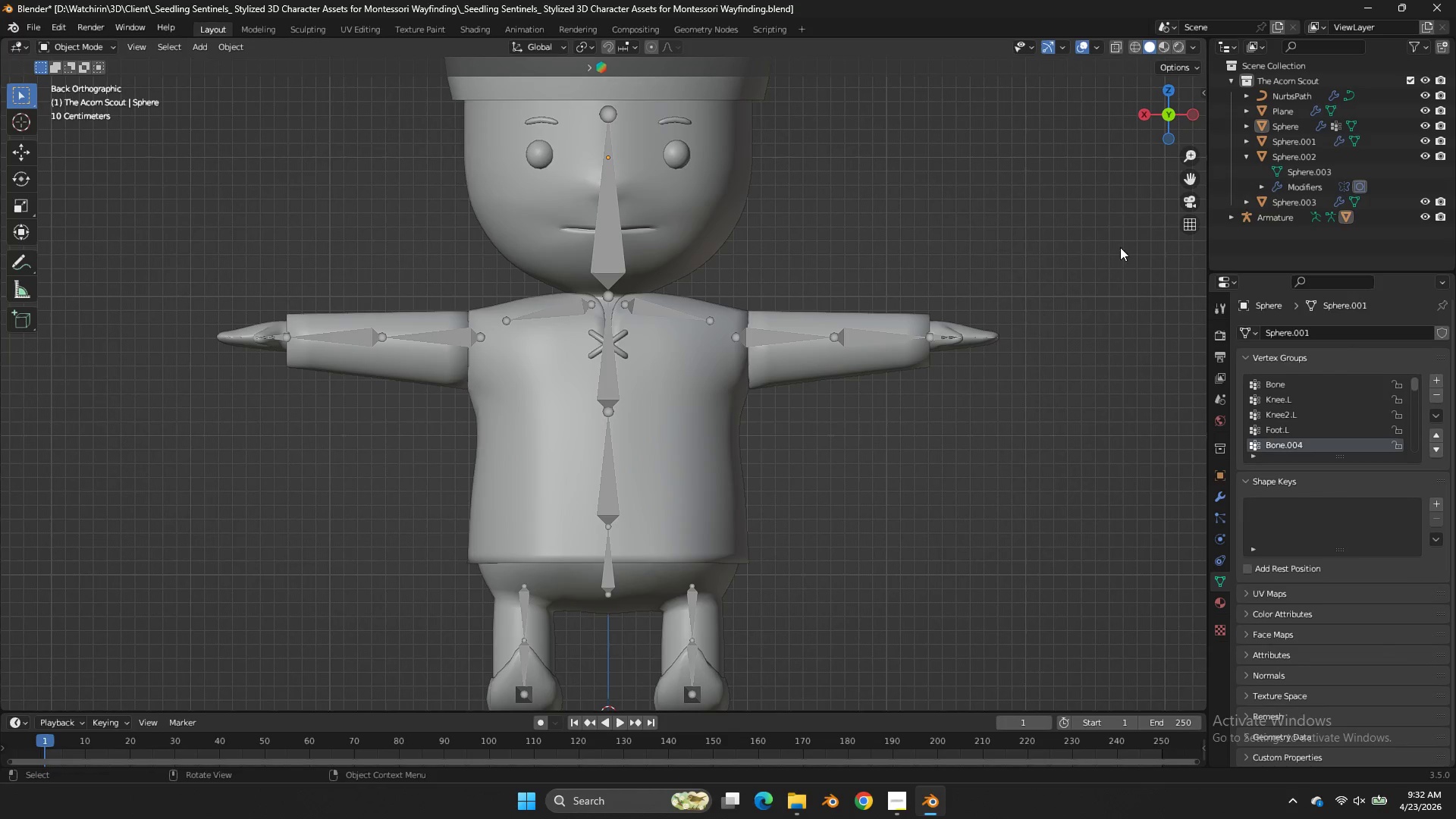 
left_click_drag(start_coordinate=[1031, 306], to_coordinate=[1059, 292])
 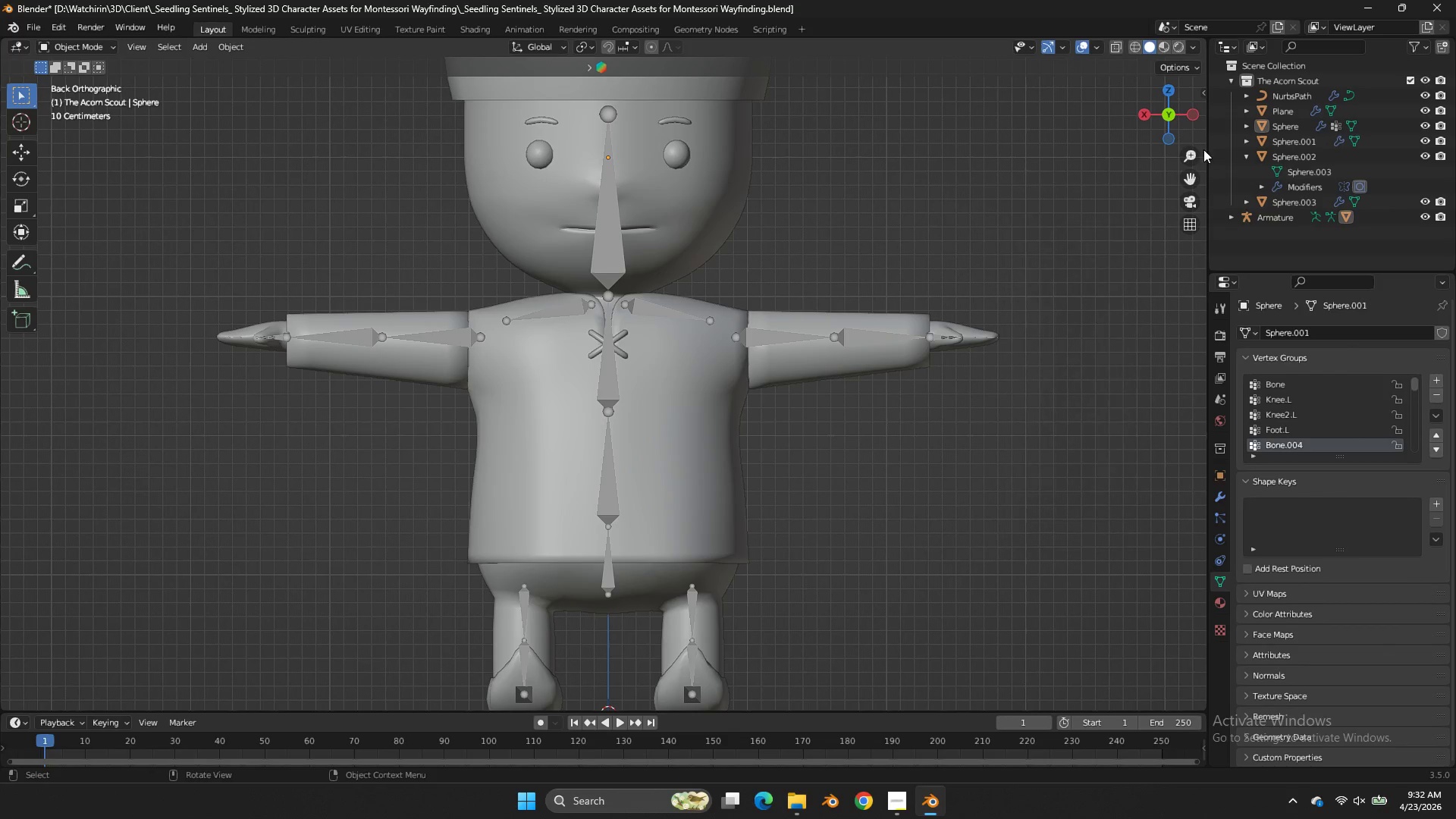 
left_click_drag(start_coordinate=[1120, 247], to_coordinate=[1128, 236])
 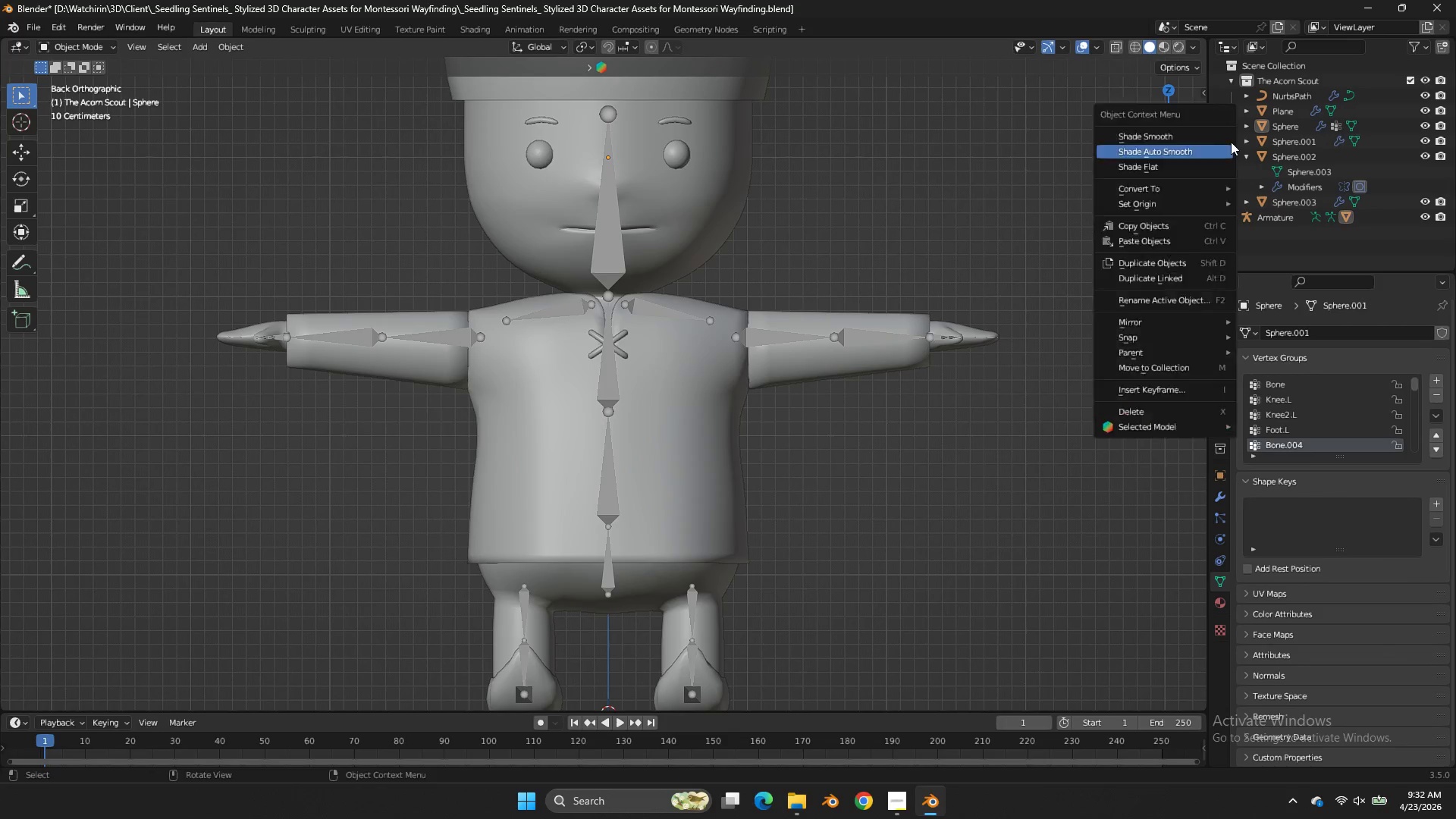 
left_click_drag(start_coordinate=[1203, 149], to_coordinate=[1274, 113])
 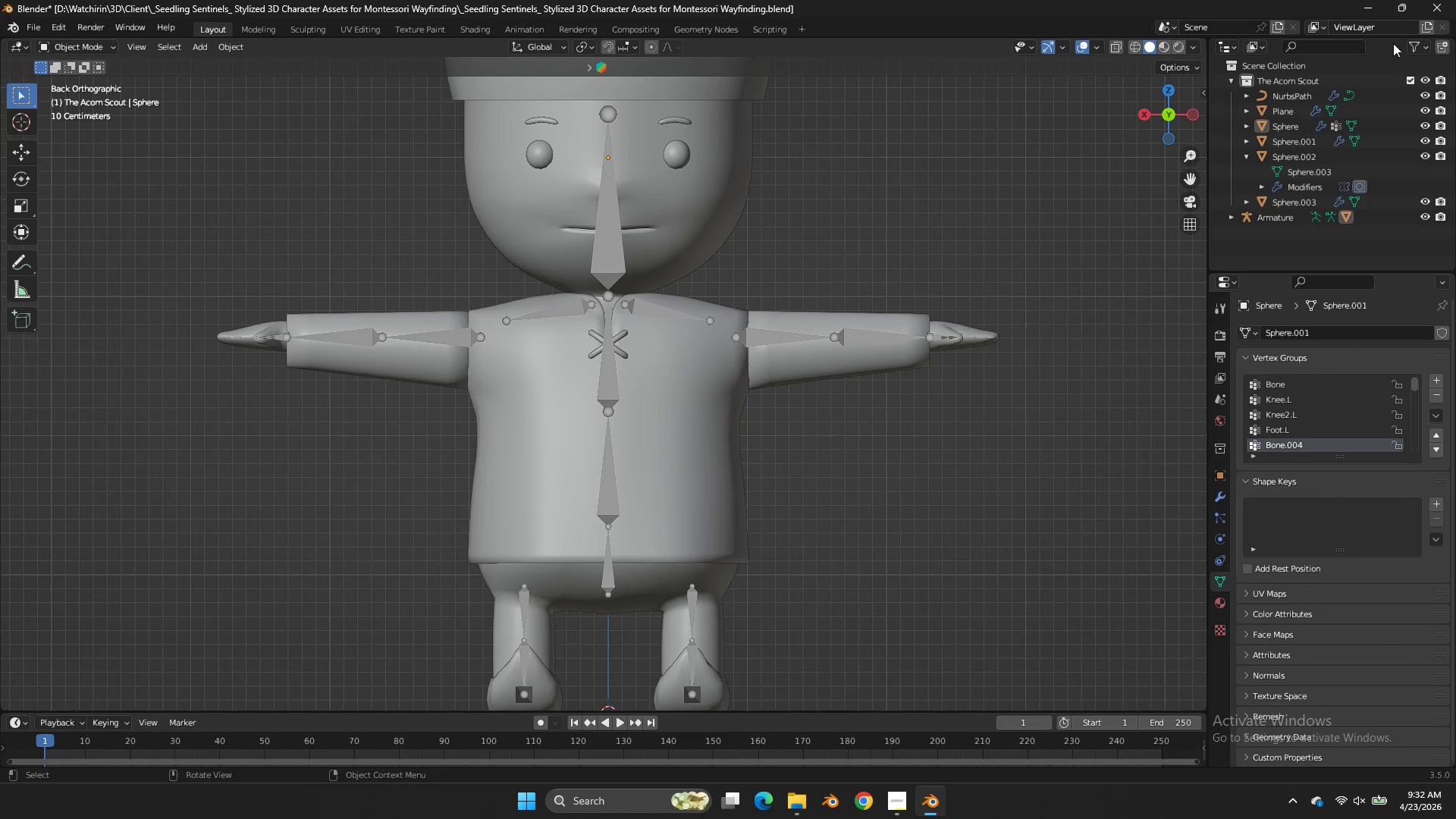 
left_click_drag(start_coordinate=[1403, 13], to_coordinate=[1455, 0])
 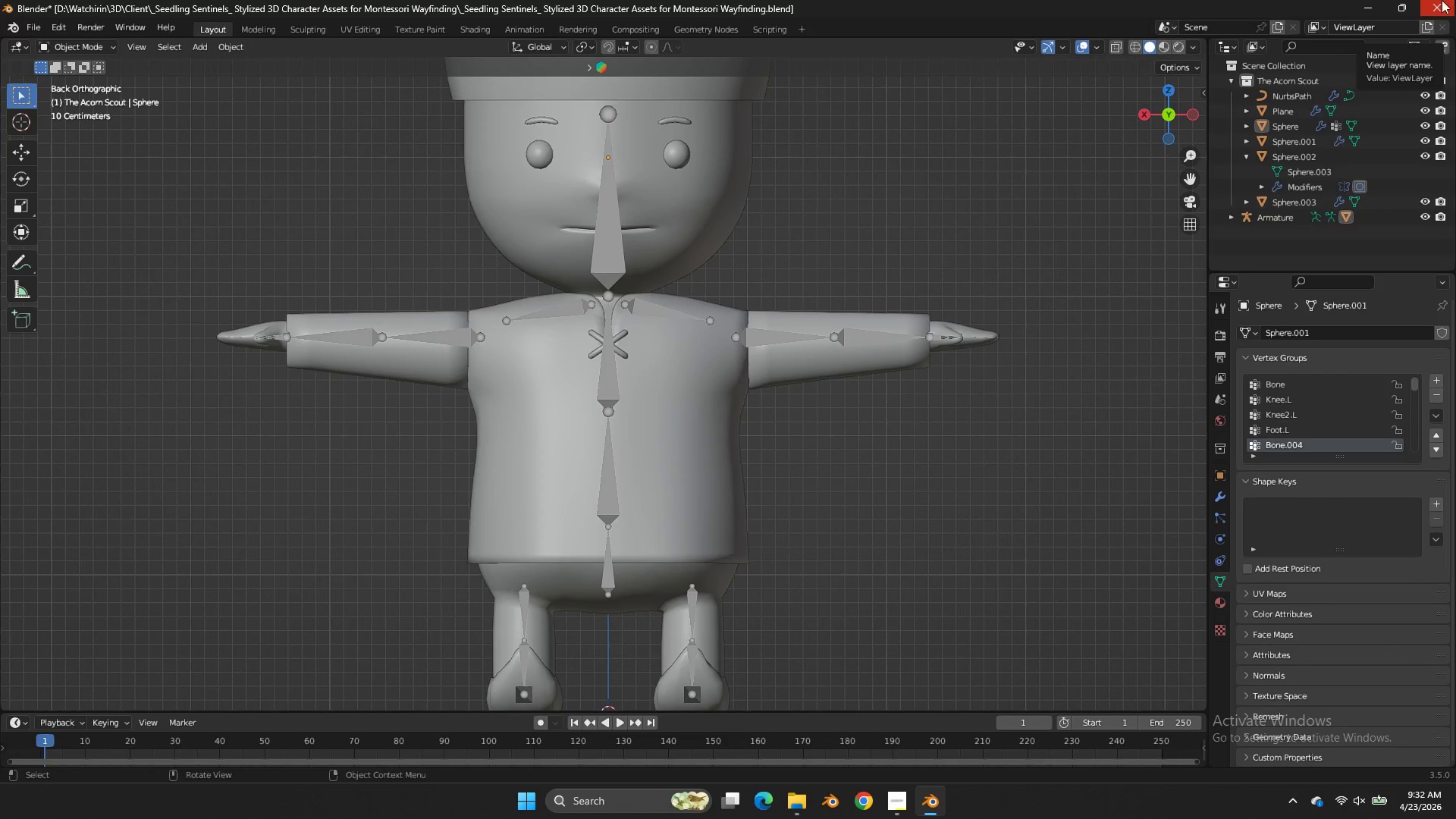 
scroll: coordinate [1403, 13], scroll_direction: up, amount: 1.0
 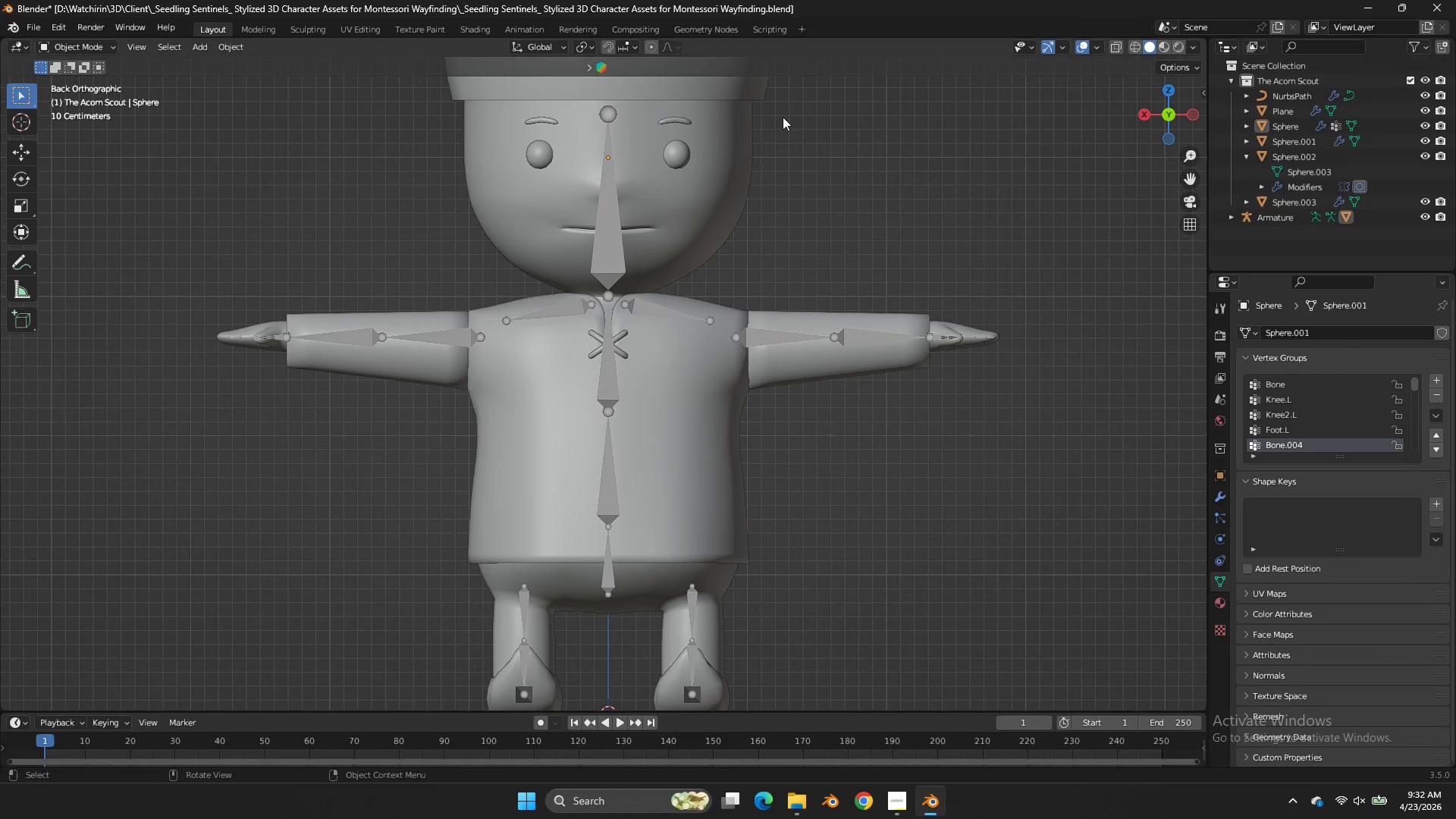 
left_click([748, 157])
 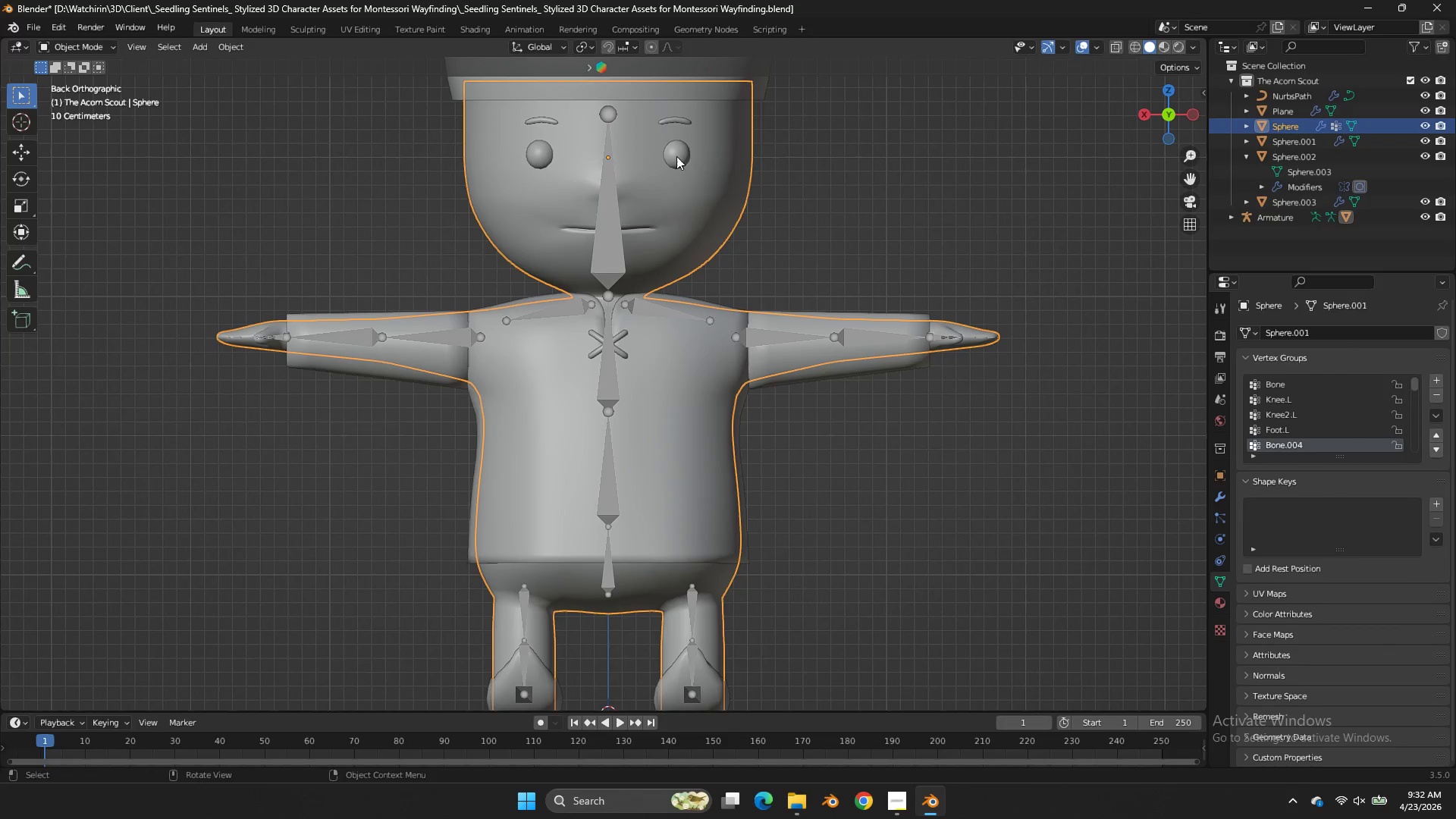 
left_click([676, 156])
 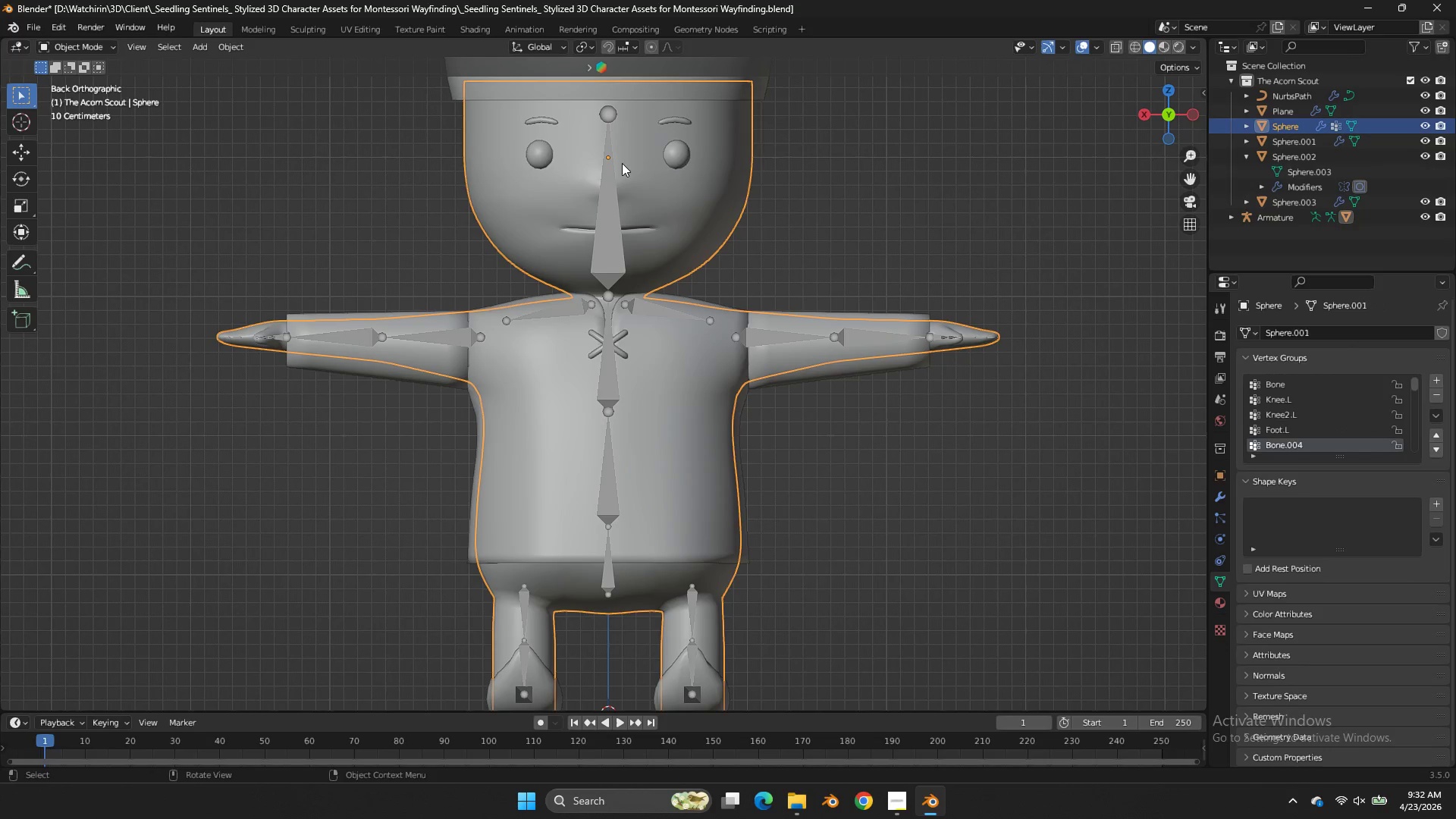 
double_click([610, 165])
 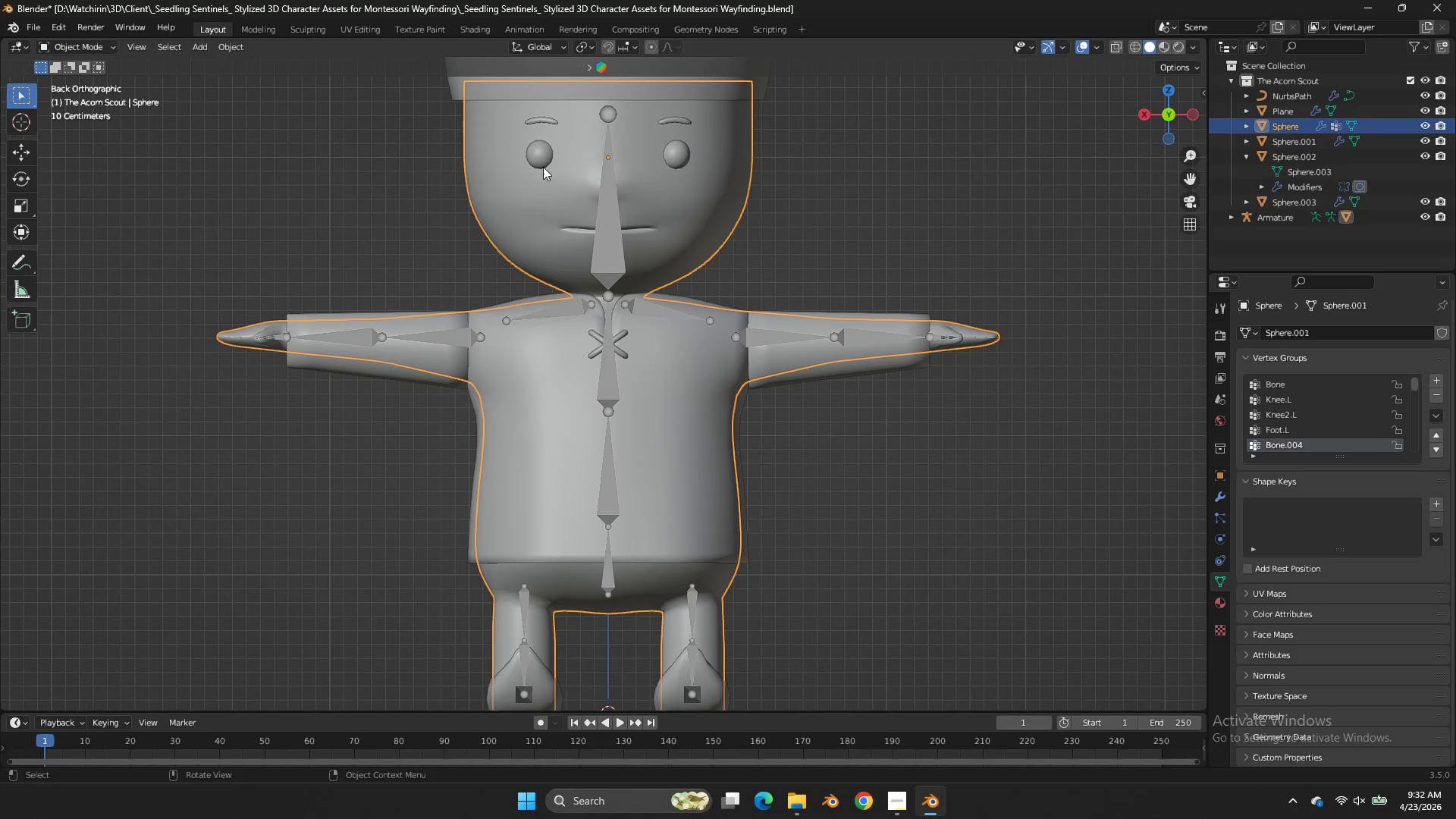 
double_click([544, 163])
 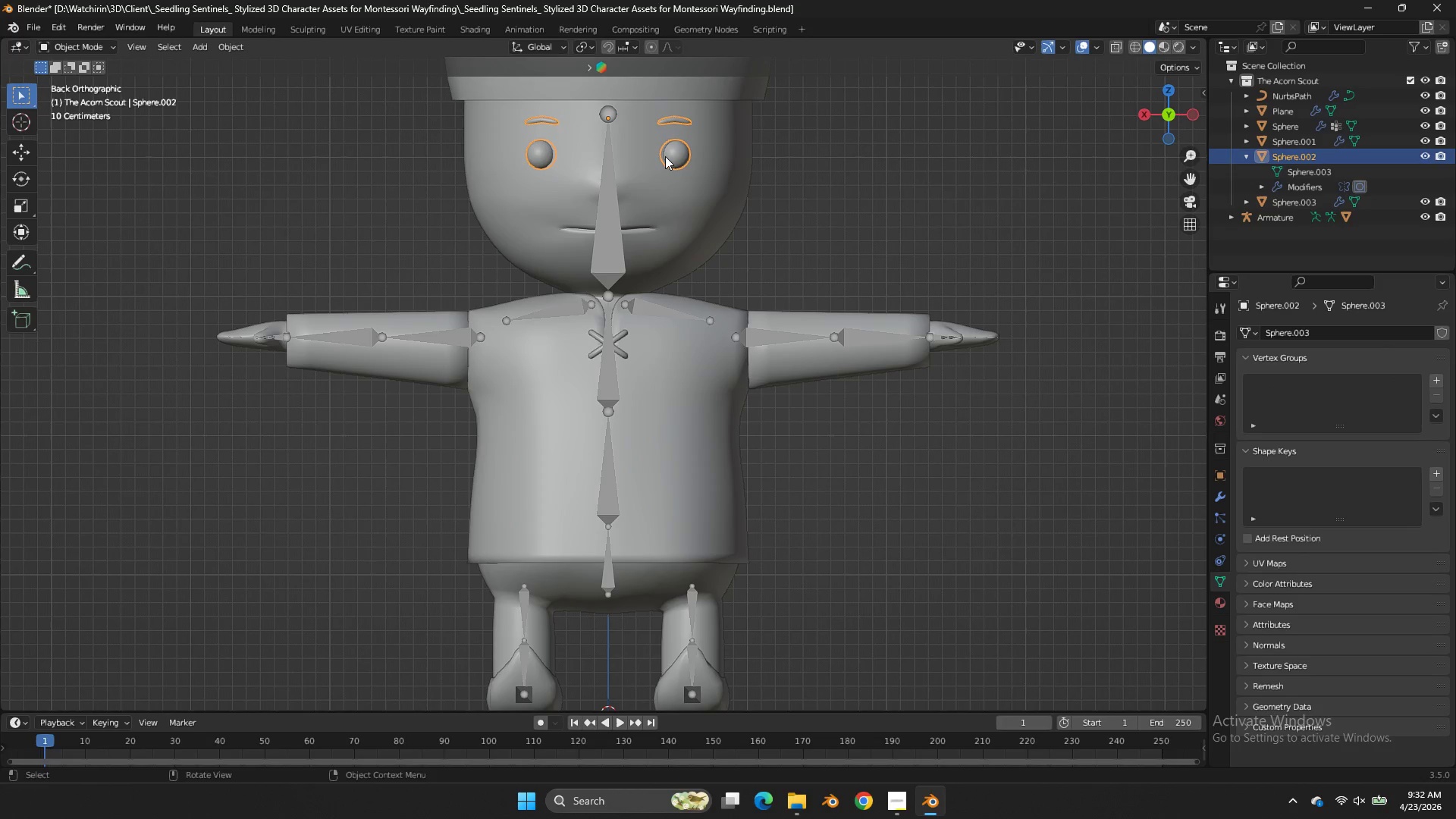 
left_click([665, 156])
 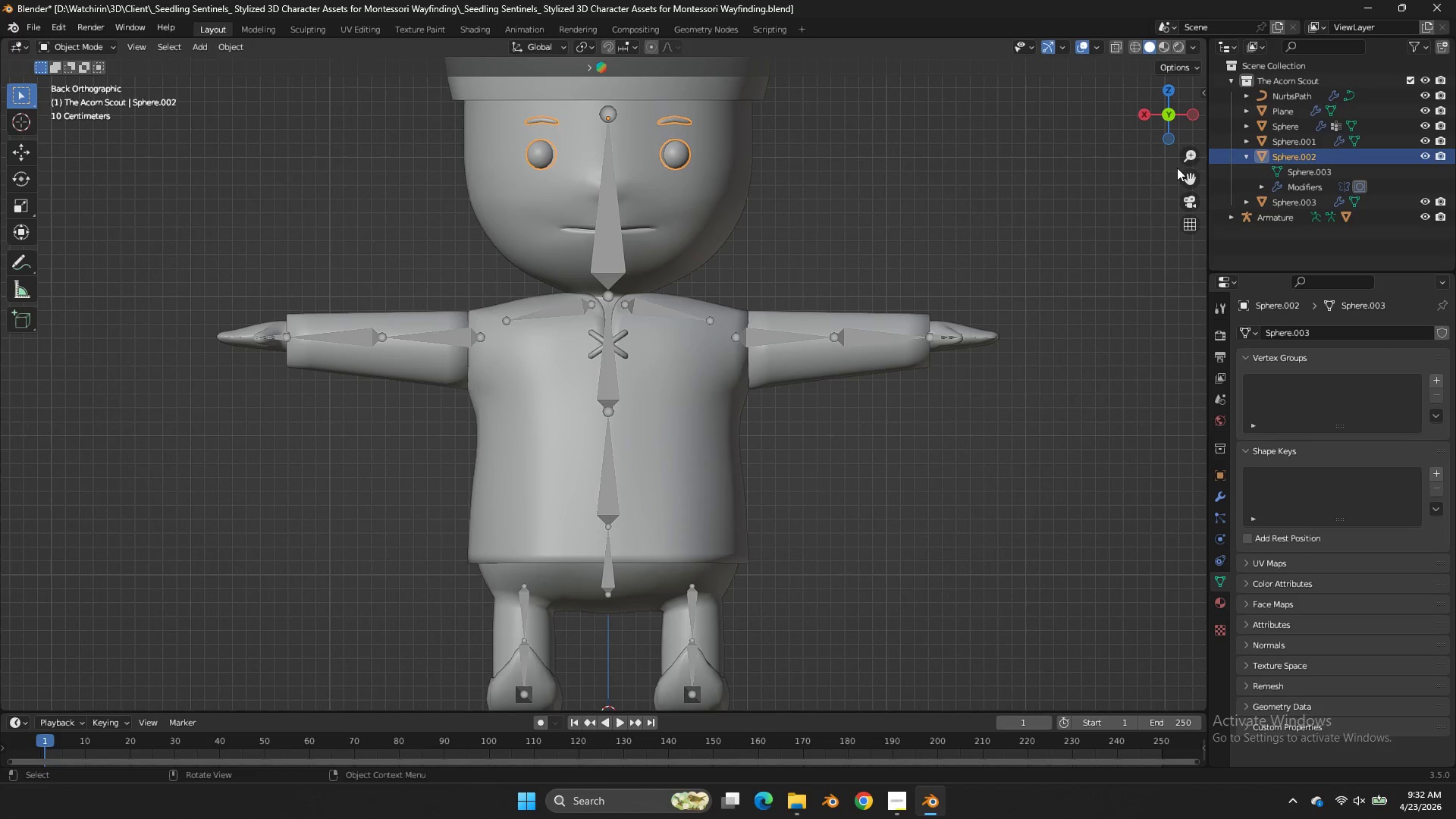 
left_click_drag(start_coordinate=[1181, 171], to_coordinate=[1185, 176])
 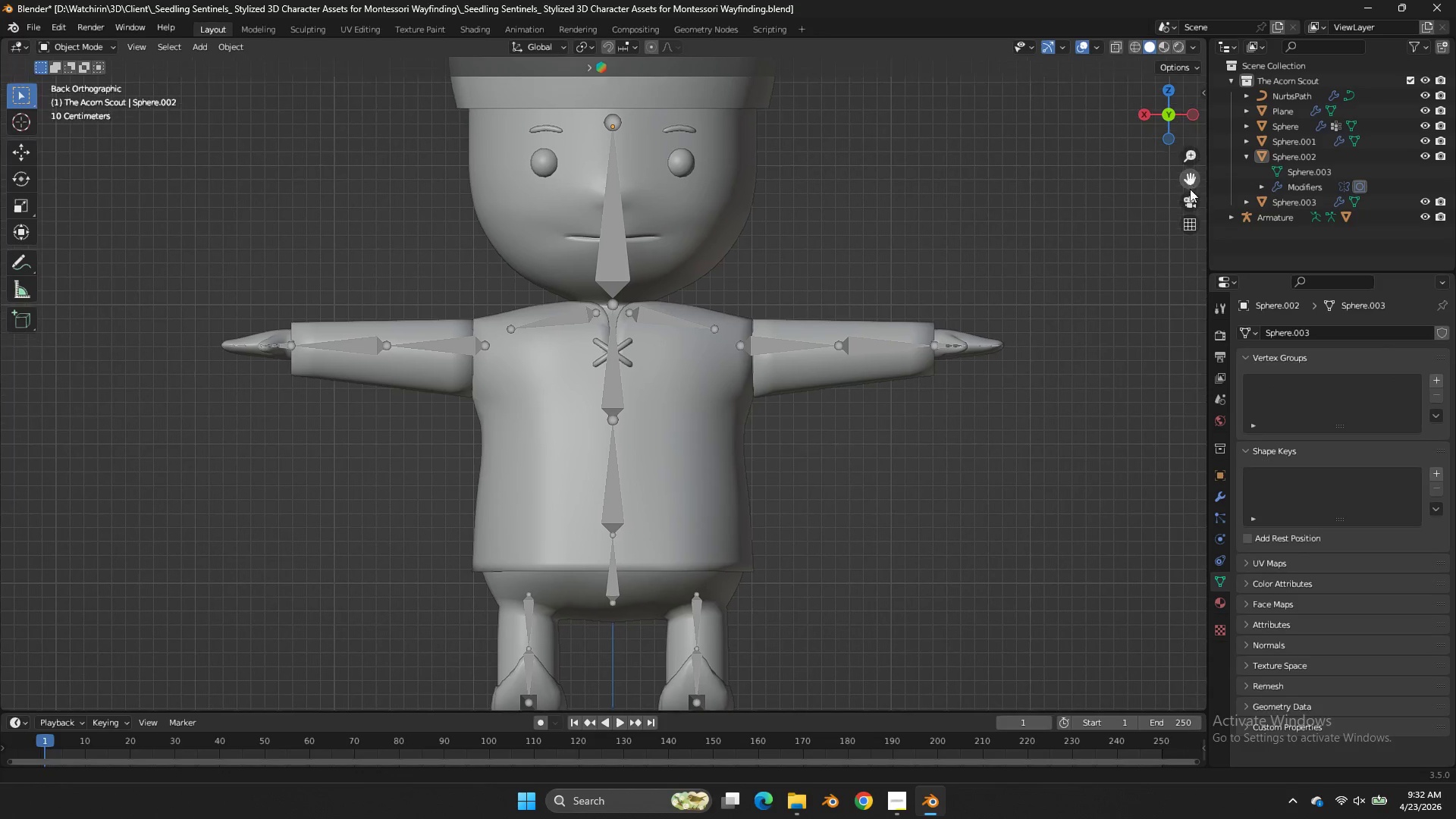 
left_click_drag(start_coordinate=[1185, 176], to_coordinate=[0, 243])
 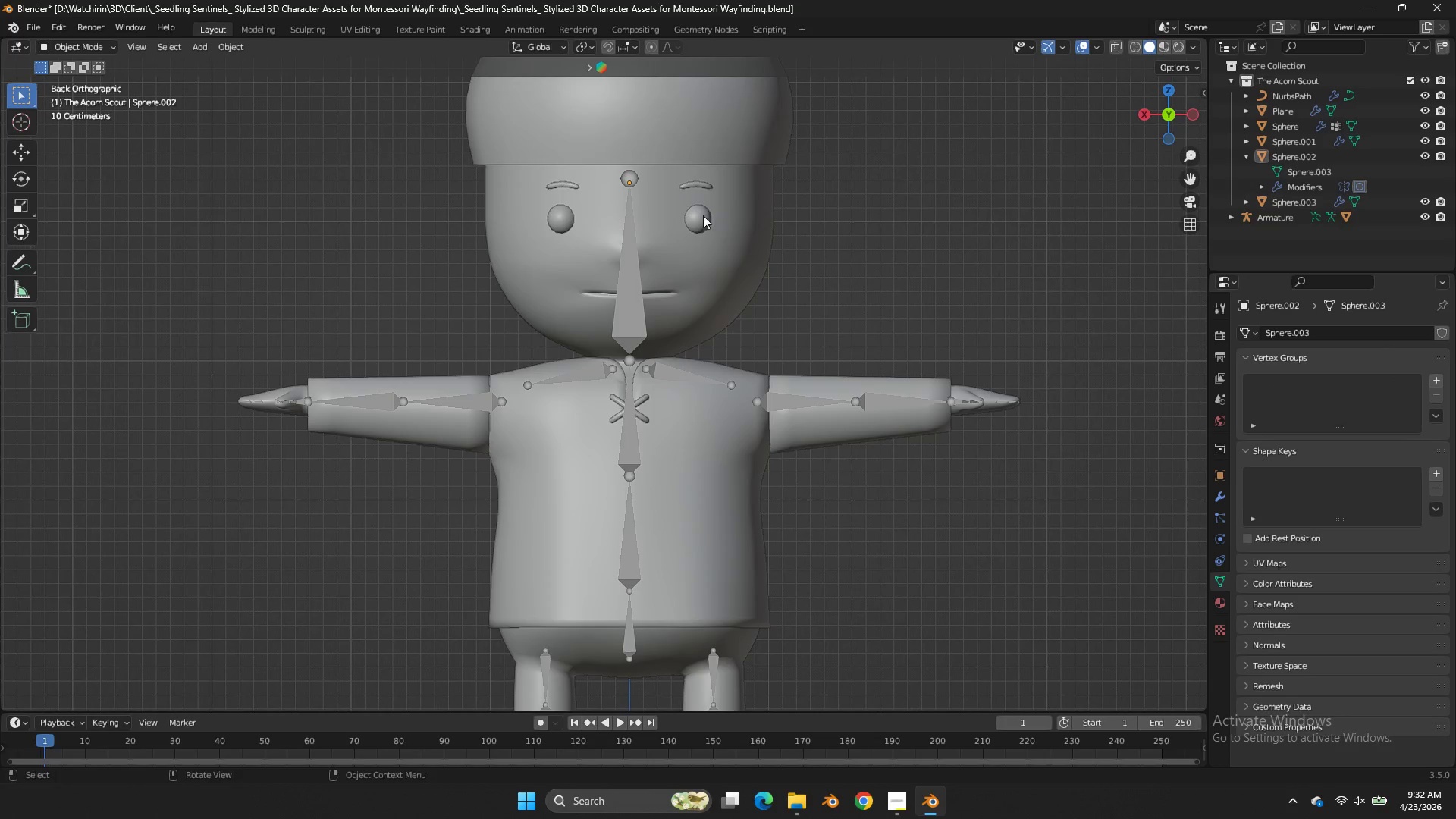 
left_click([703, 215])
 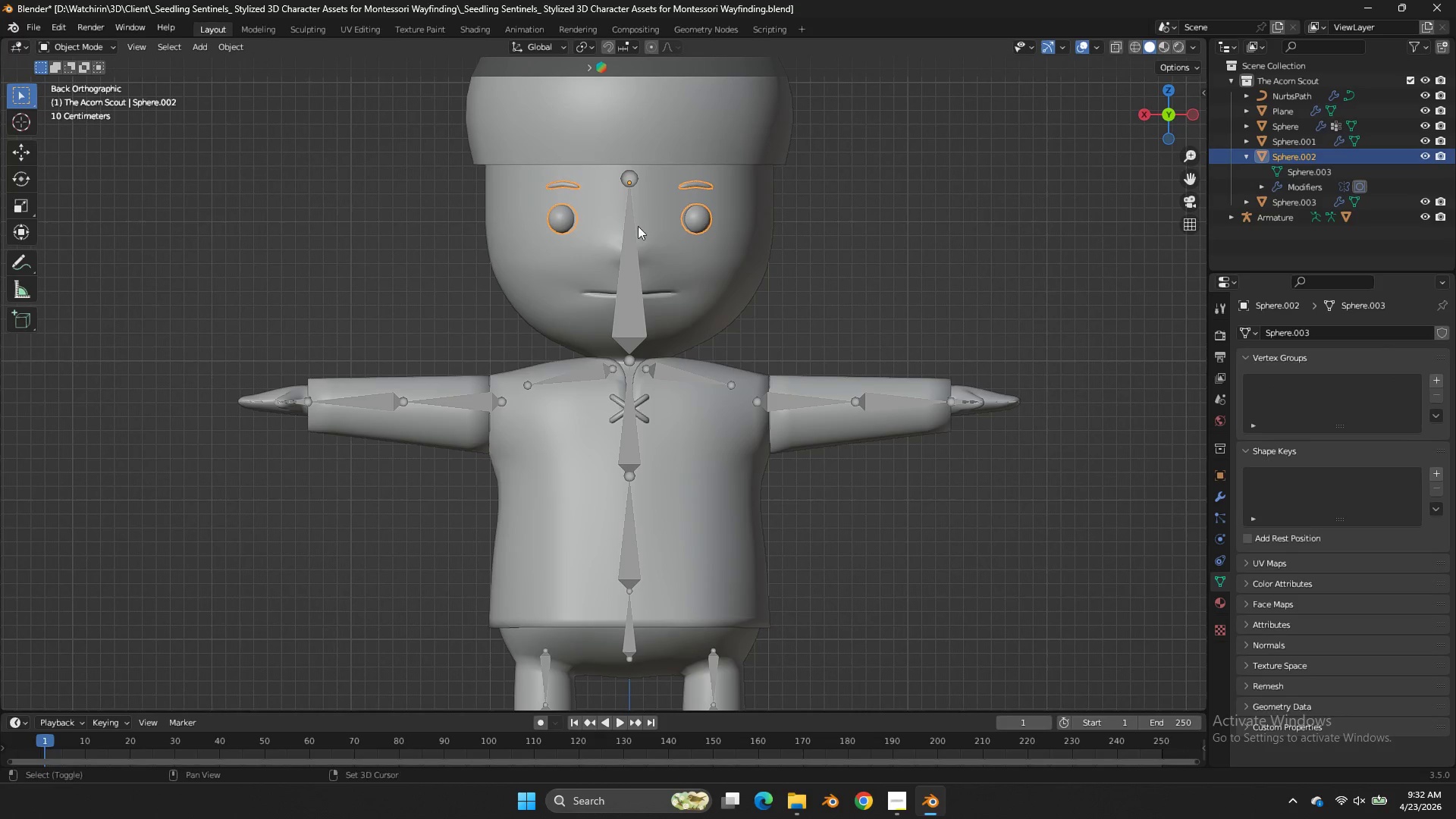 
hold_key(key=ShiftLeft, duration=0.67)
left_click([628, 228])
 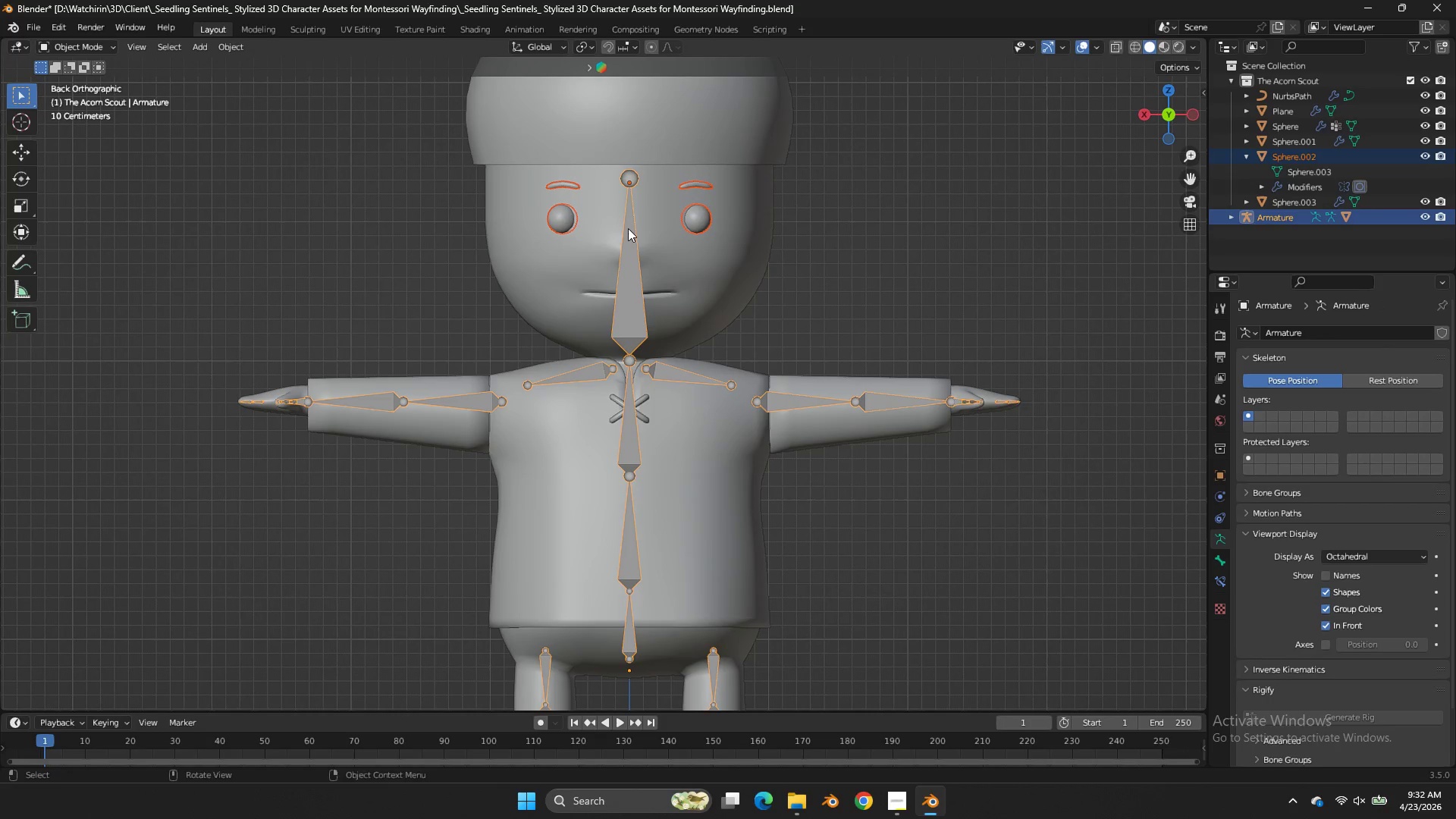 
key(Control+P)
 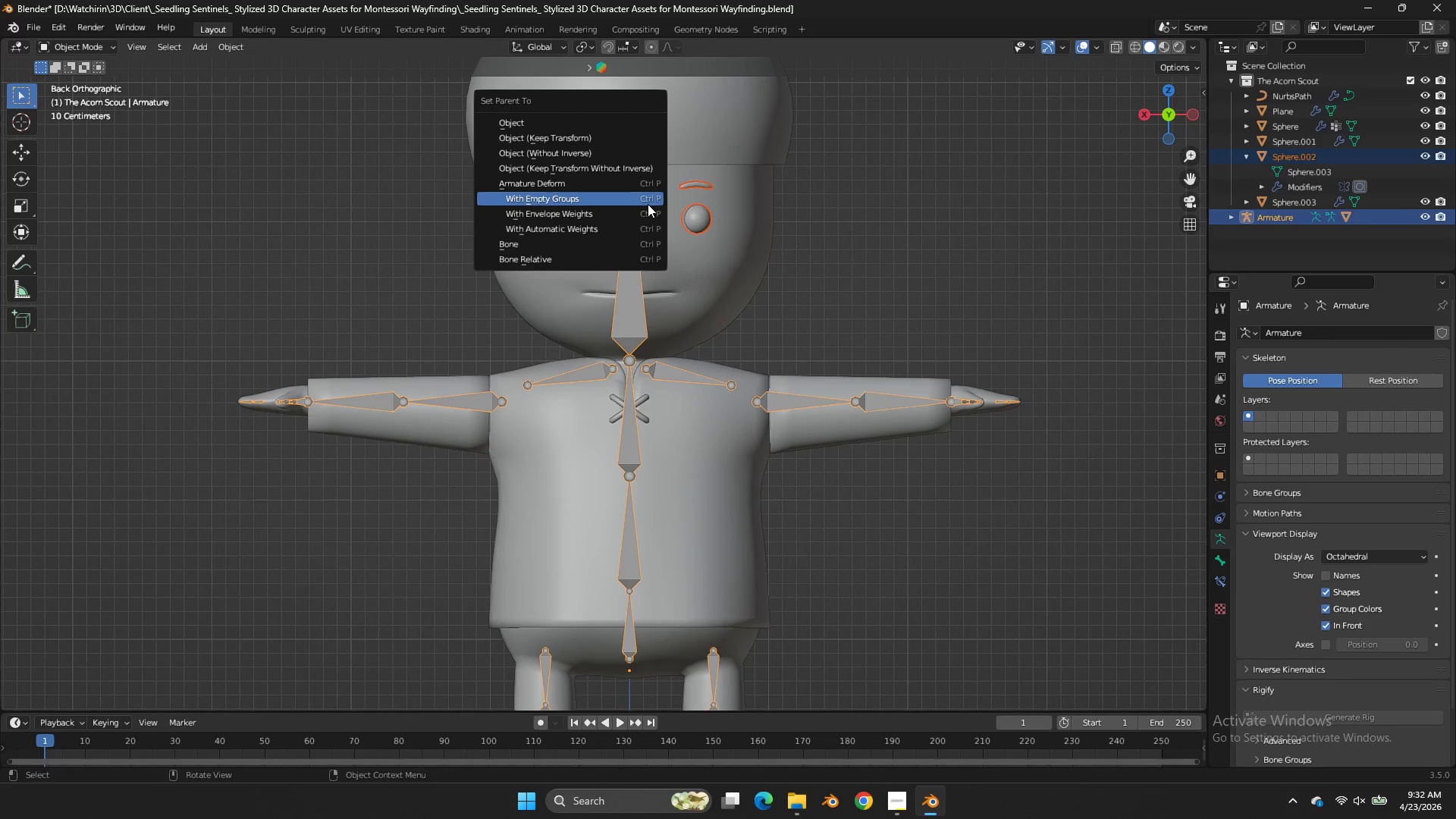 
left_click([645, 203])
 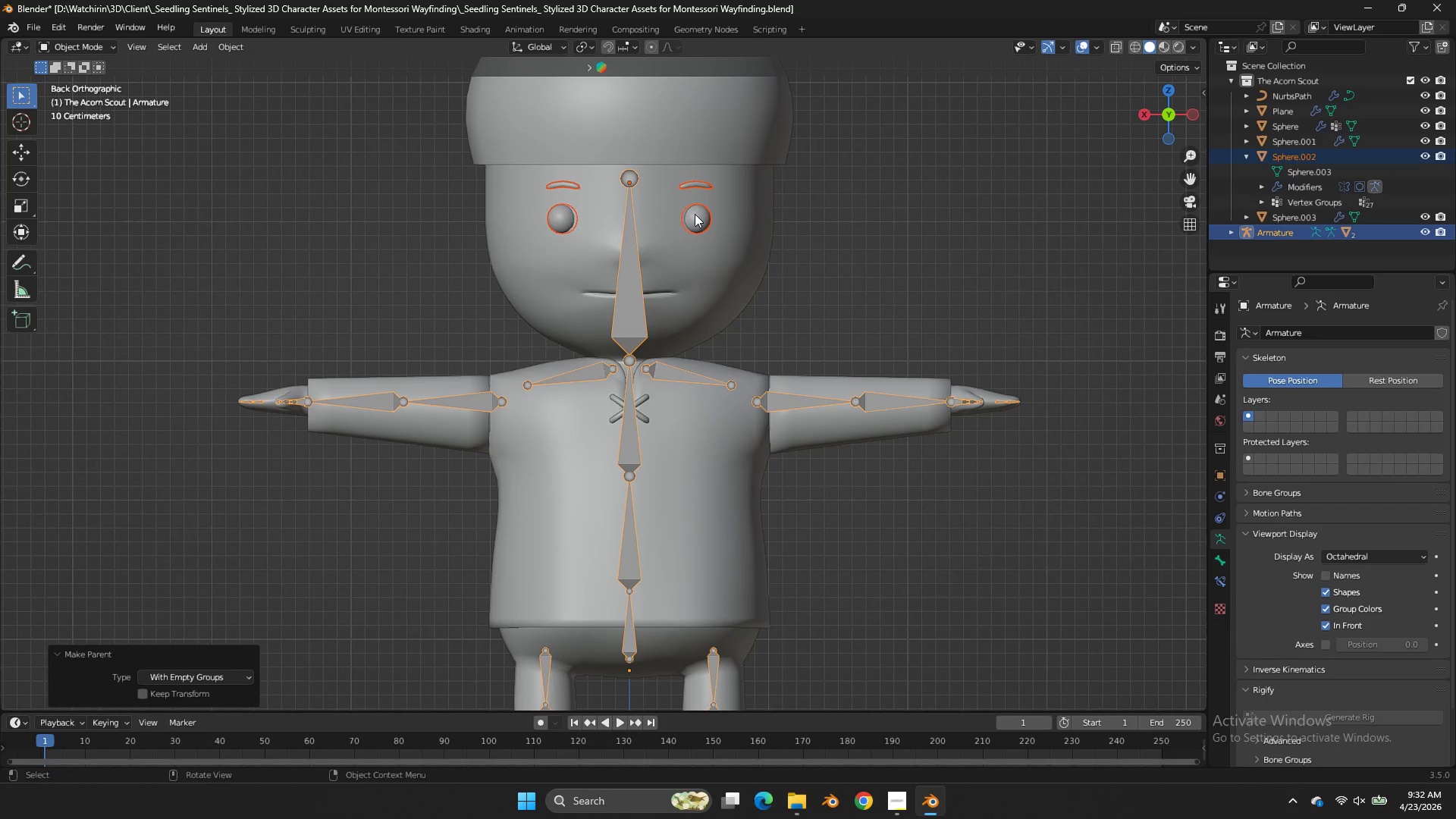 
left_click([695, 214])
 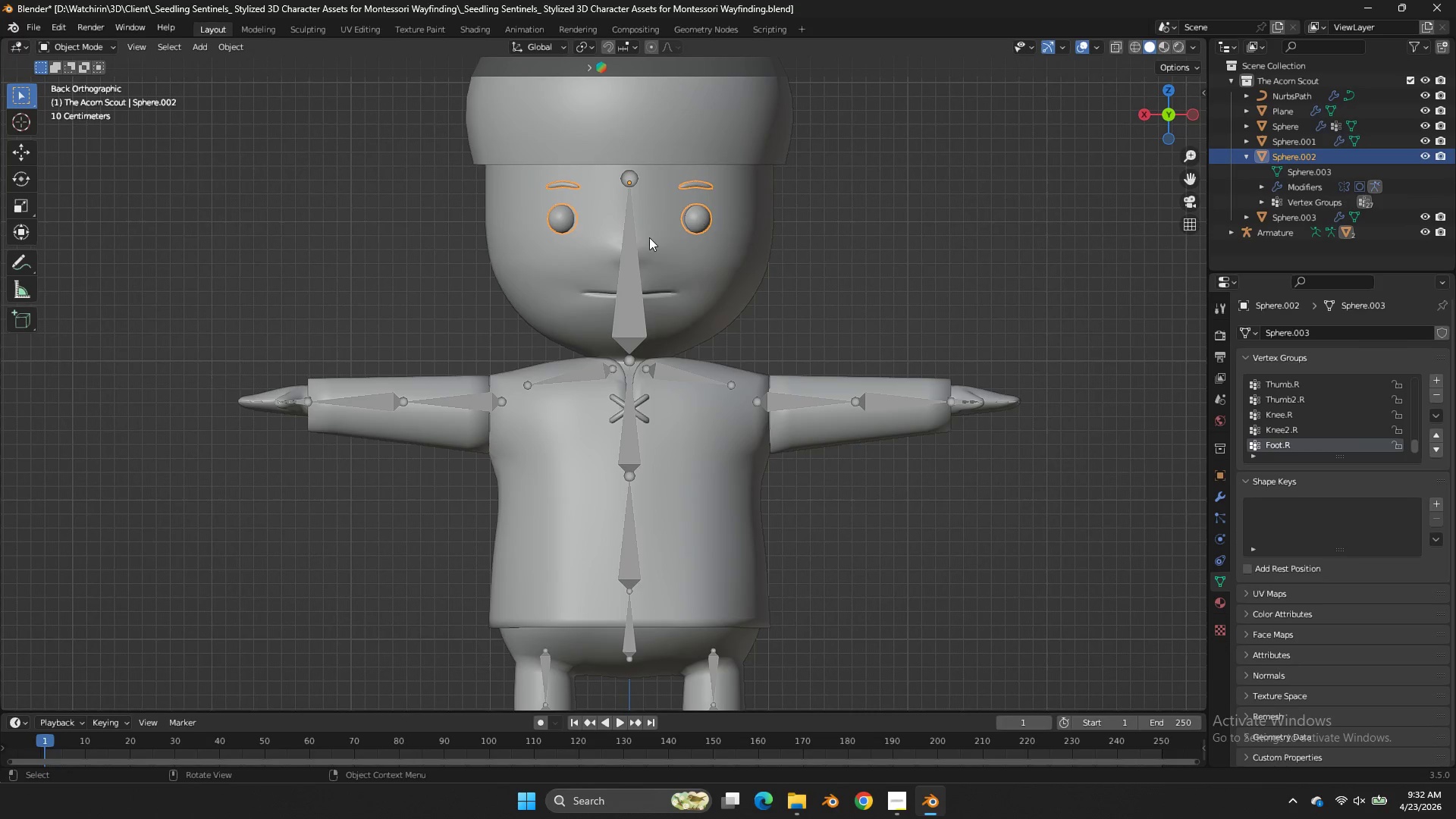 
hold_key(key=ShiftLeft, duration=1.72)
left_click([625, 254])
 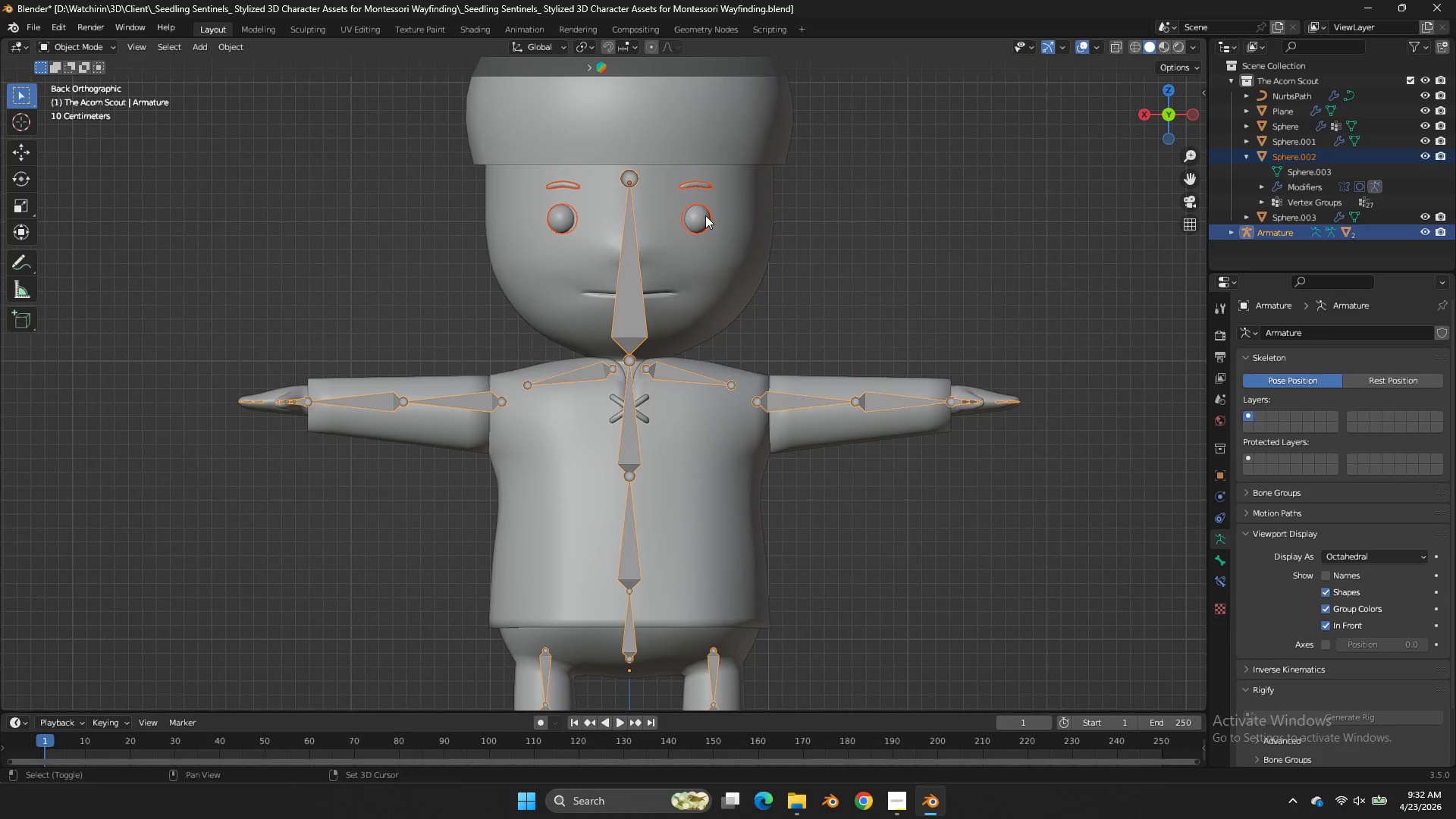 
left_click([705, 215])
 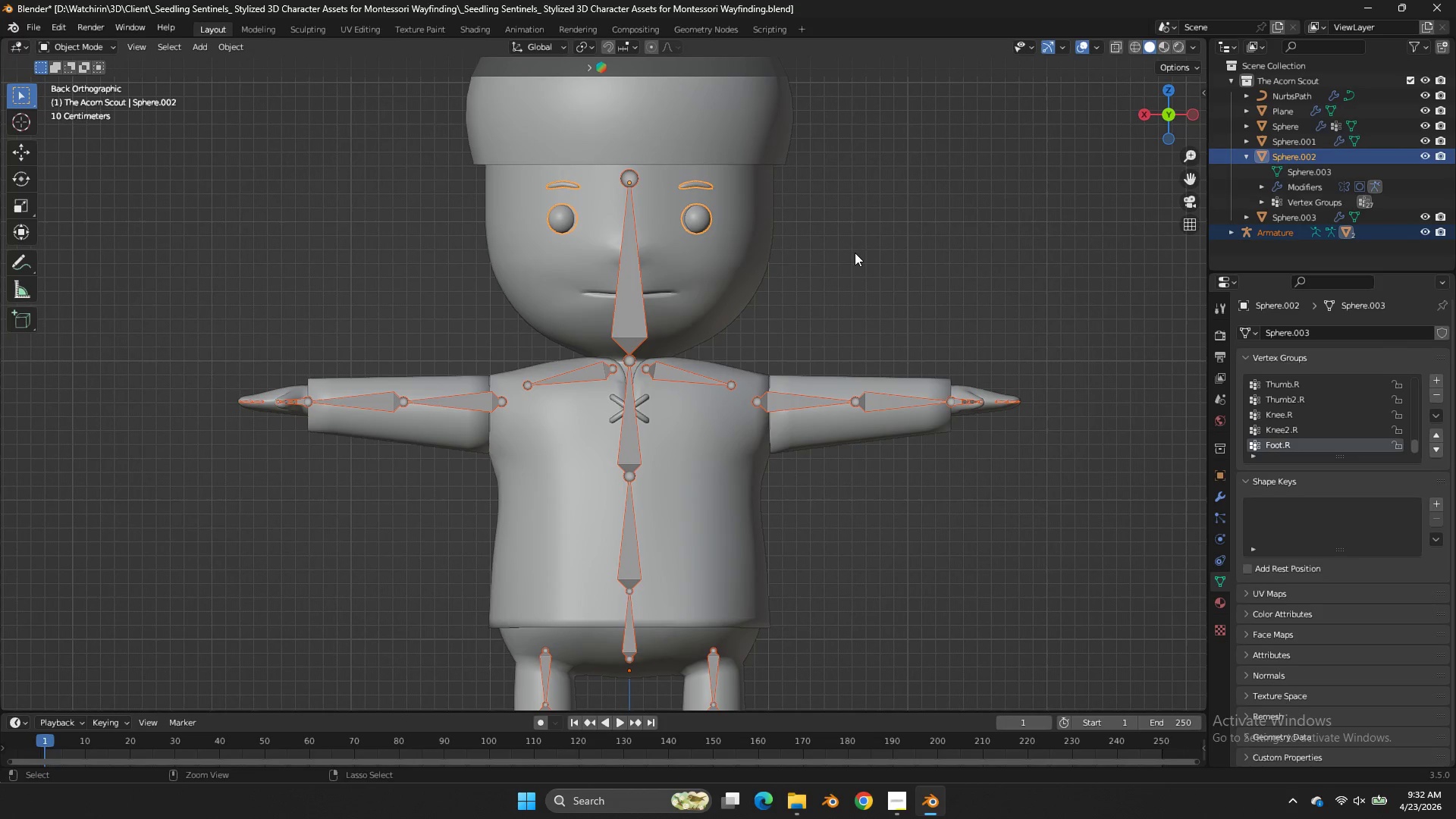 
hold_key(key=Tab, duration=0.38)
 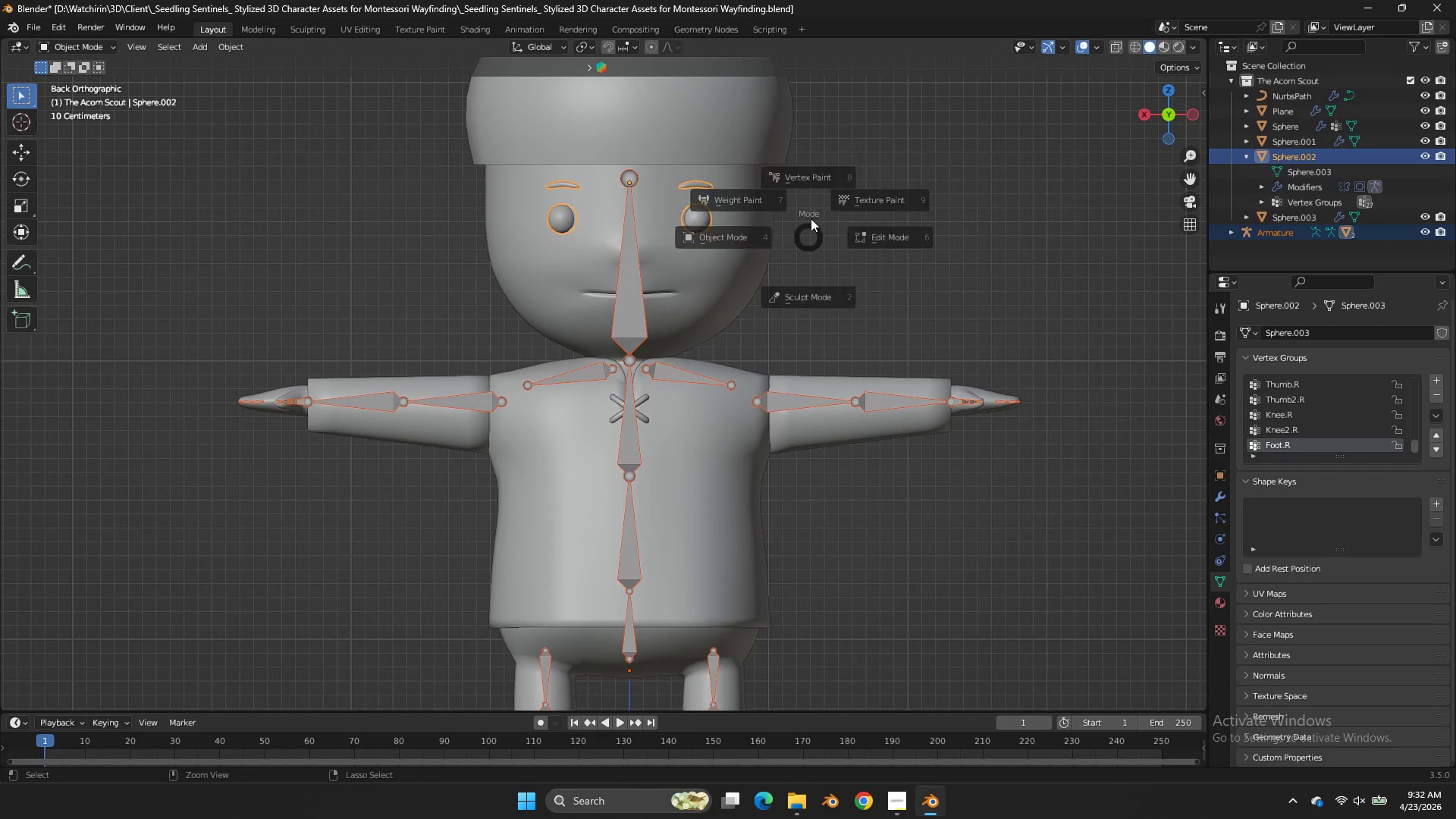 
hold_key(key=Tab, duration=0.31)
 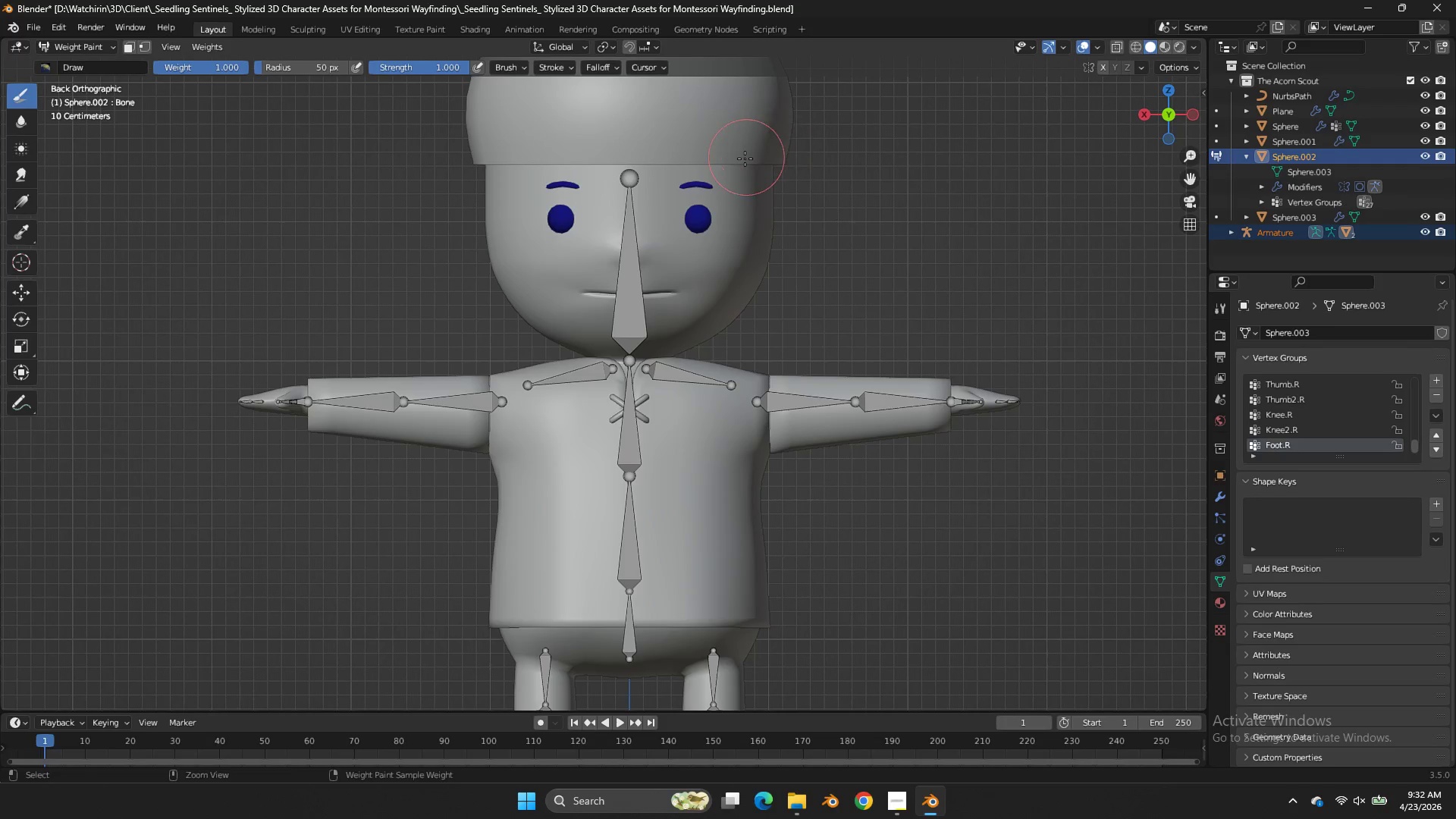 
key(Control+Tab)
 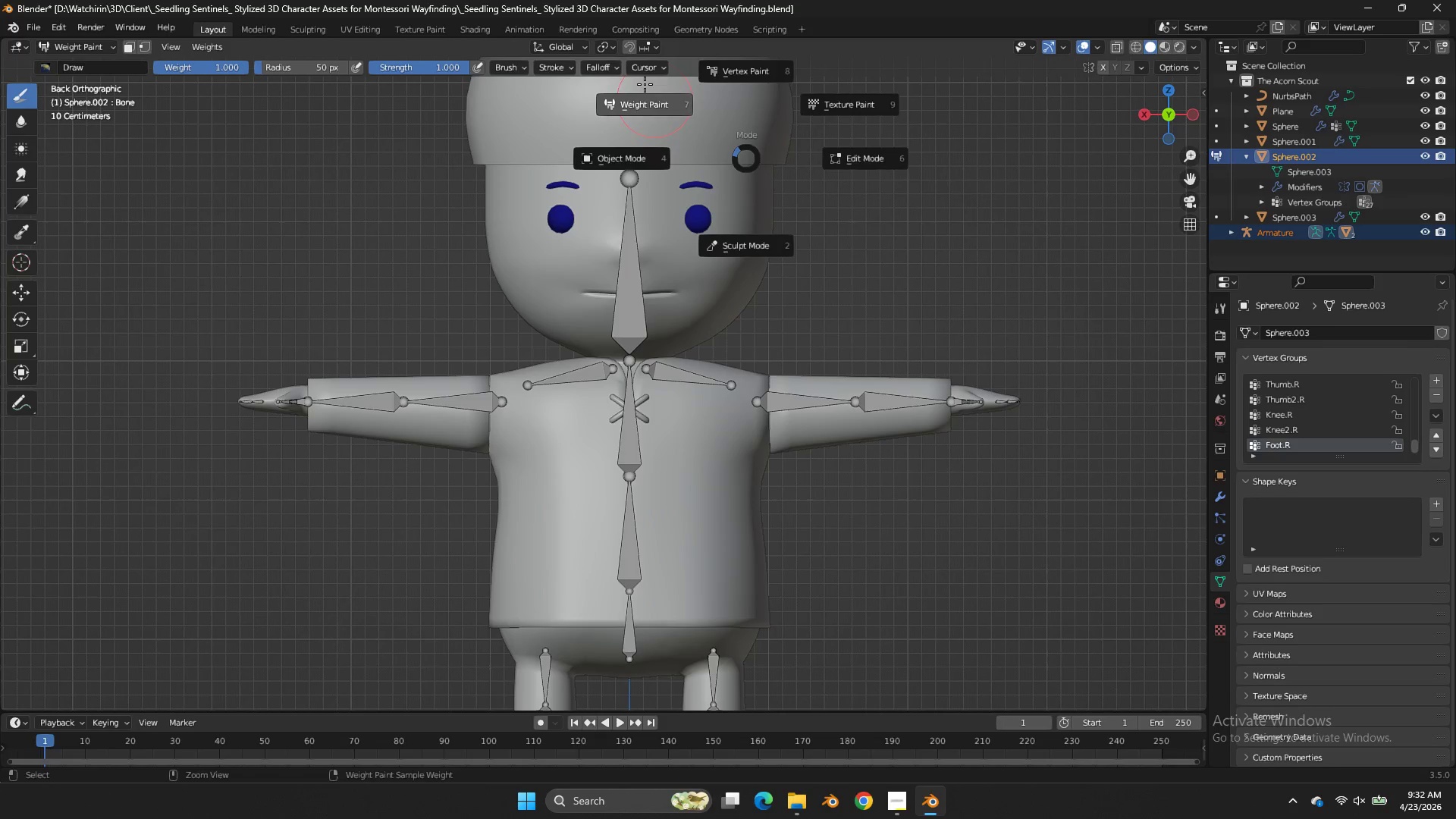 
left_click([645, 84])
 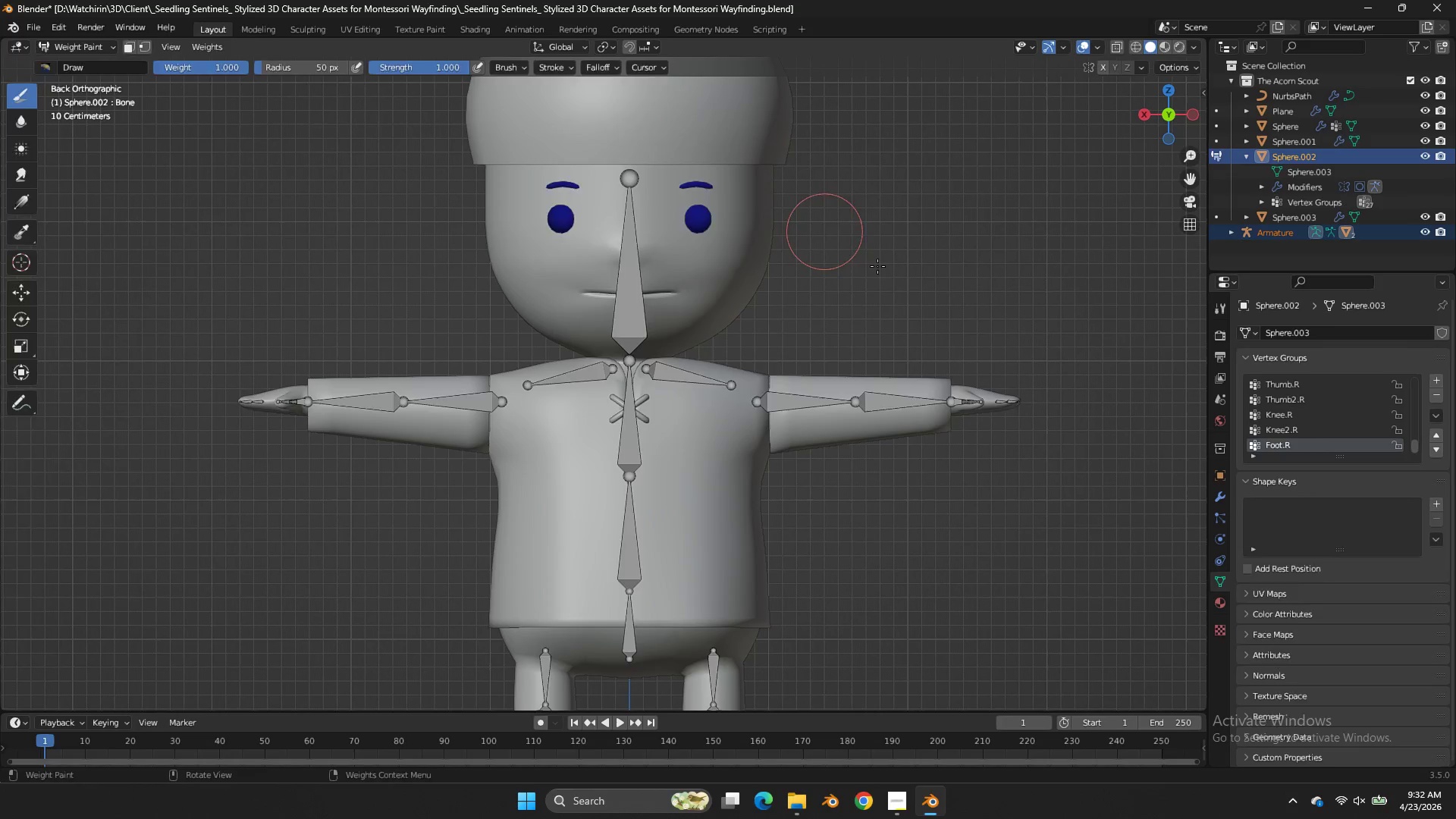 
key(Tab)
 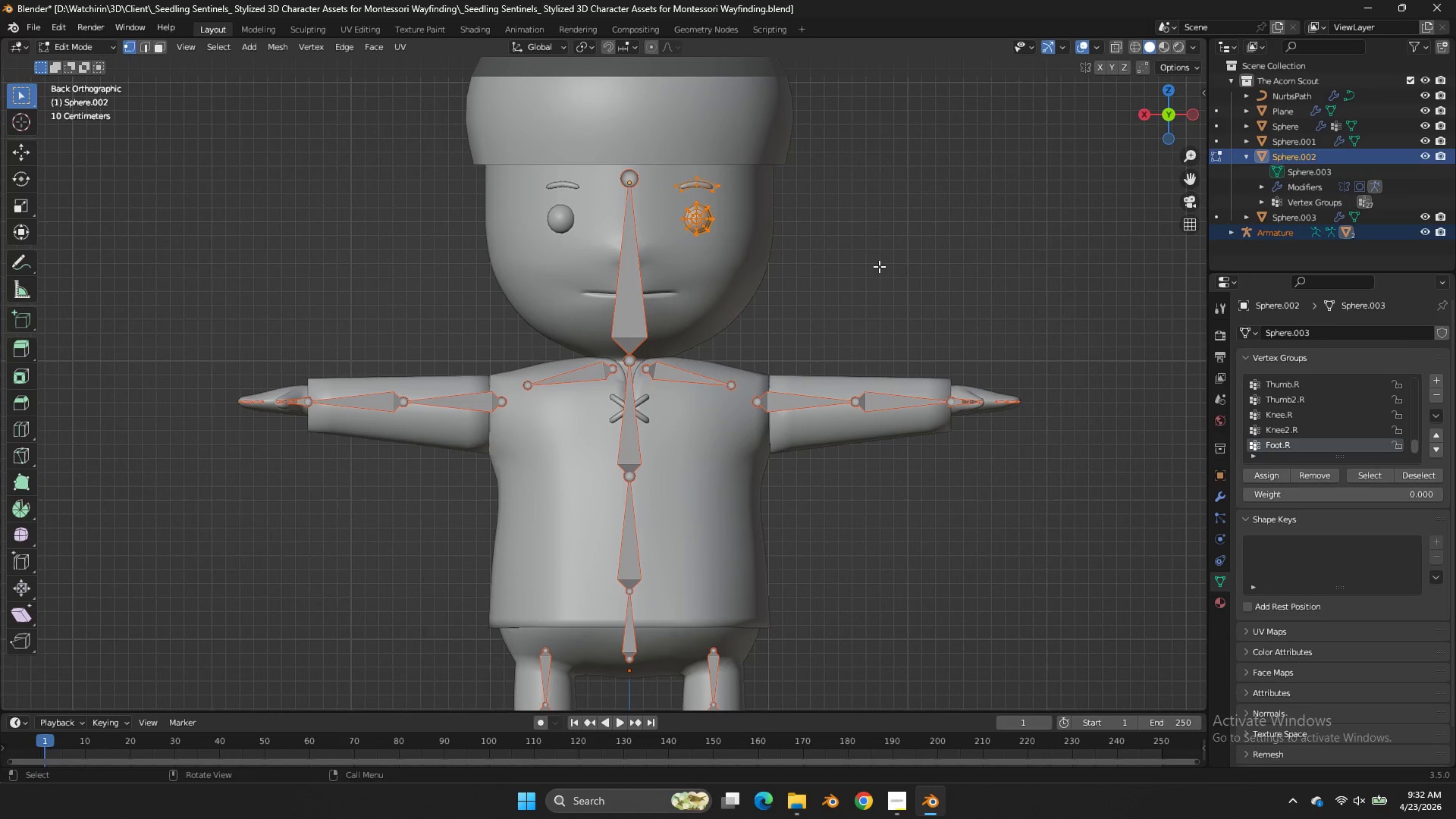 
key(A)
 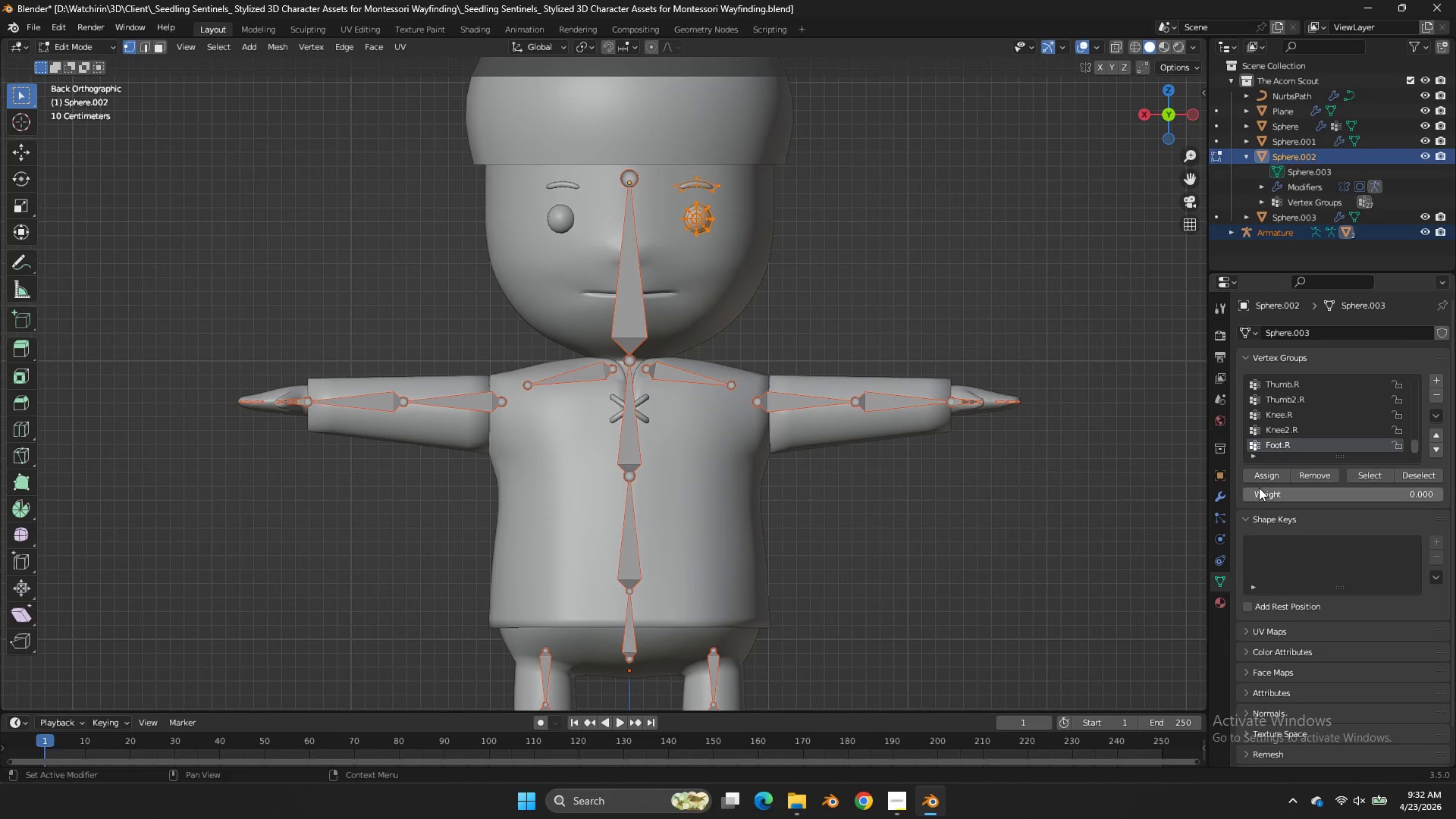 
left_click_drag(start_coordinate=[1260, 489], to_coordinate=[693, 494])
 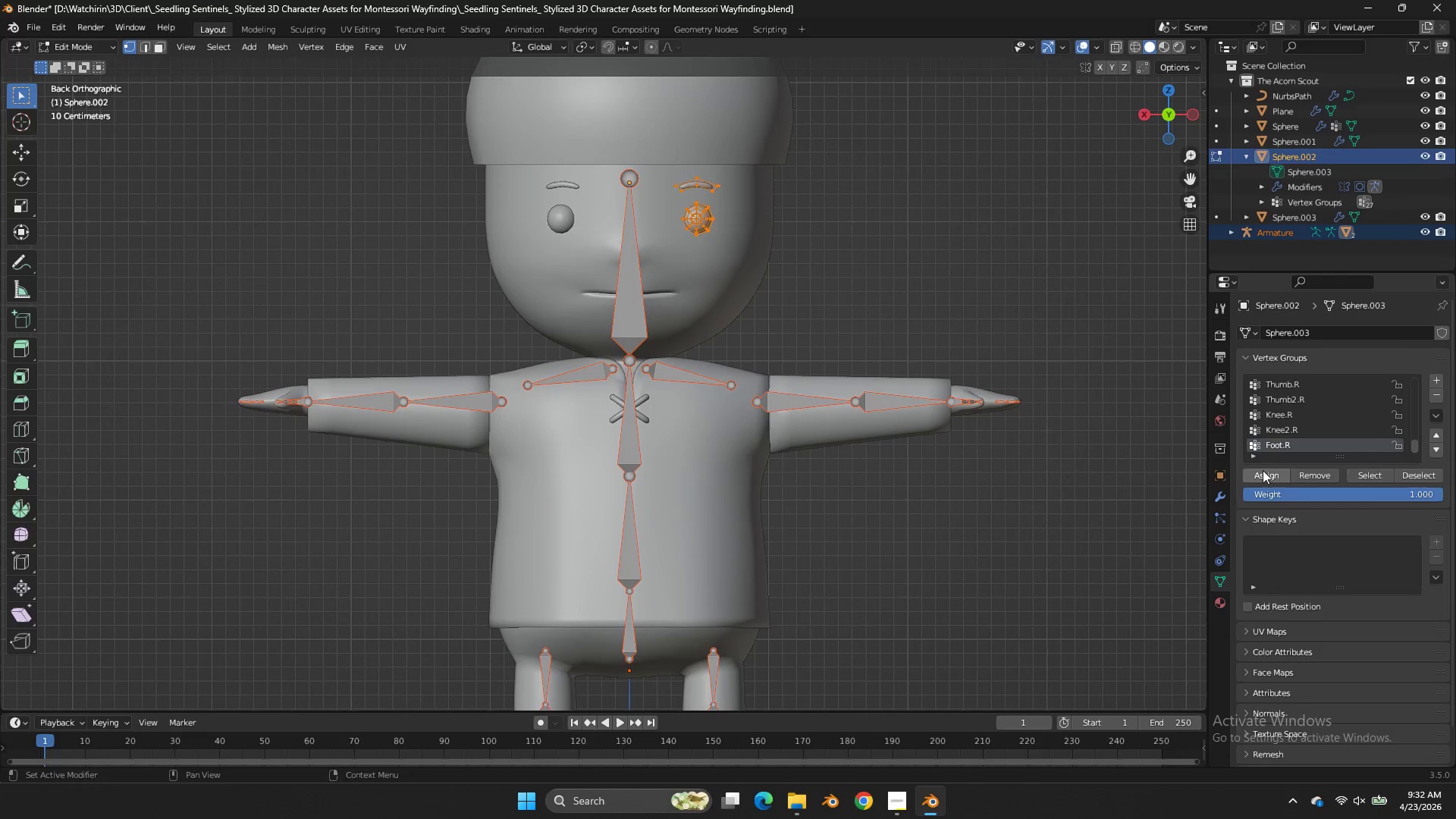 
key(Tab)
 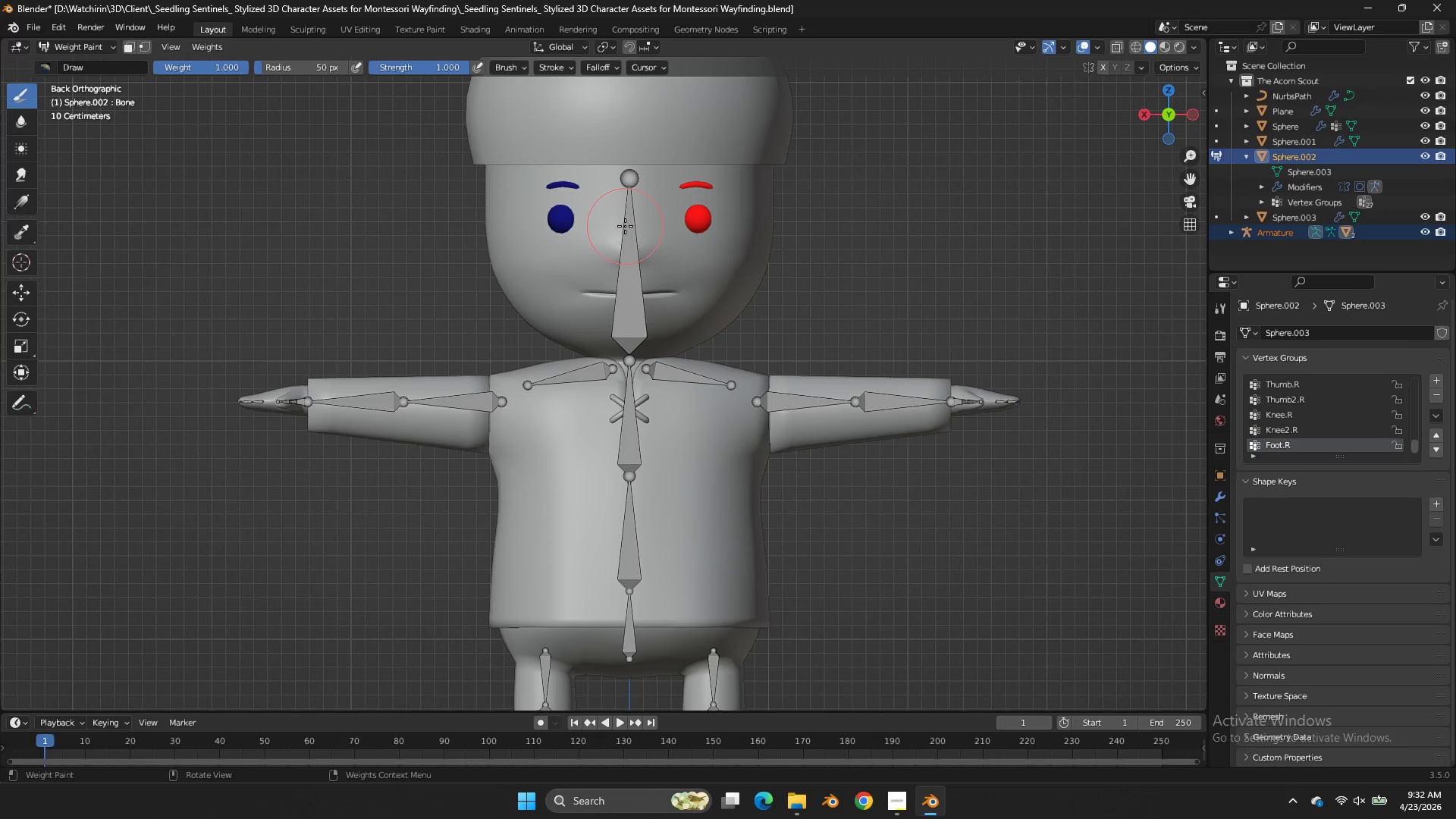 
hold_key(key=ControlLeft, duration=0.38)
left_click([625, 226])
 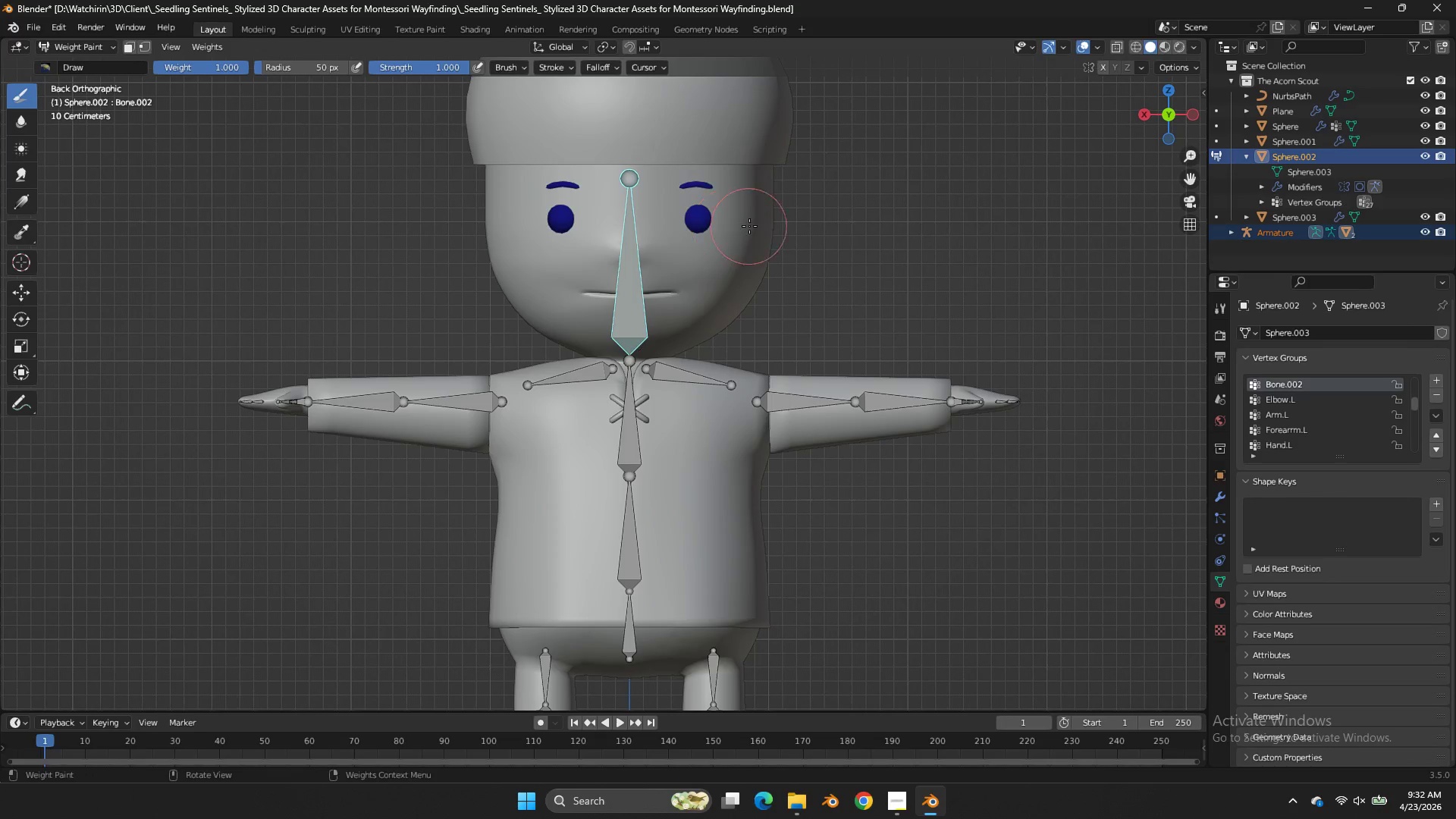 
key(R)
 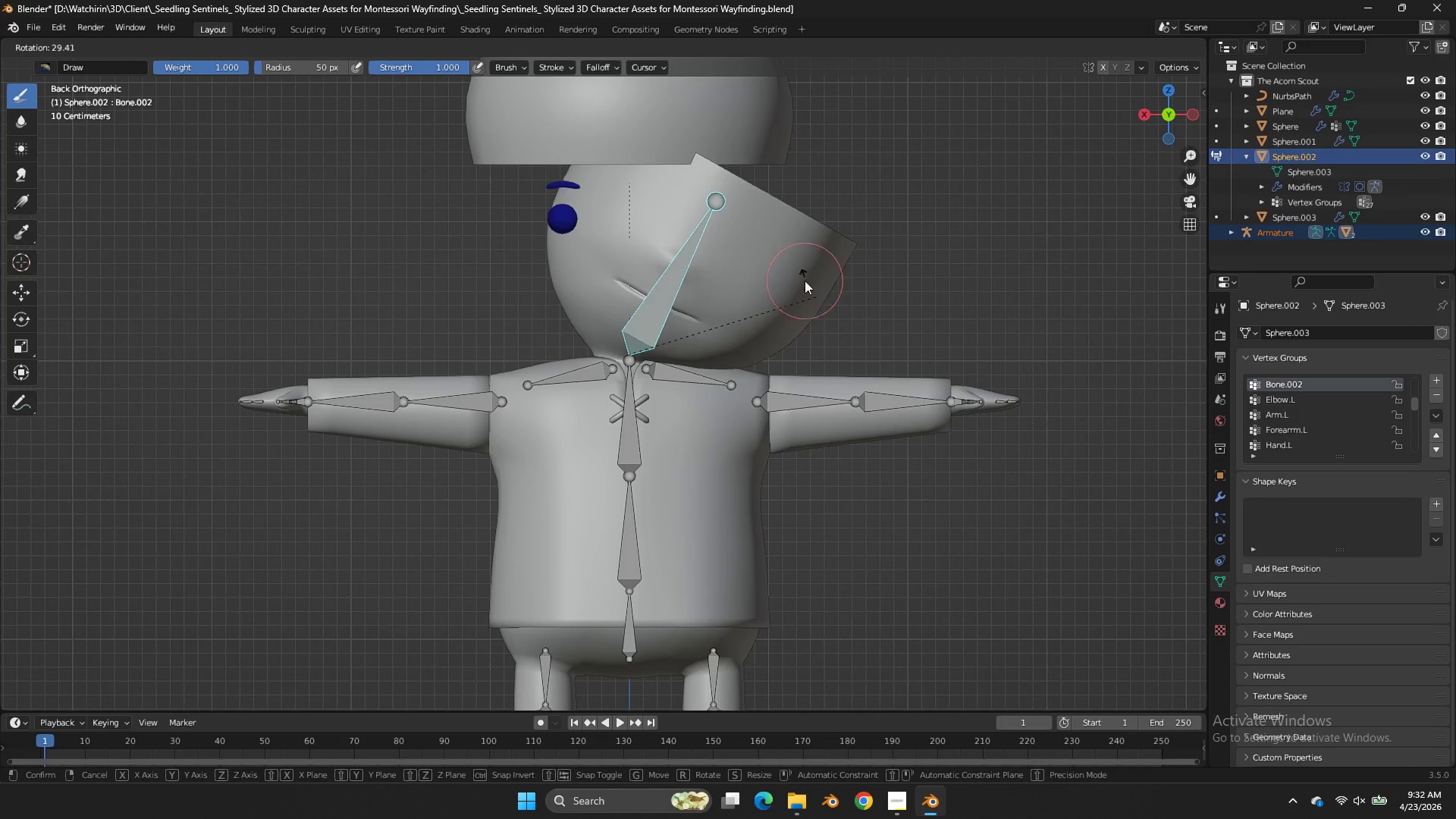 
right_click([764, 243])
 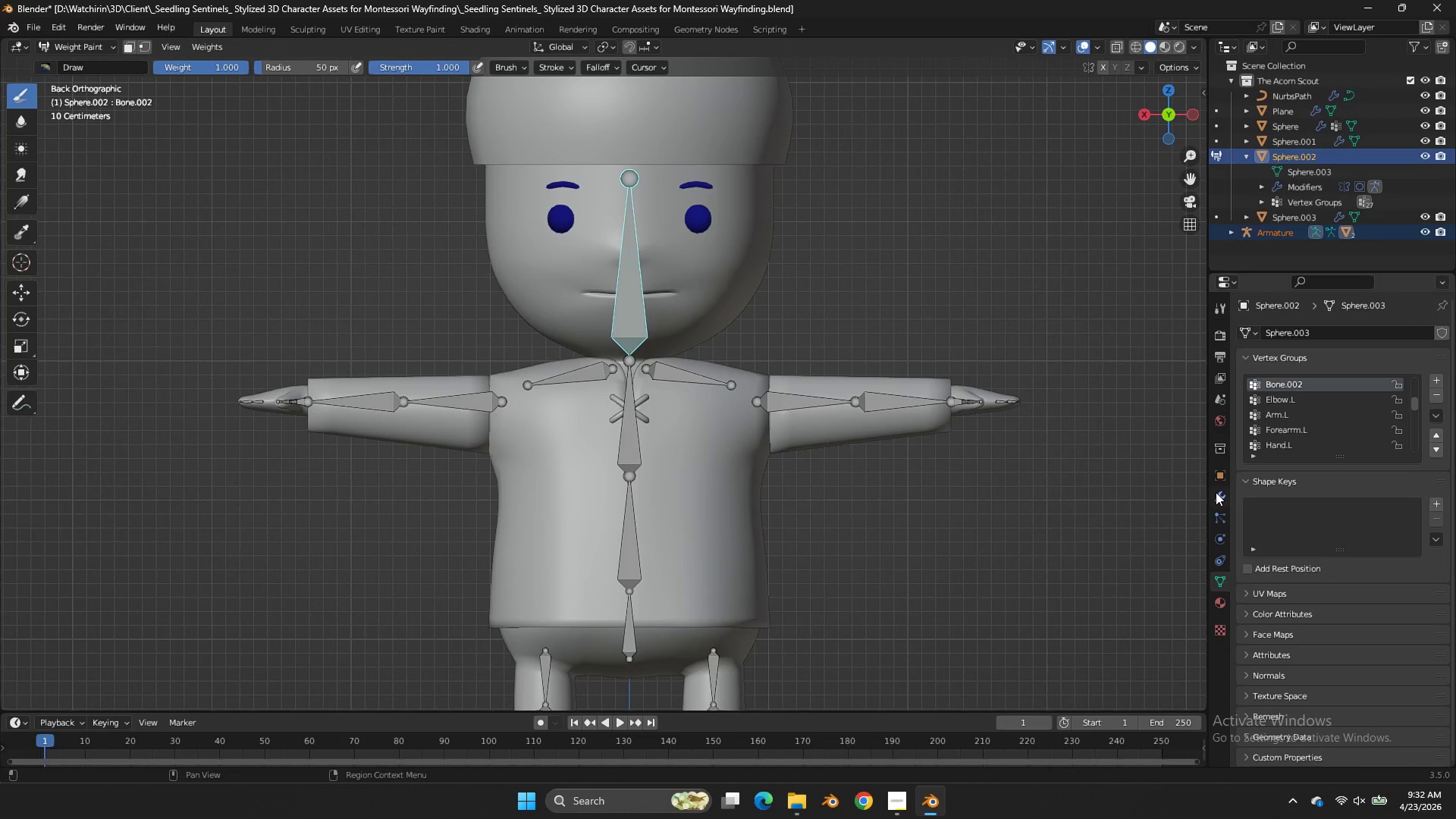 
double_click([1216, 492])
 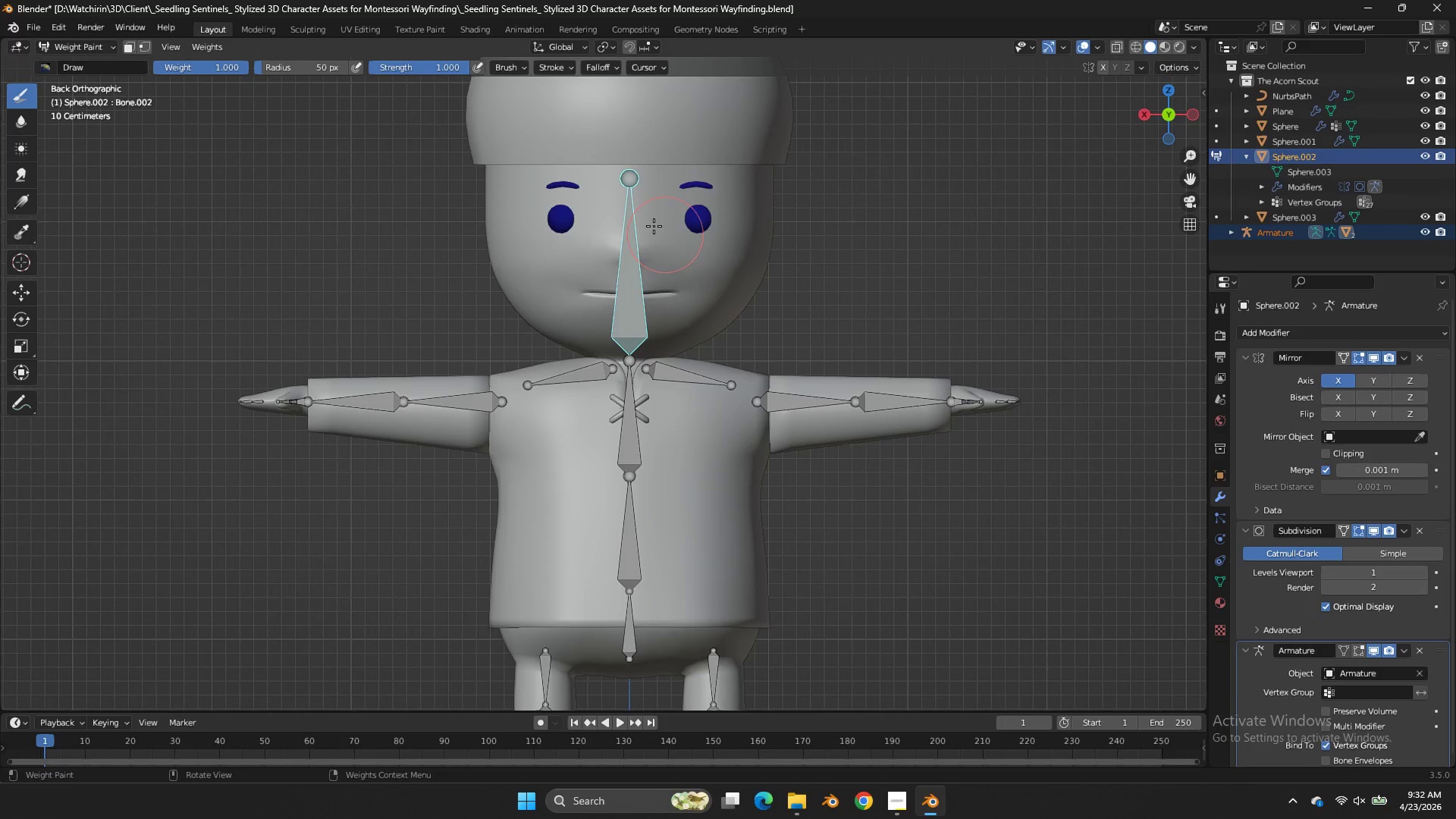 
key(Control+ControlLeft)
 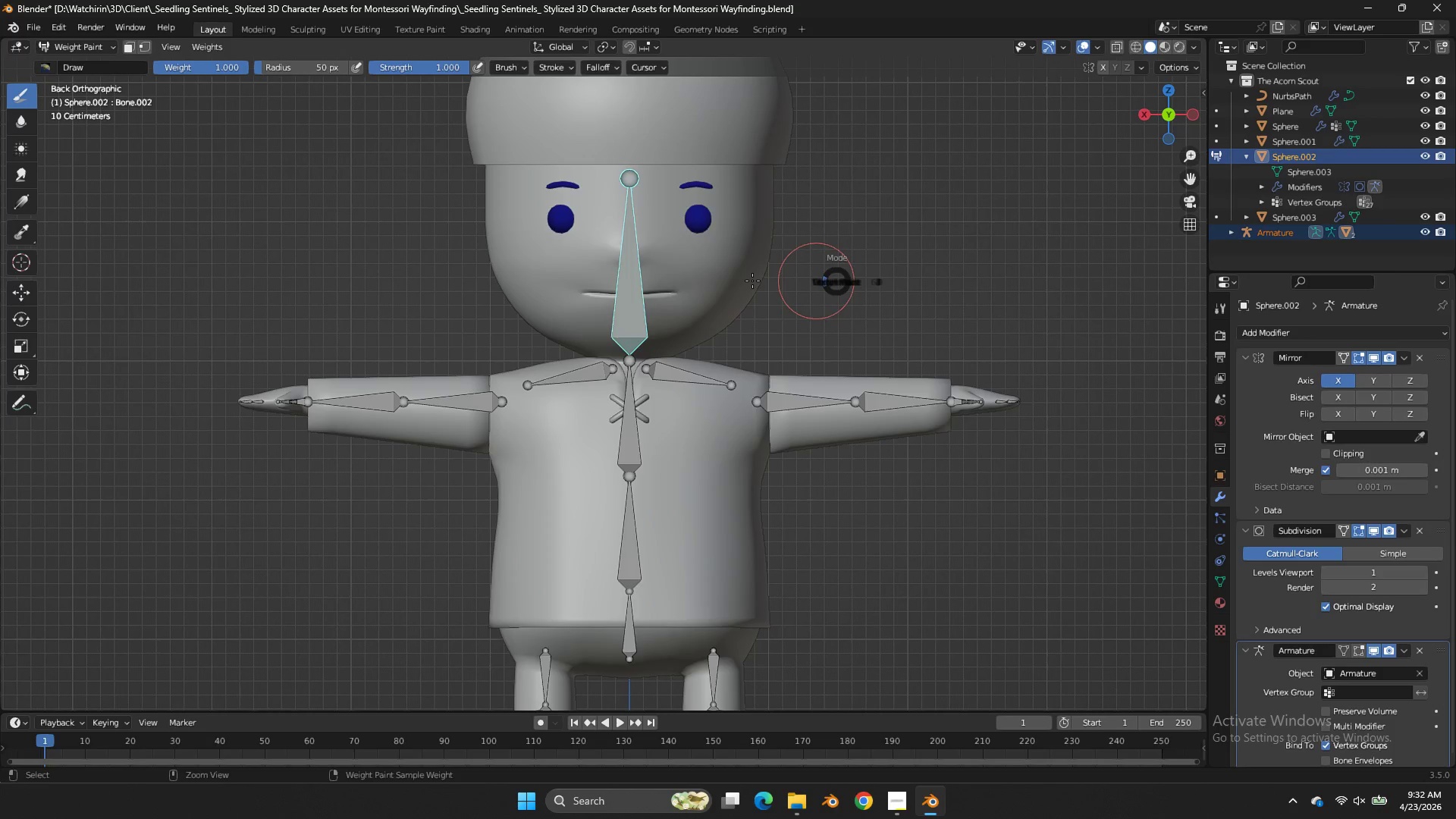 
key(Control+Tab)
 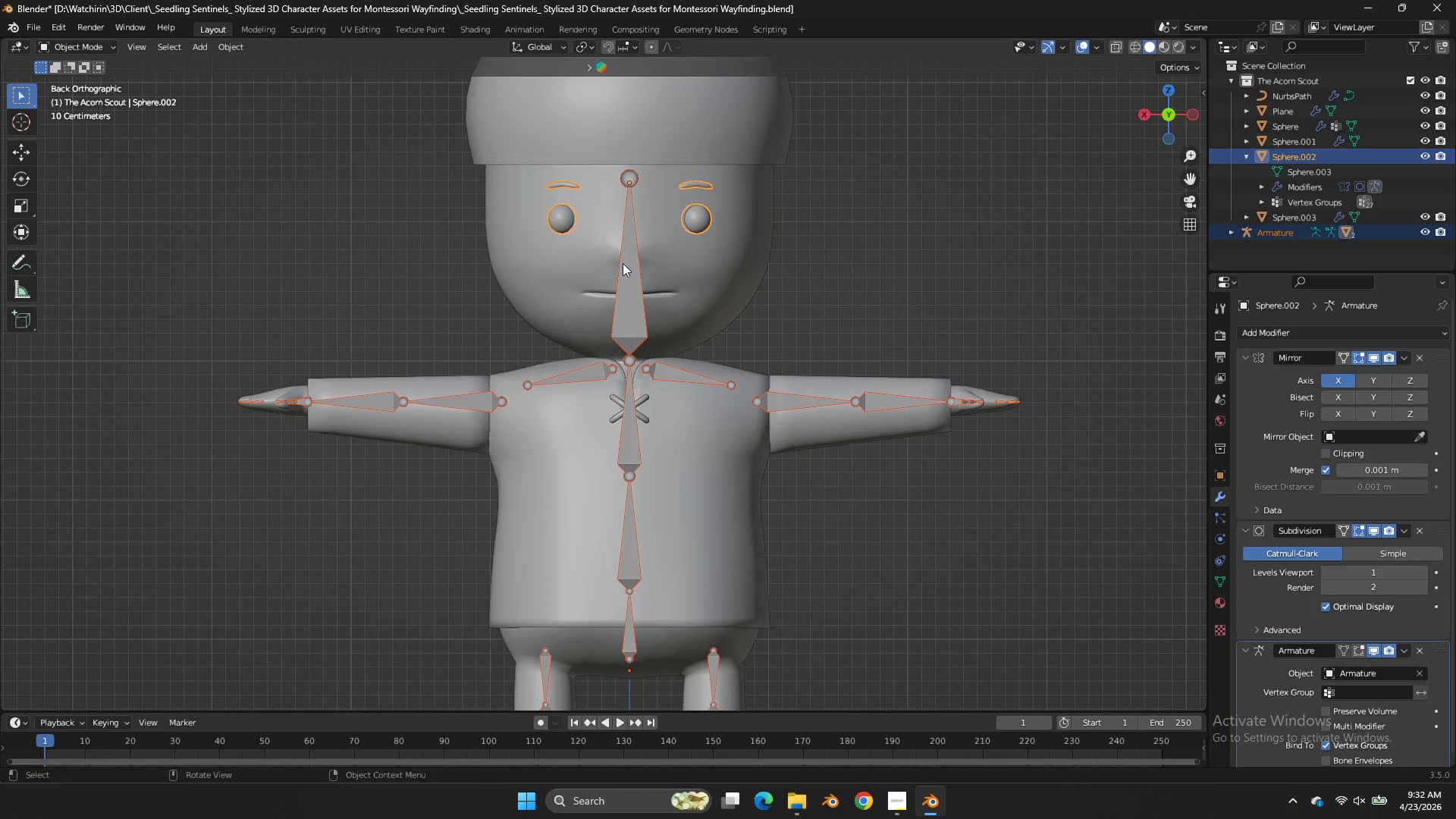 
left_click([623, 263])
 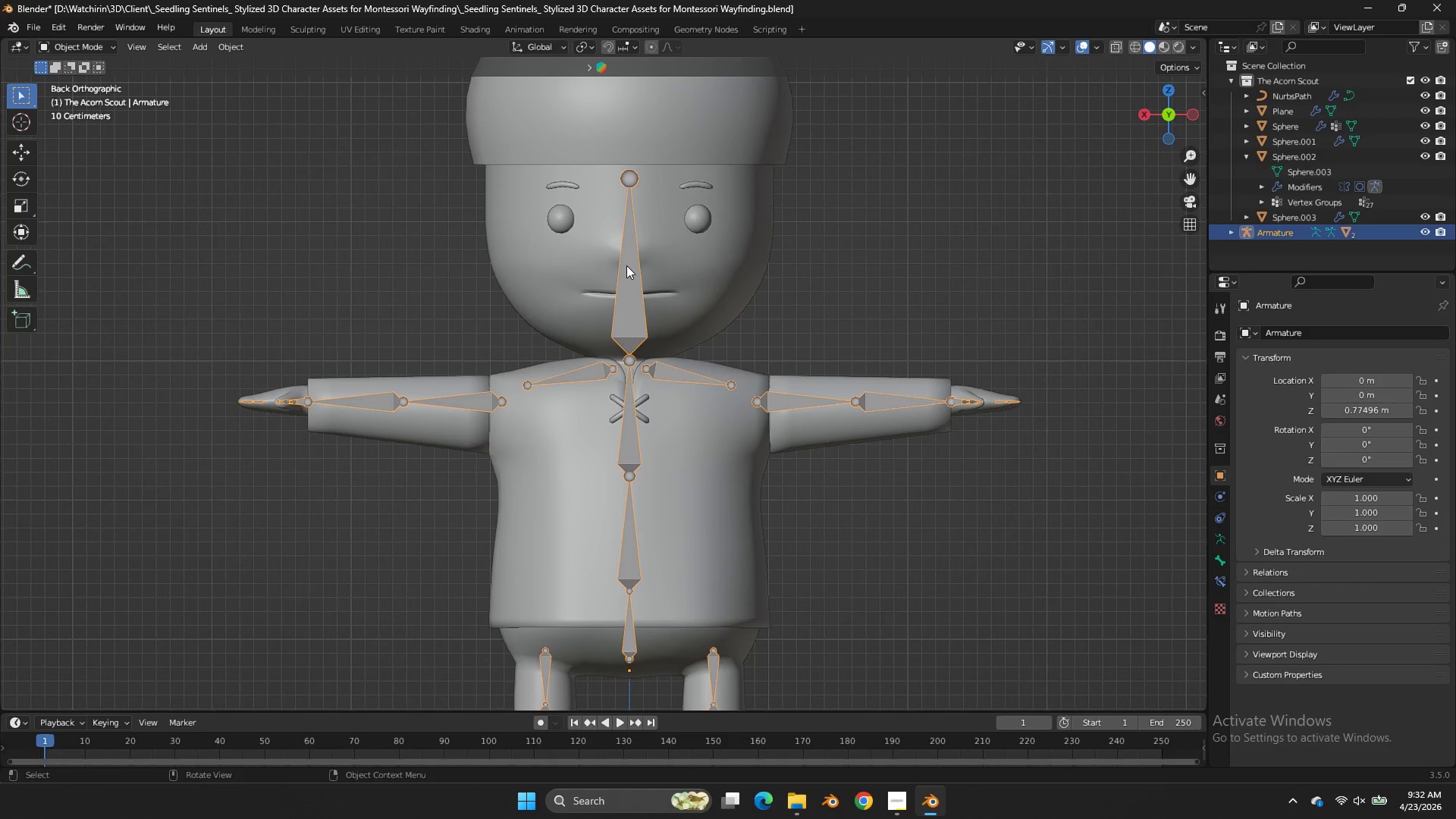 
key(Control+ControlLeft)
 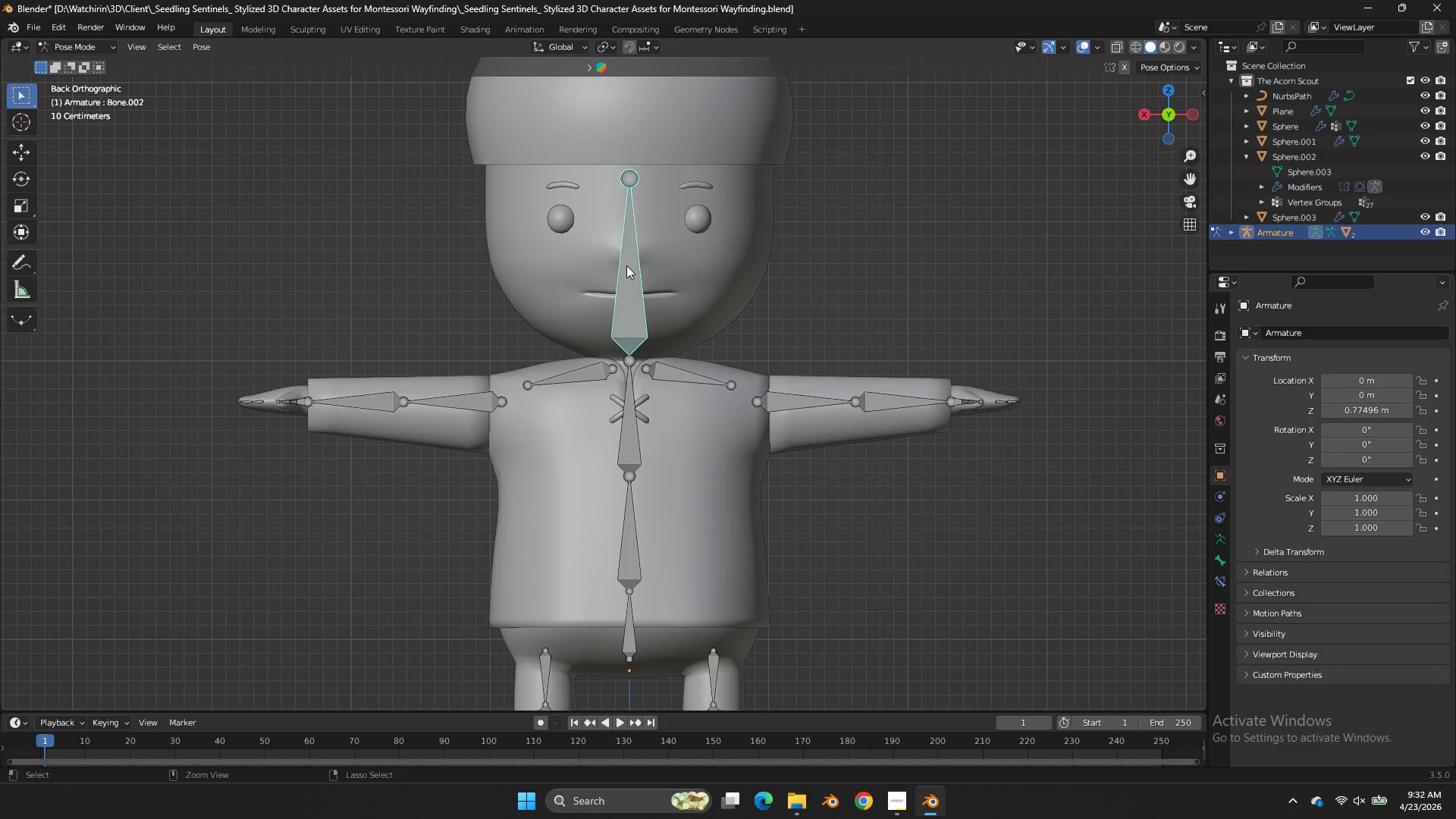 
key(Control+Tab)
 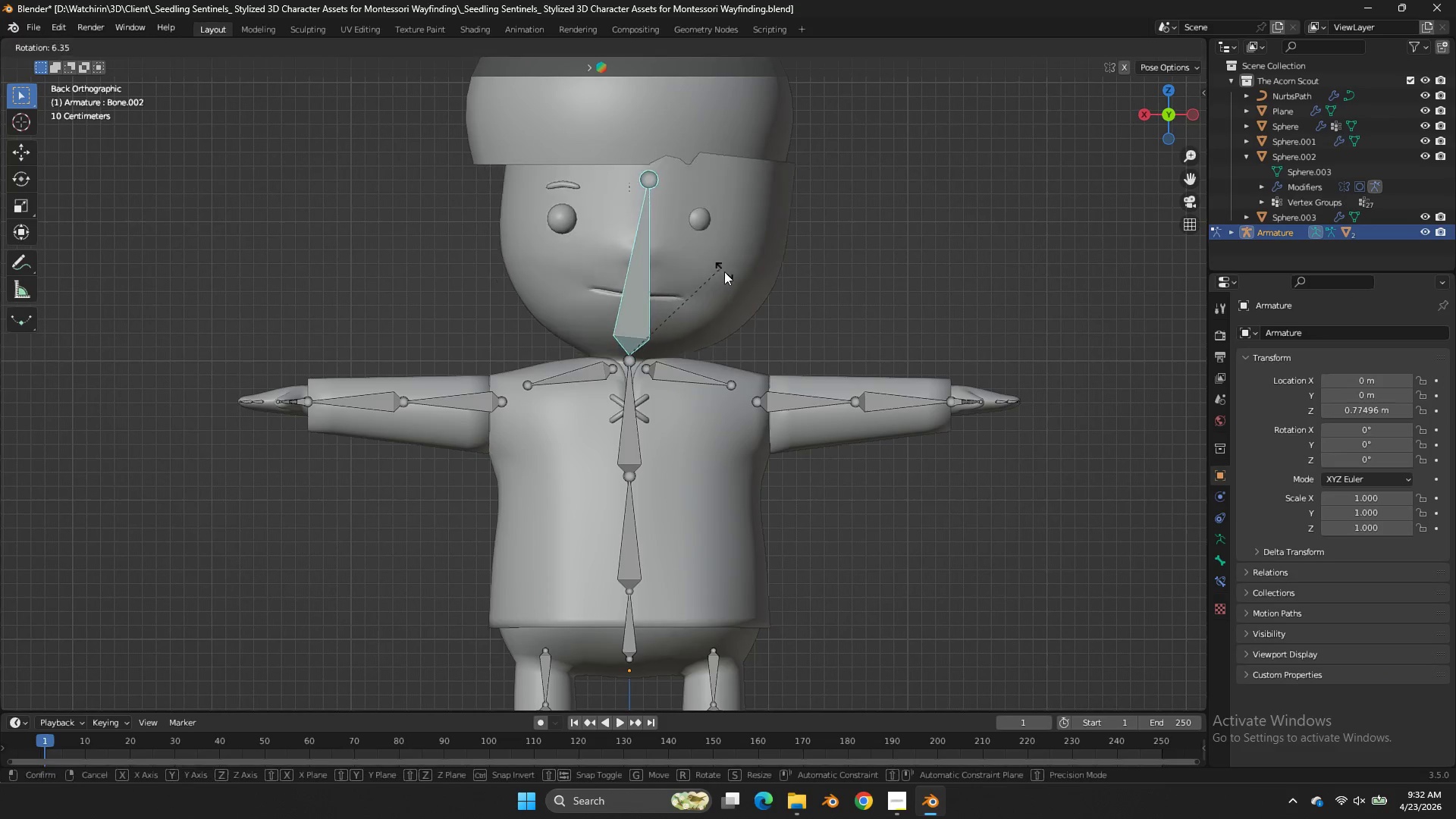 
key(R)
 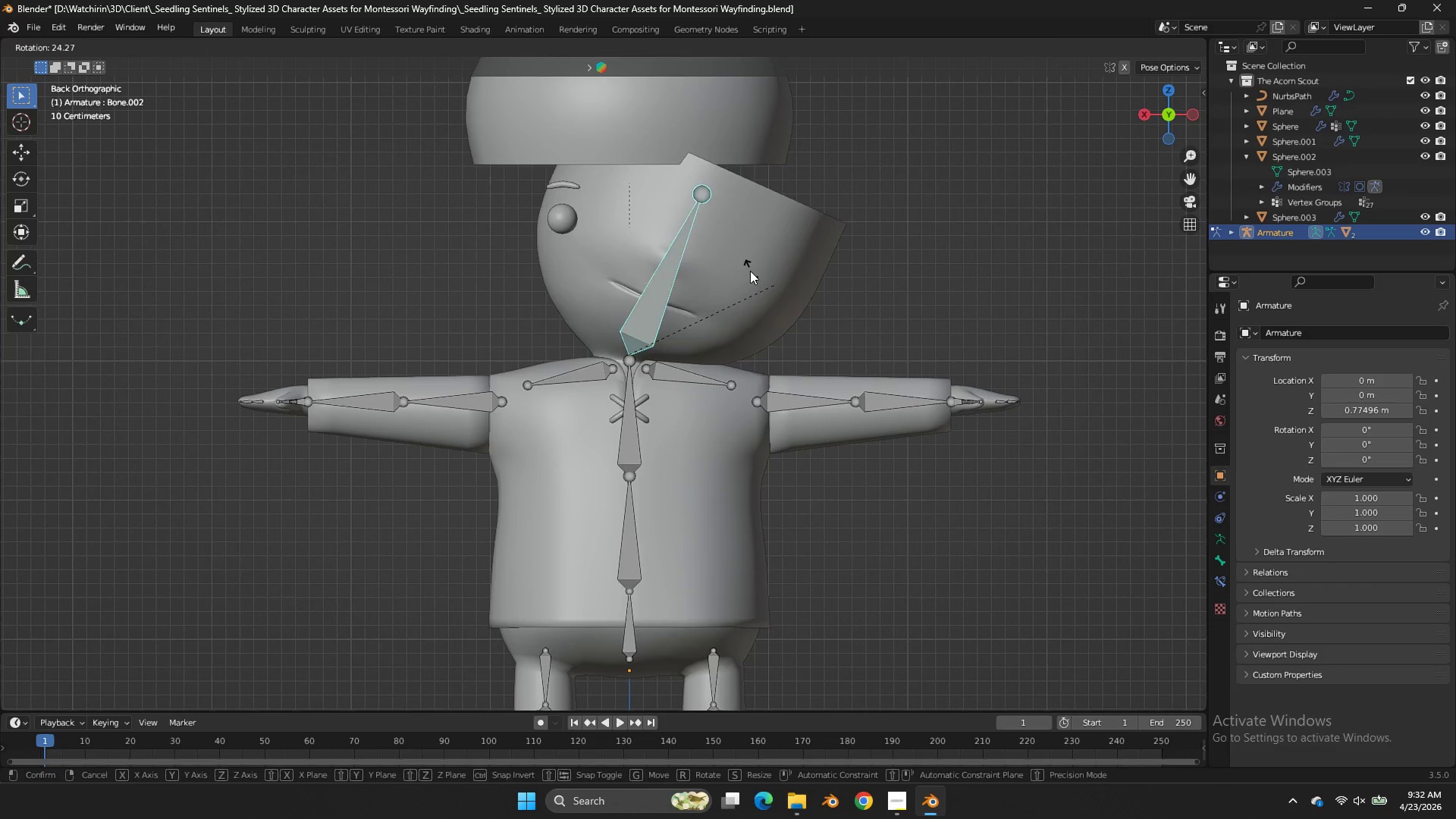 
right_click([646, 225])
 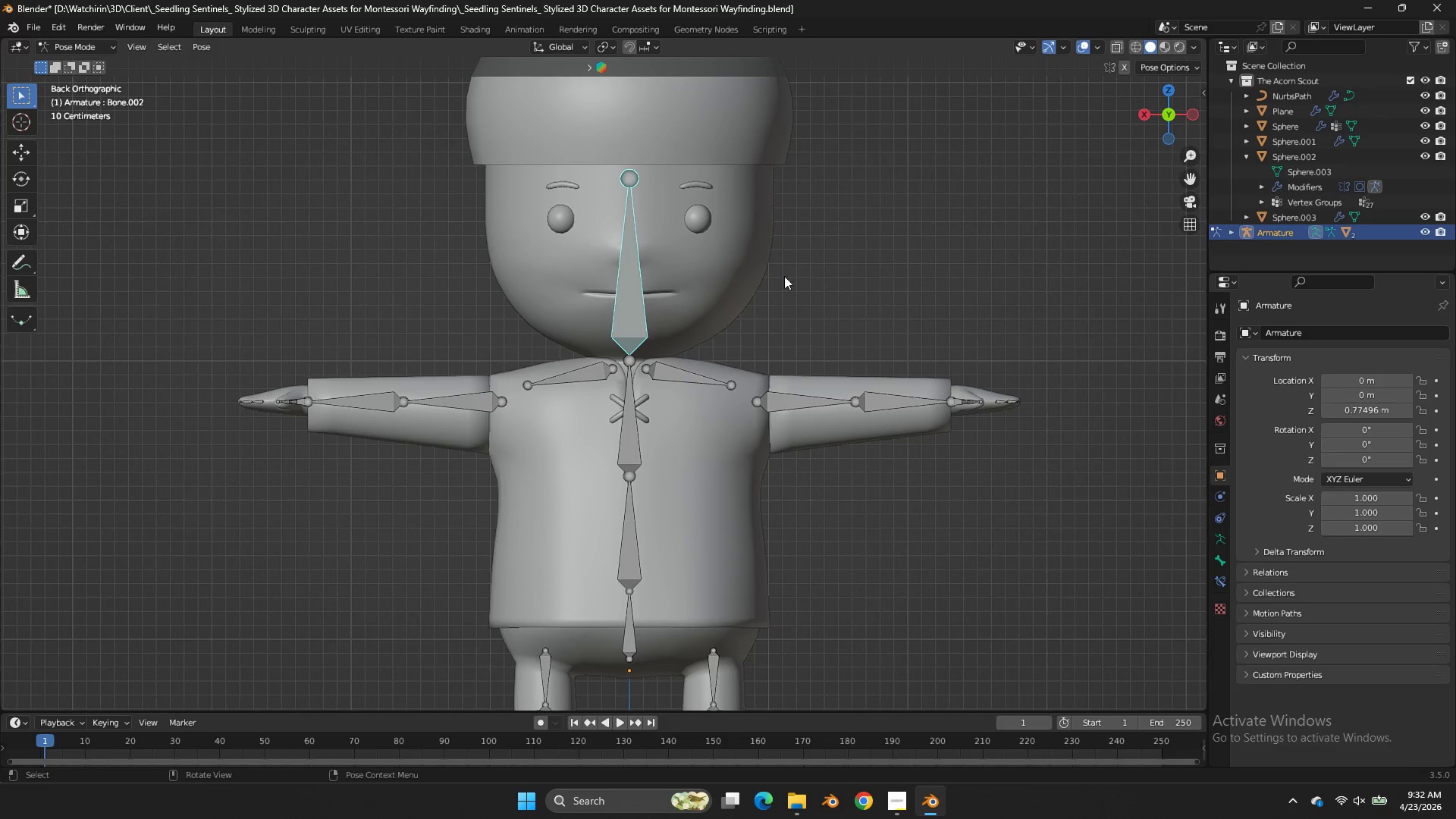 
left_click([698, 219])
 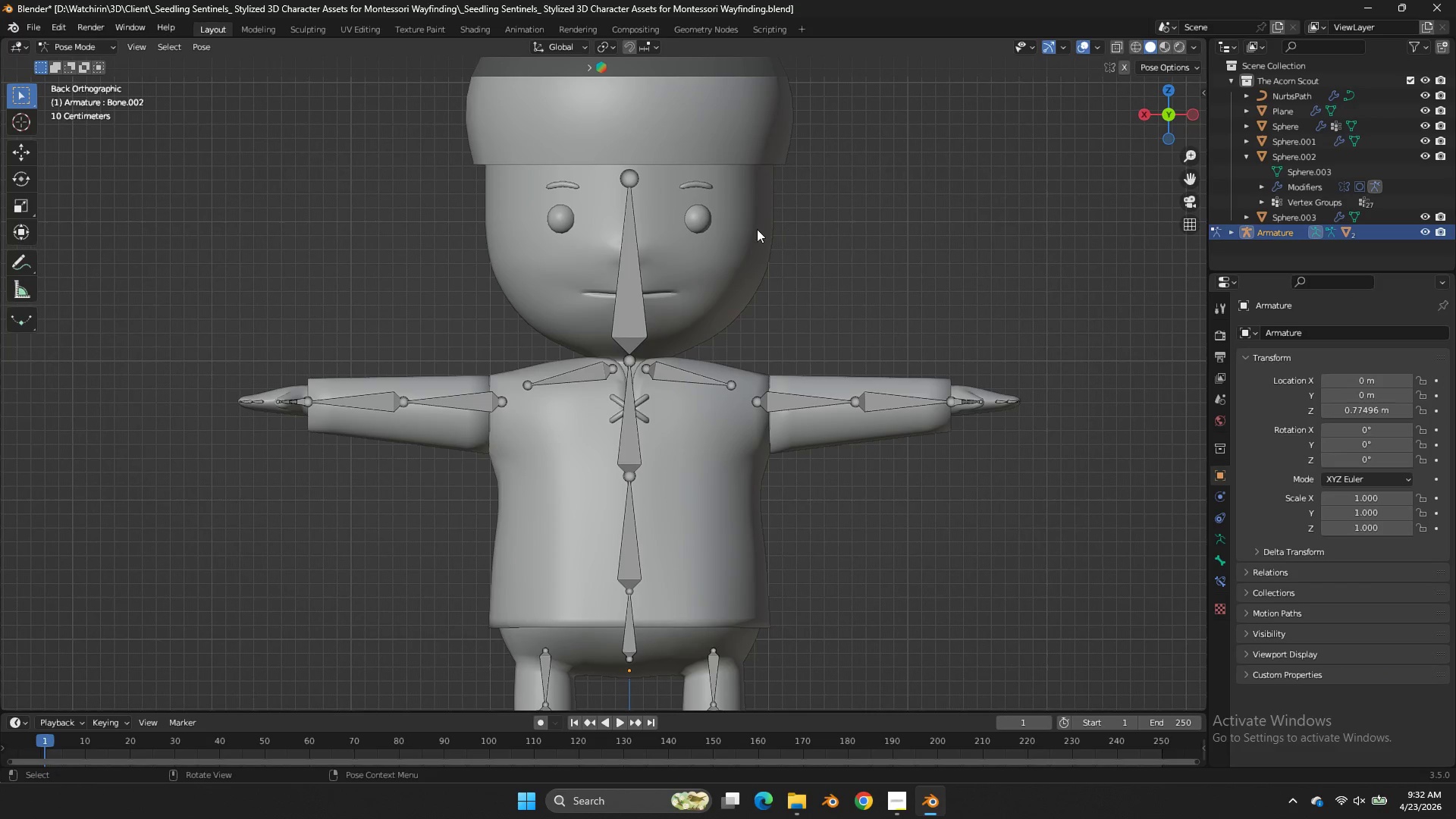 
key(Tab)
 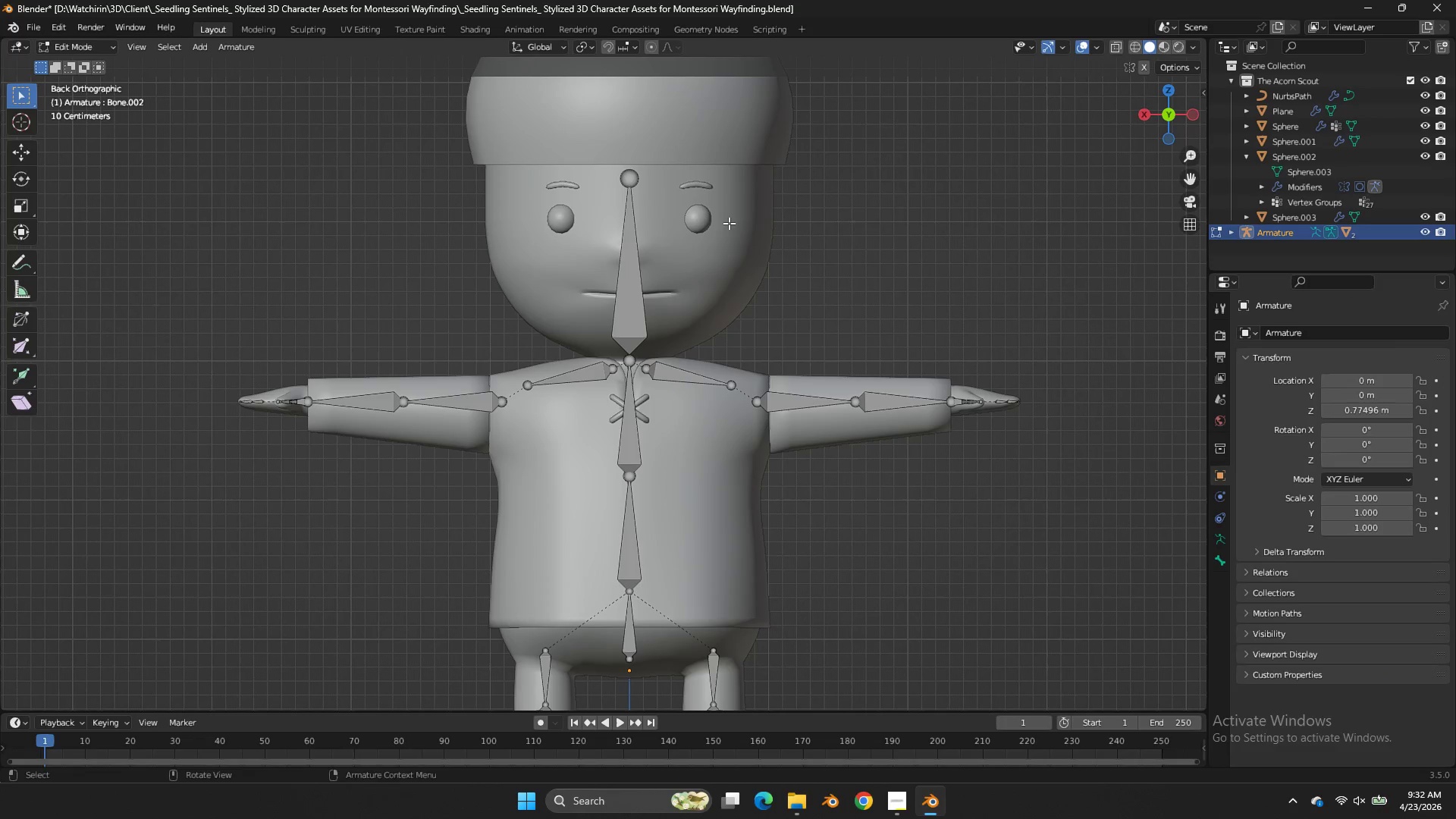 
key(Control+ControlLeft)
 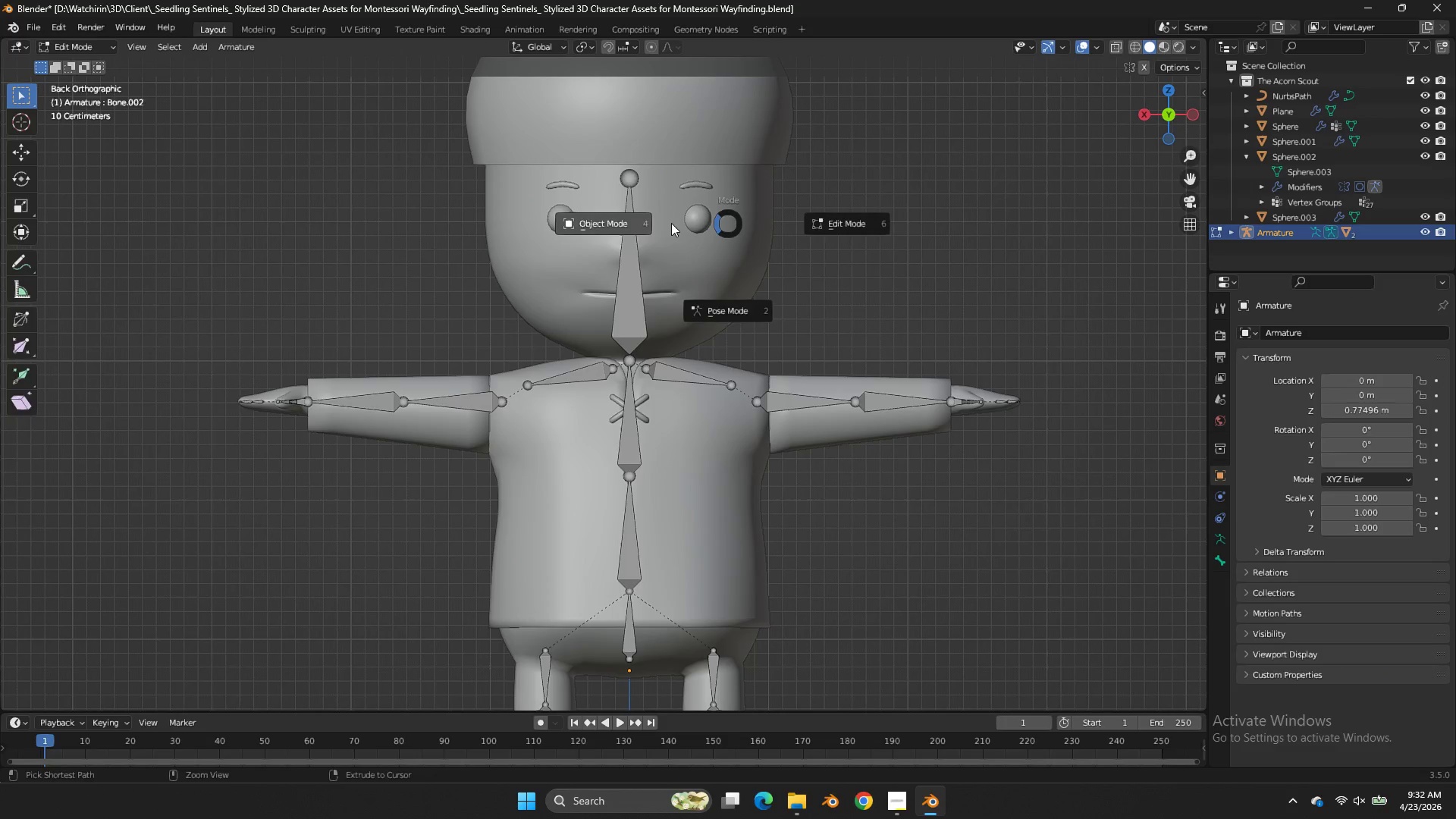 
key(Control+Tab)
 